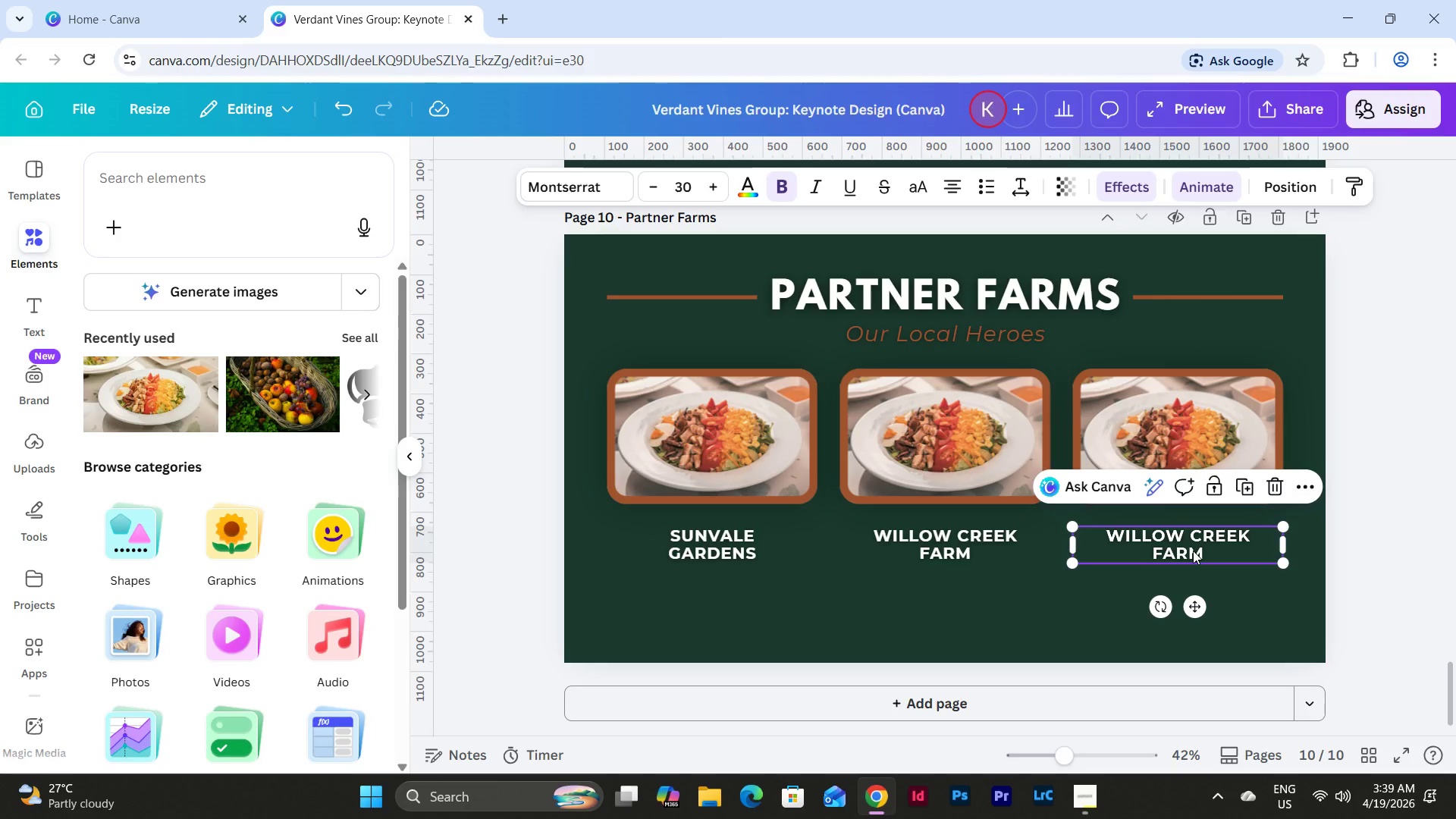 
left_click([1193, 551])
 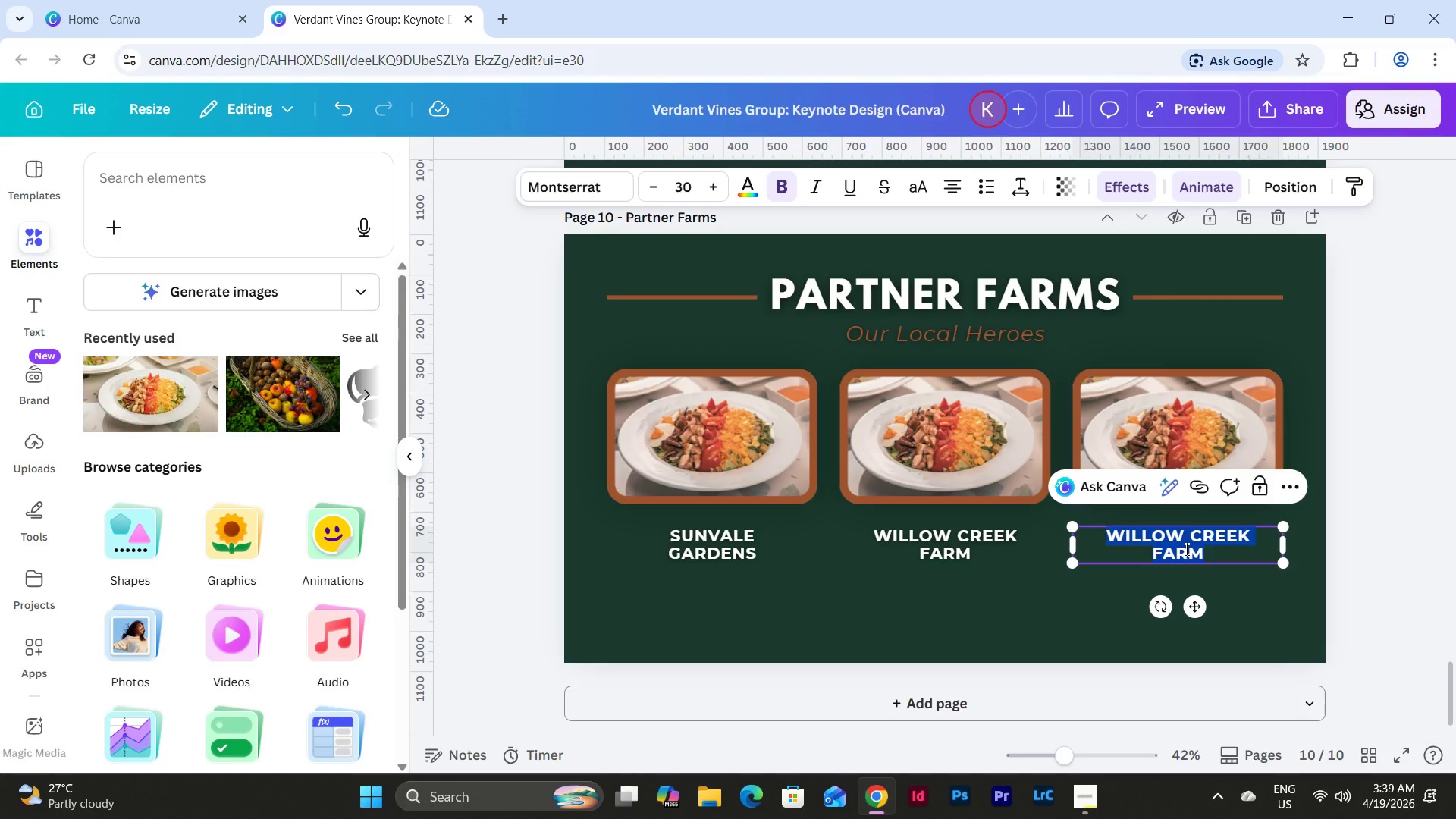 
wait(7.39)
 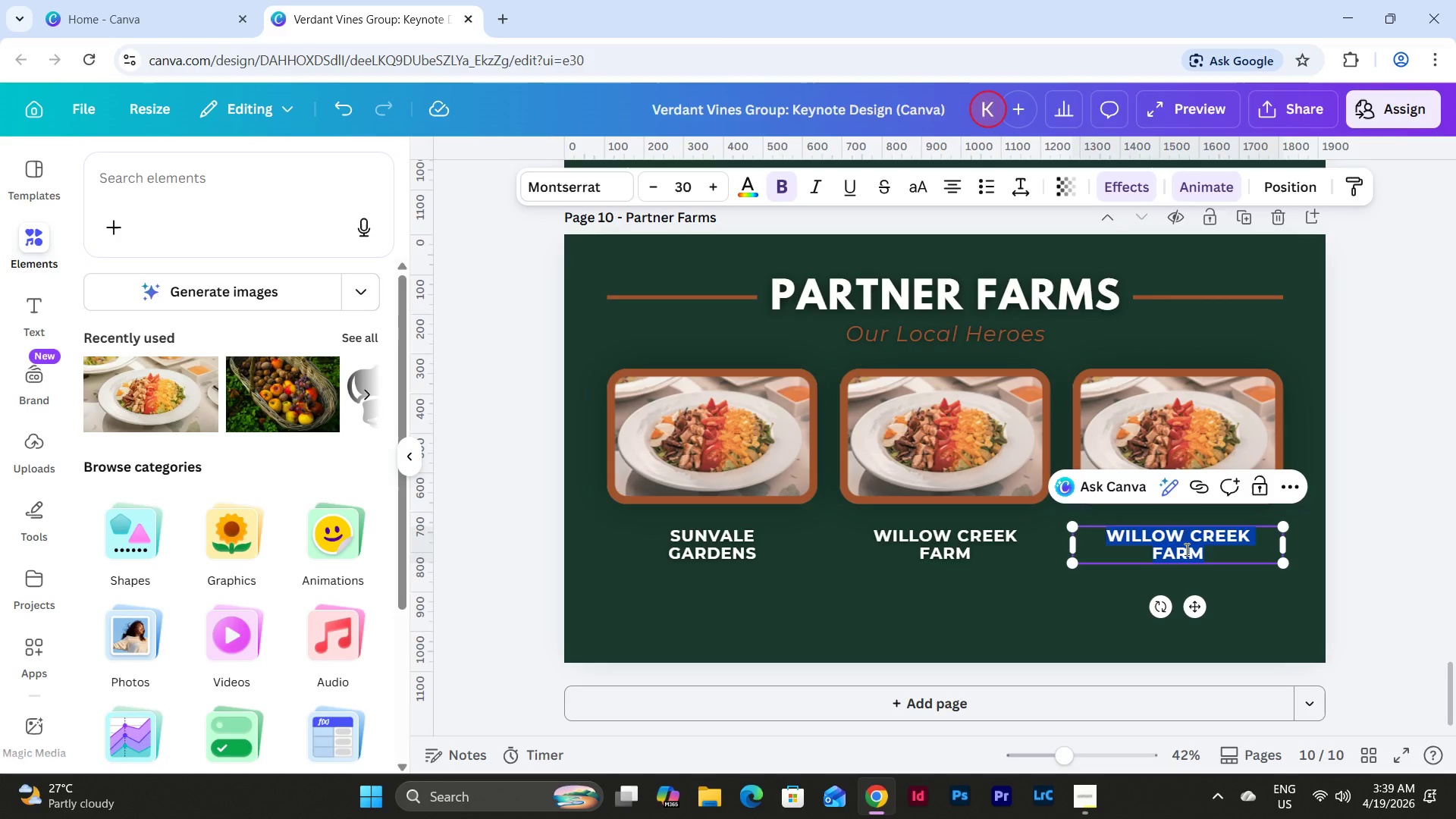 
type(STONE)
 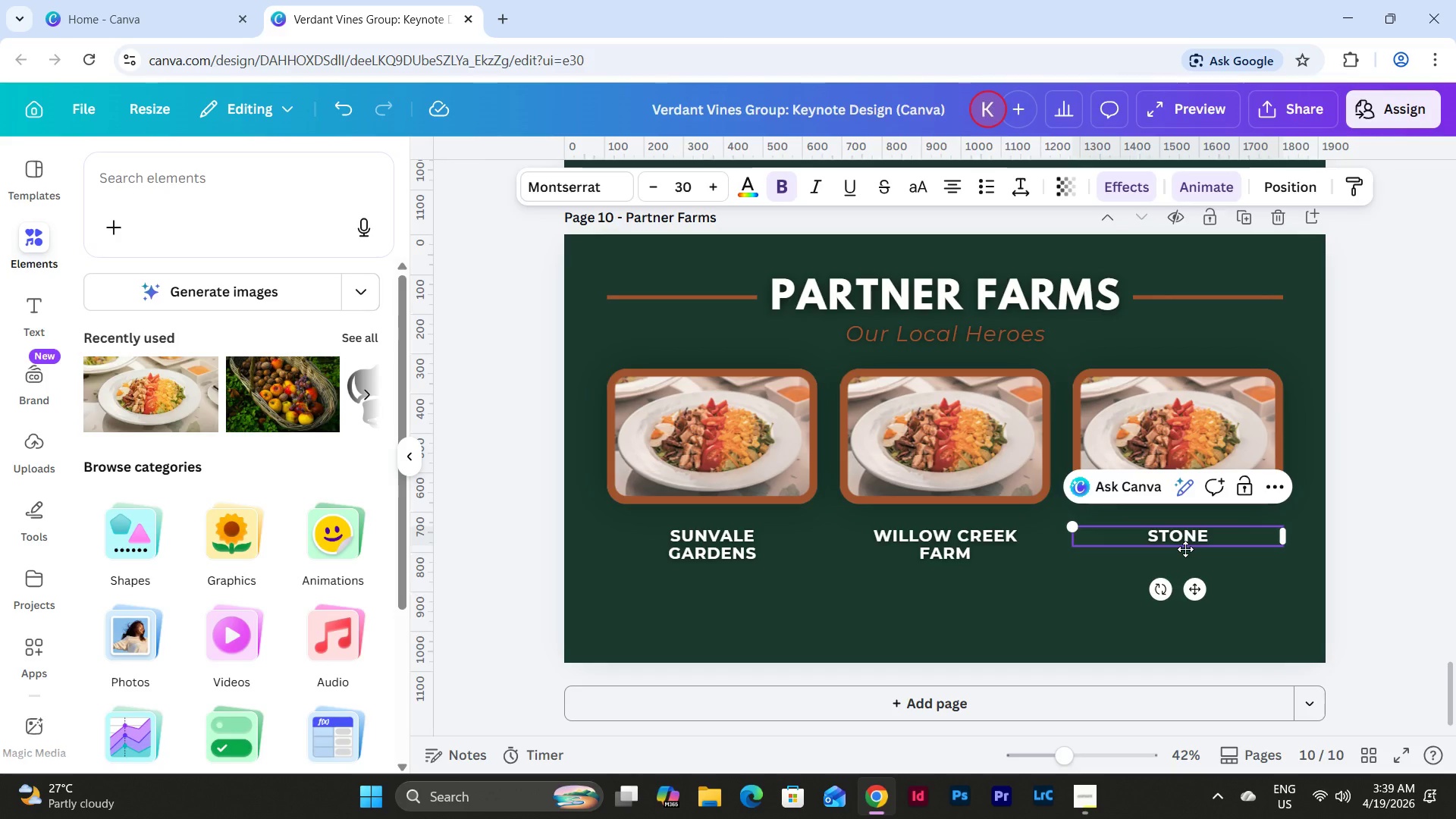 
key(Shift+Enter)
 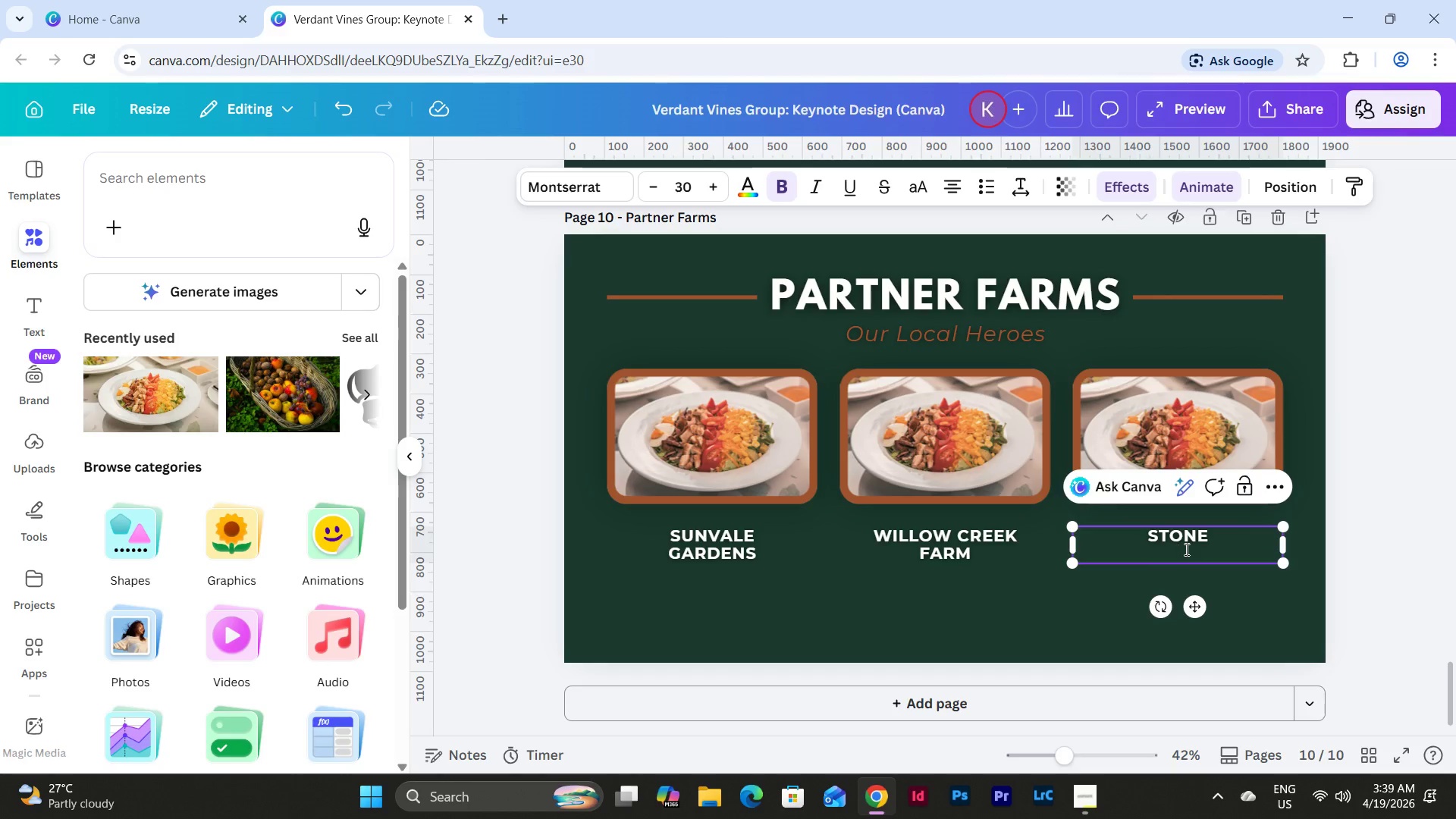 
type(HOLLOW)
 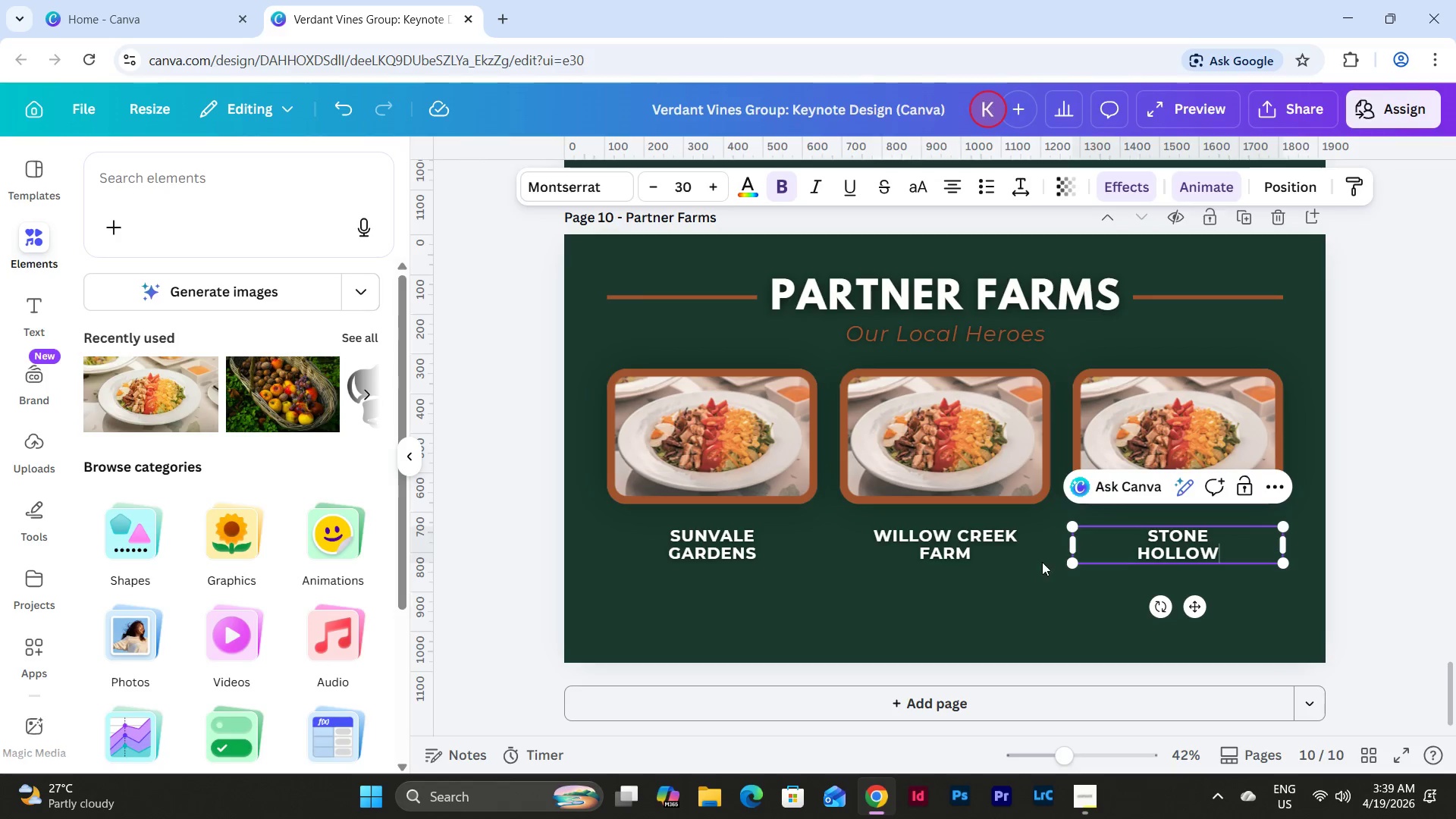 
left_click([981, 582])
 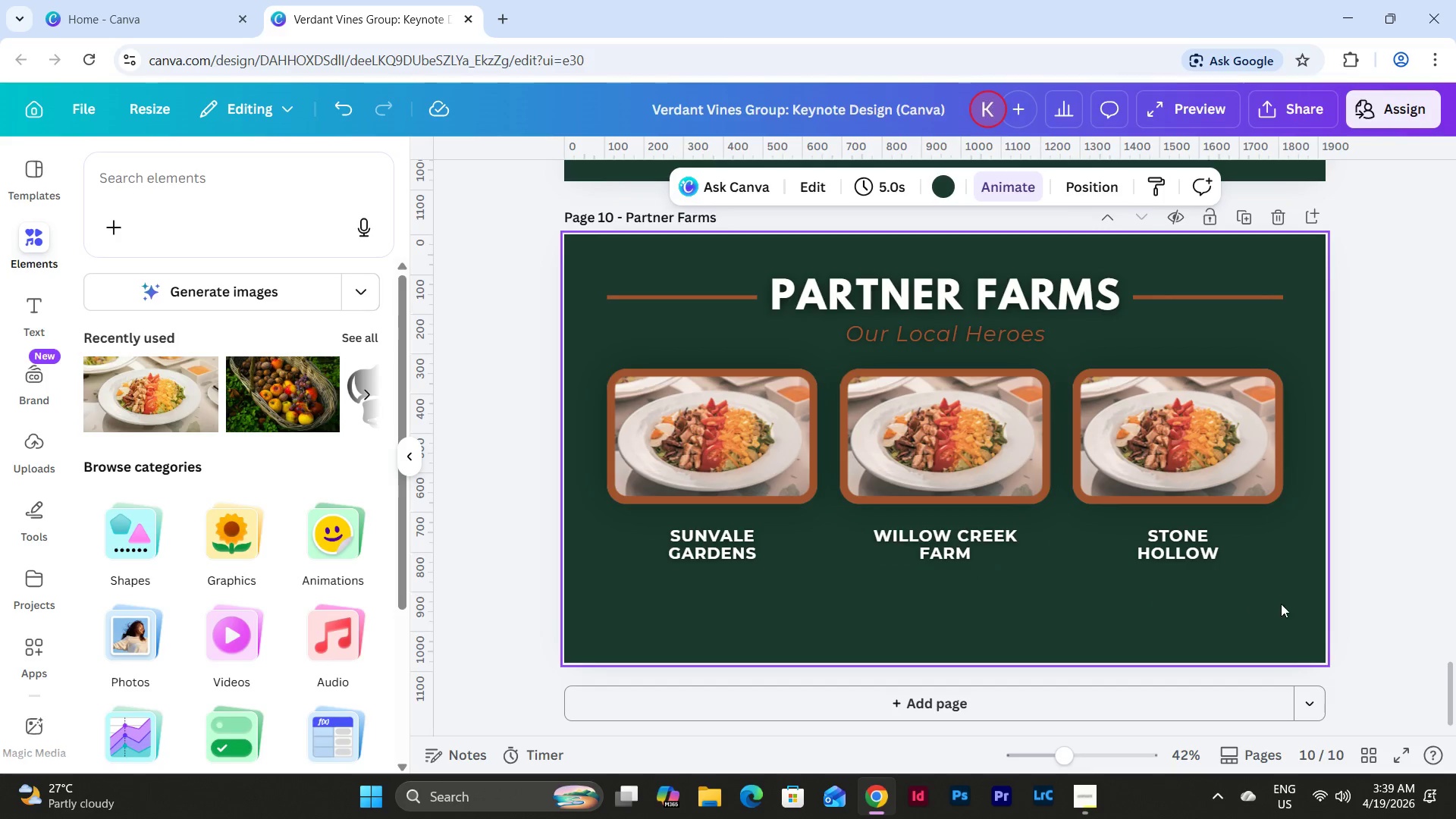 
left_click_drag(start_coordinate=[1281, 604], to_coordinate=[645, 527])
 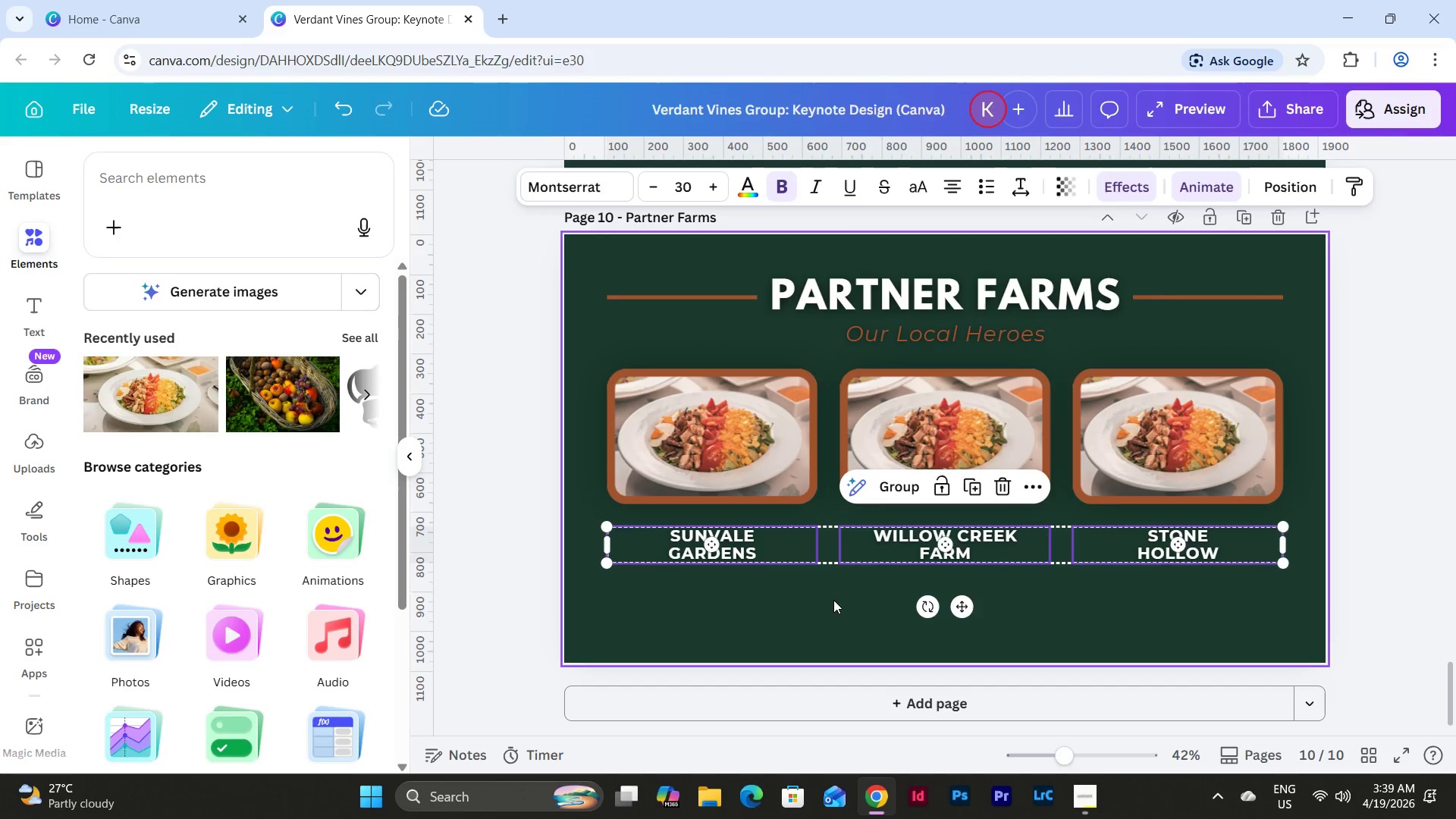 
left_click([833, 600])
 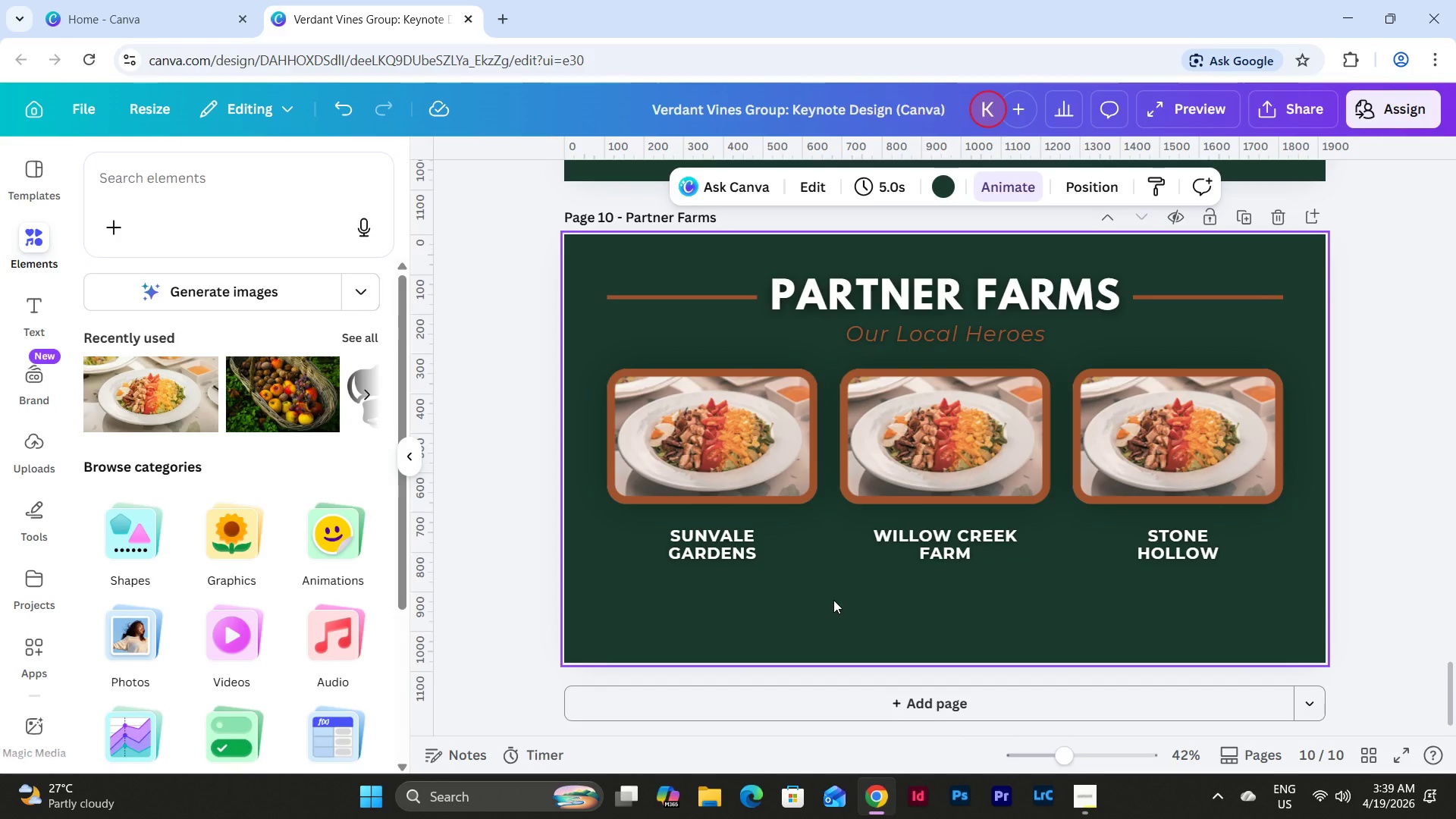 
scroll: coordinate [833, 600], scroll_direction: up, amount: 2.0
 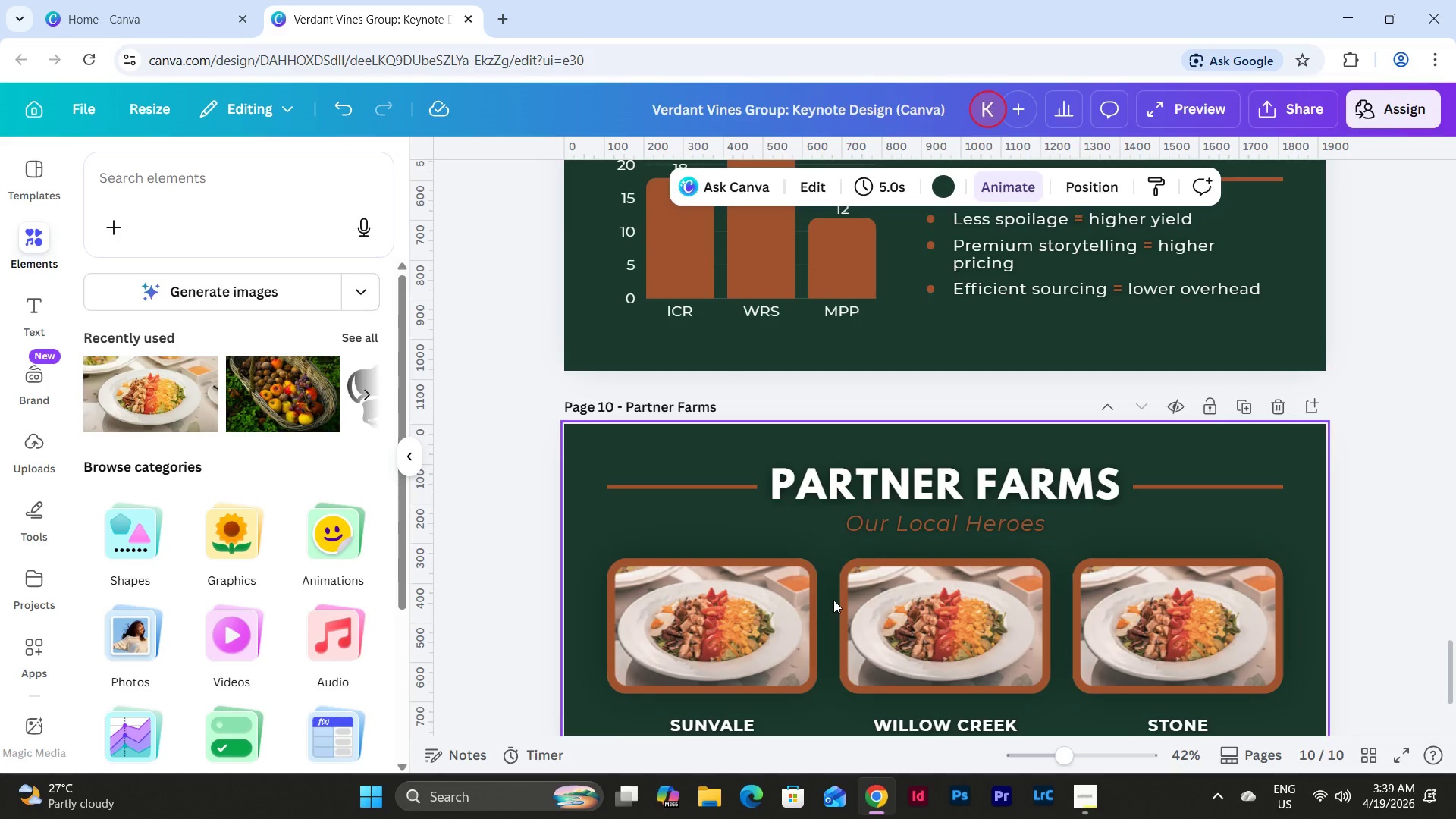 
scroll: coordinate [833, 600], scroll_direction: down, amount: 3.0
 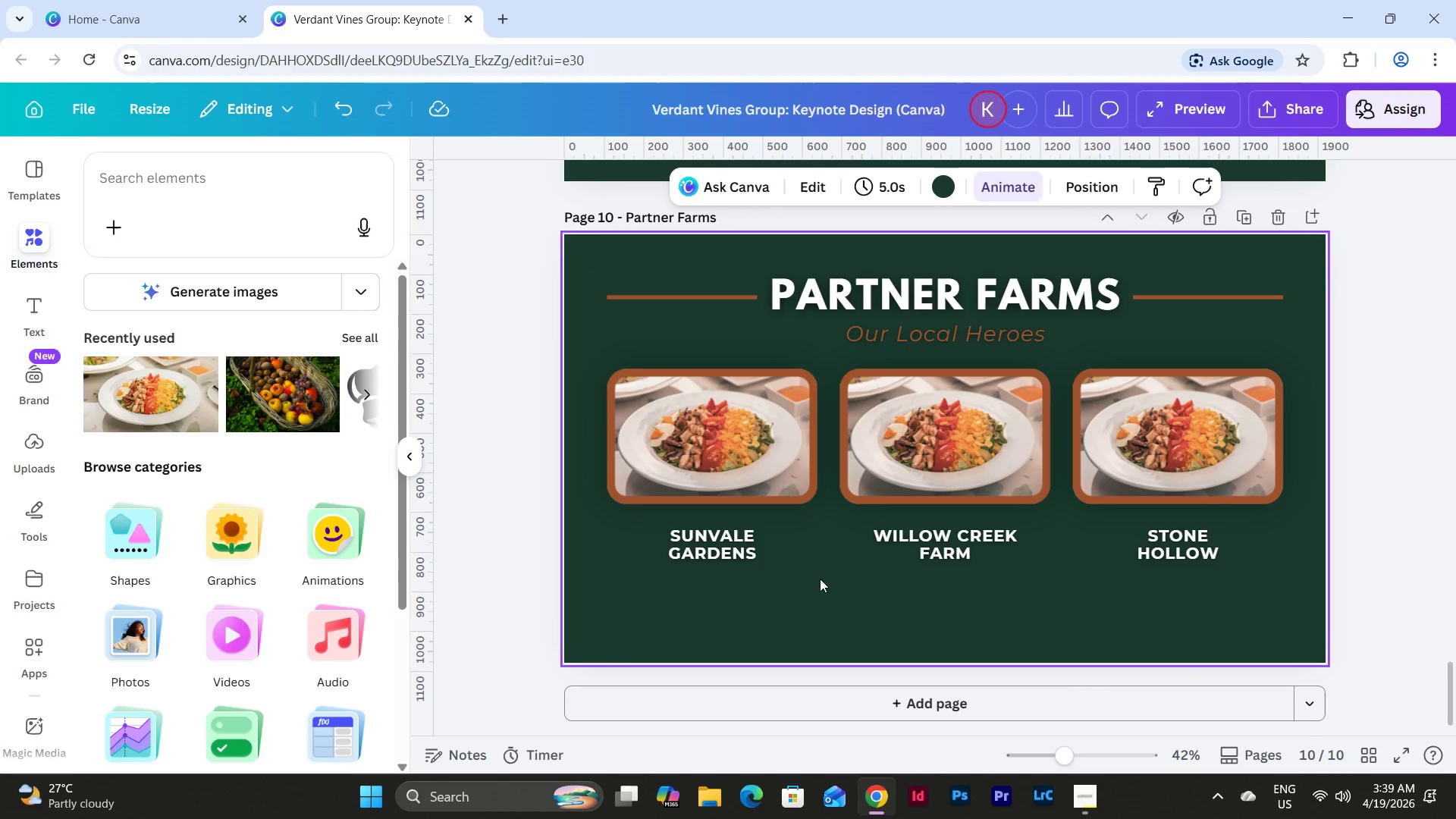 
left_click([727, 533])
 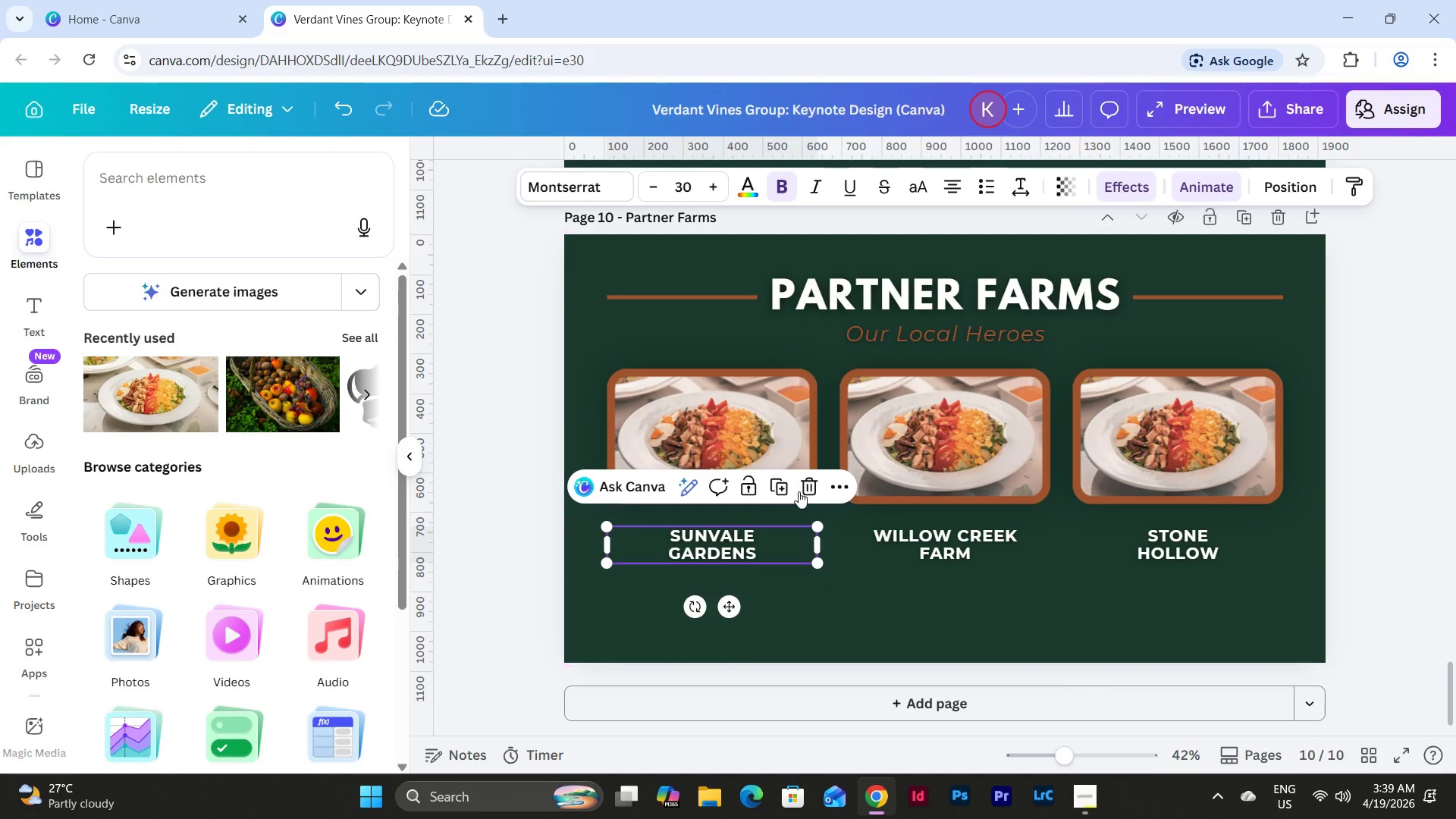 
left_click([780, 485])
 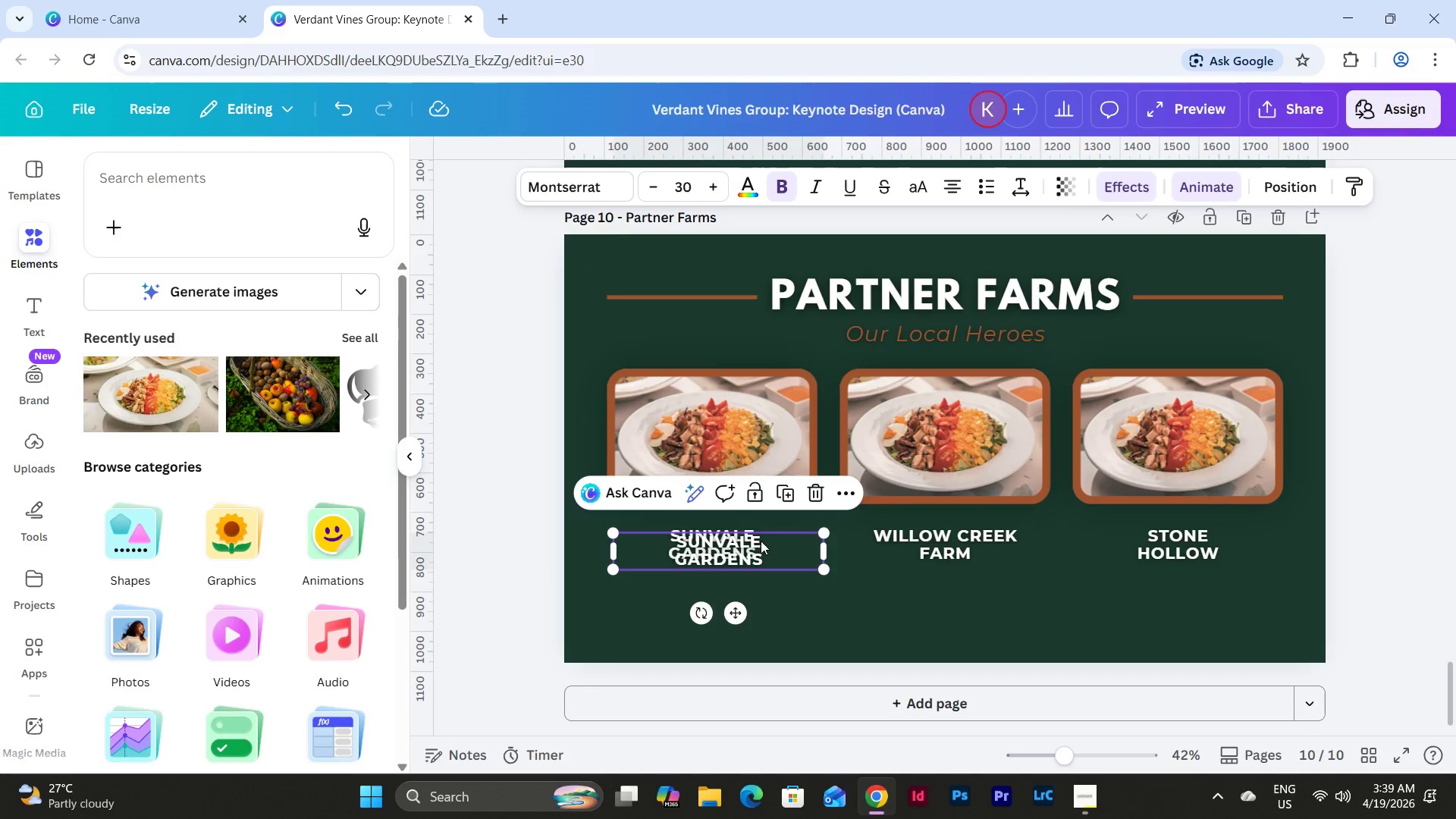 
left_click_drag(start_coordinate=[758, 544], to_coordinate=[755, 579])
 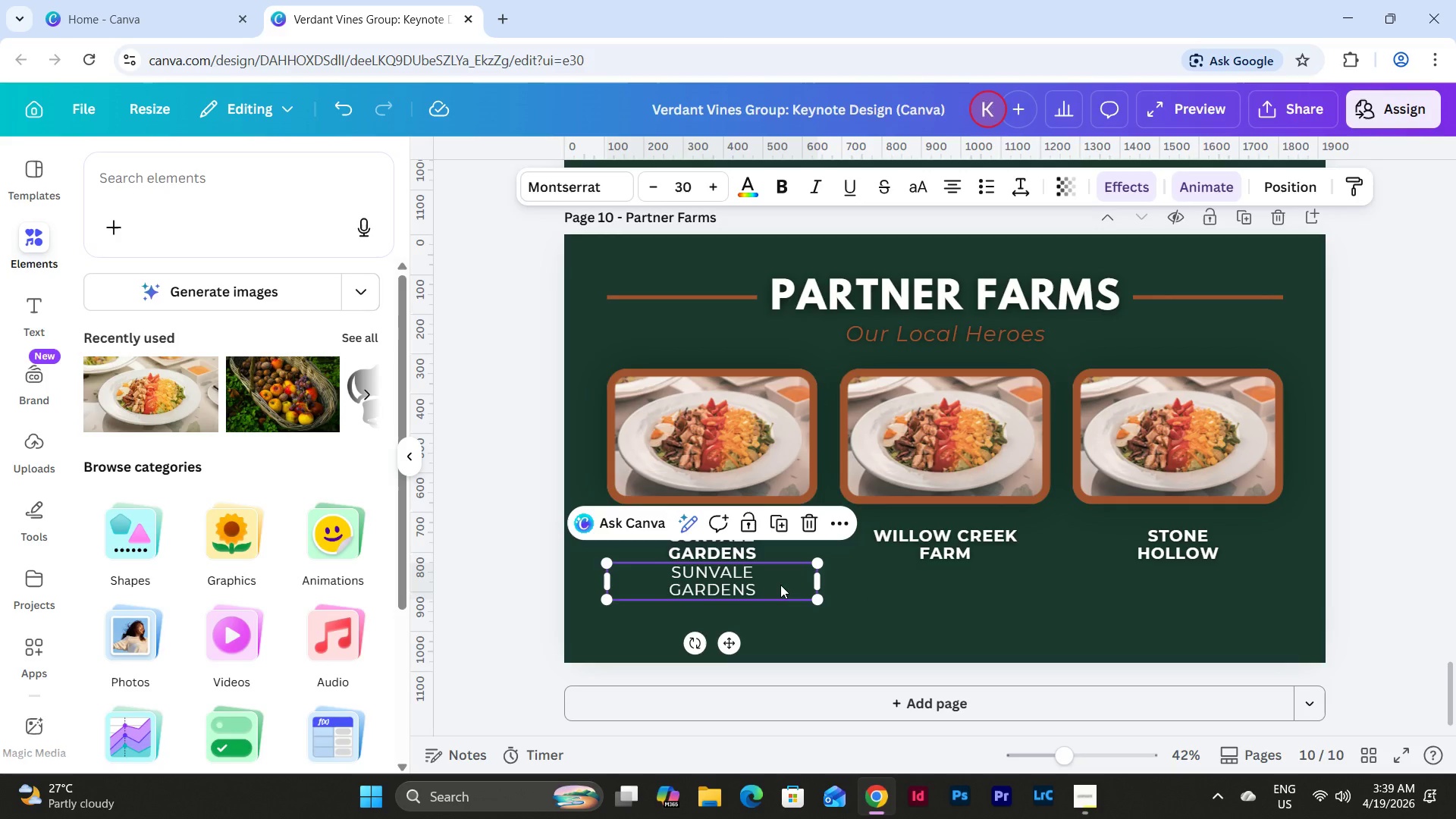 
wait(6.8)
 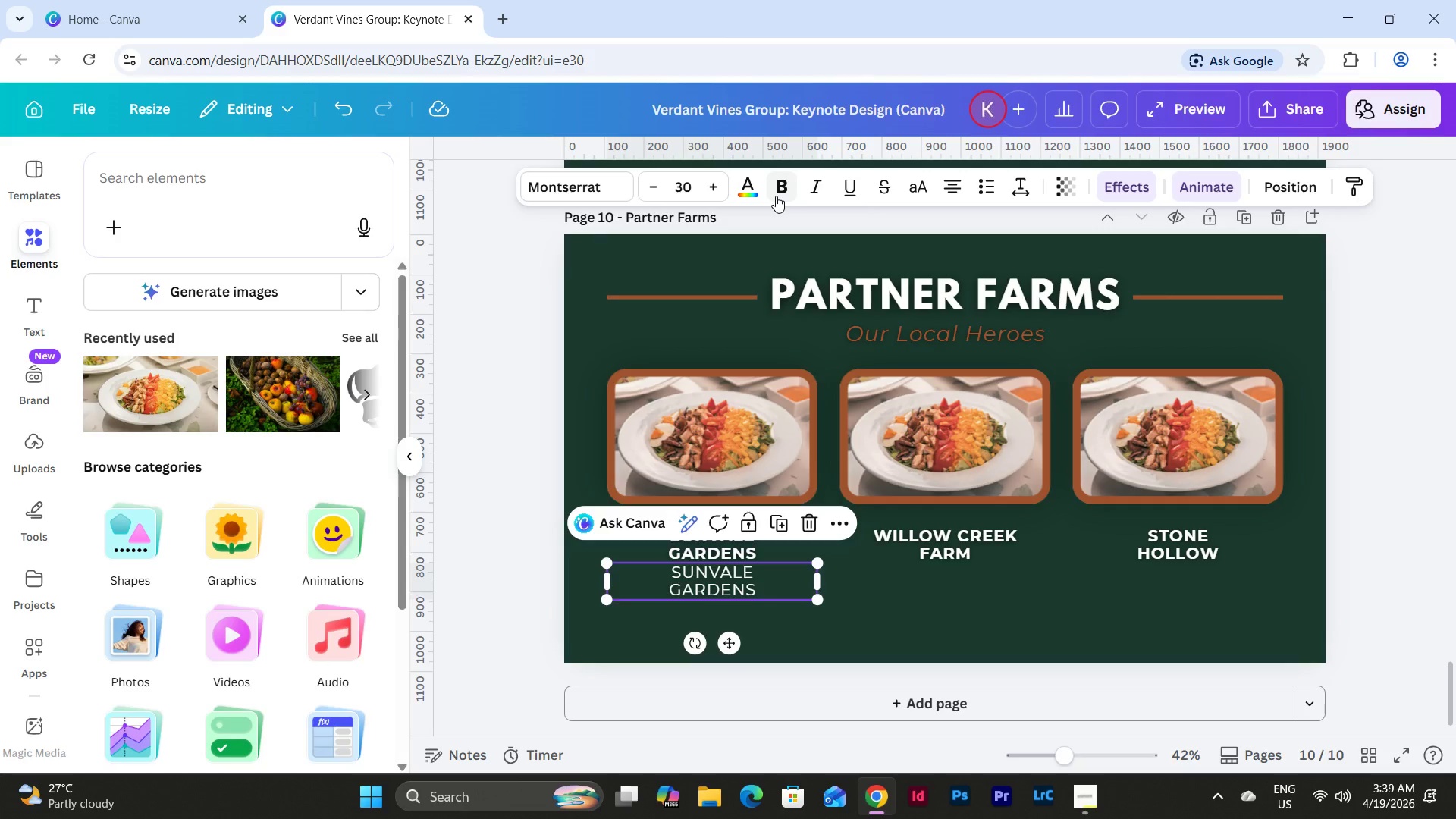 
left_click([780, 585])
 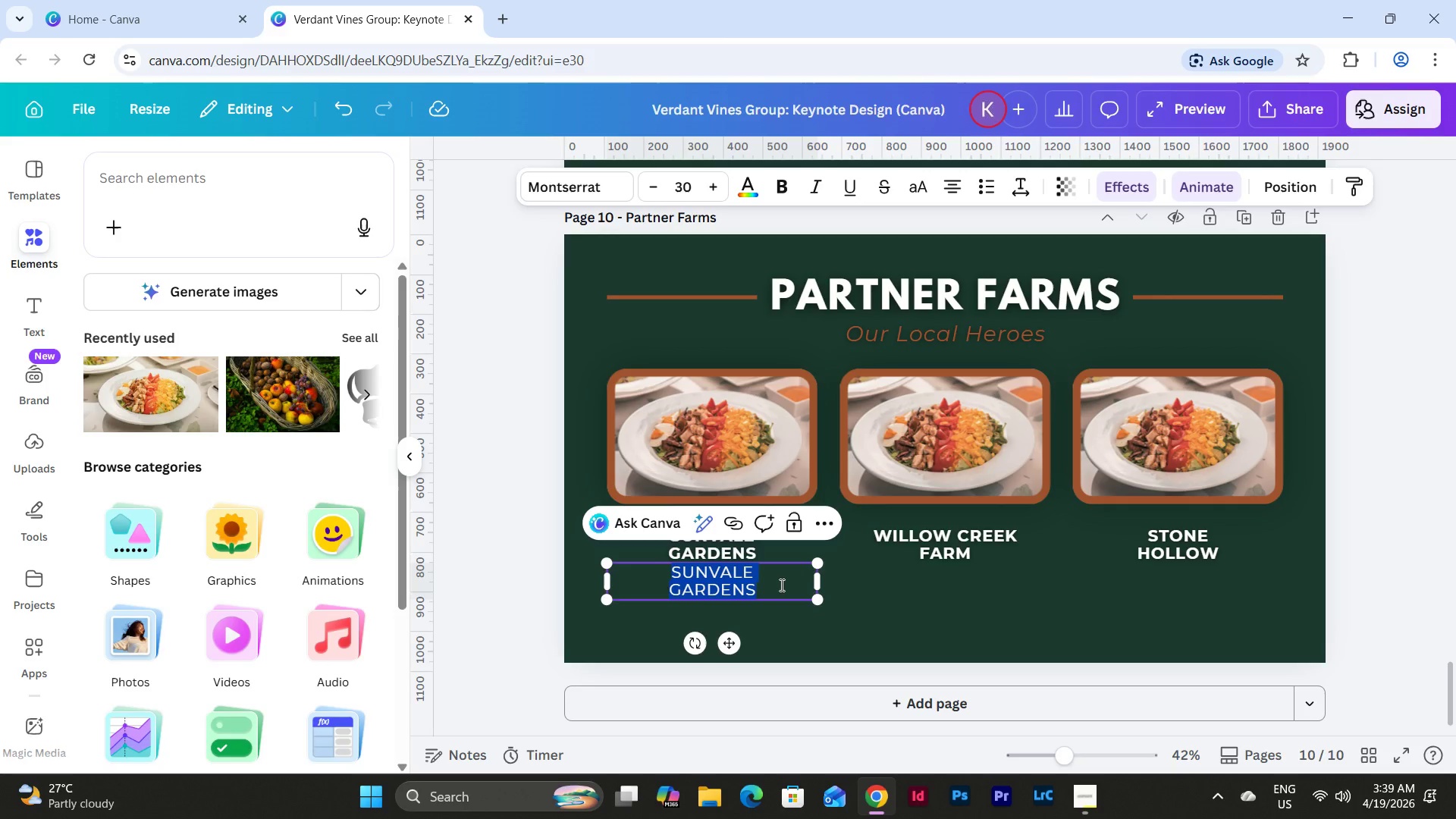 
type(Organic heirloom produce)
 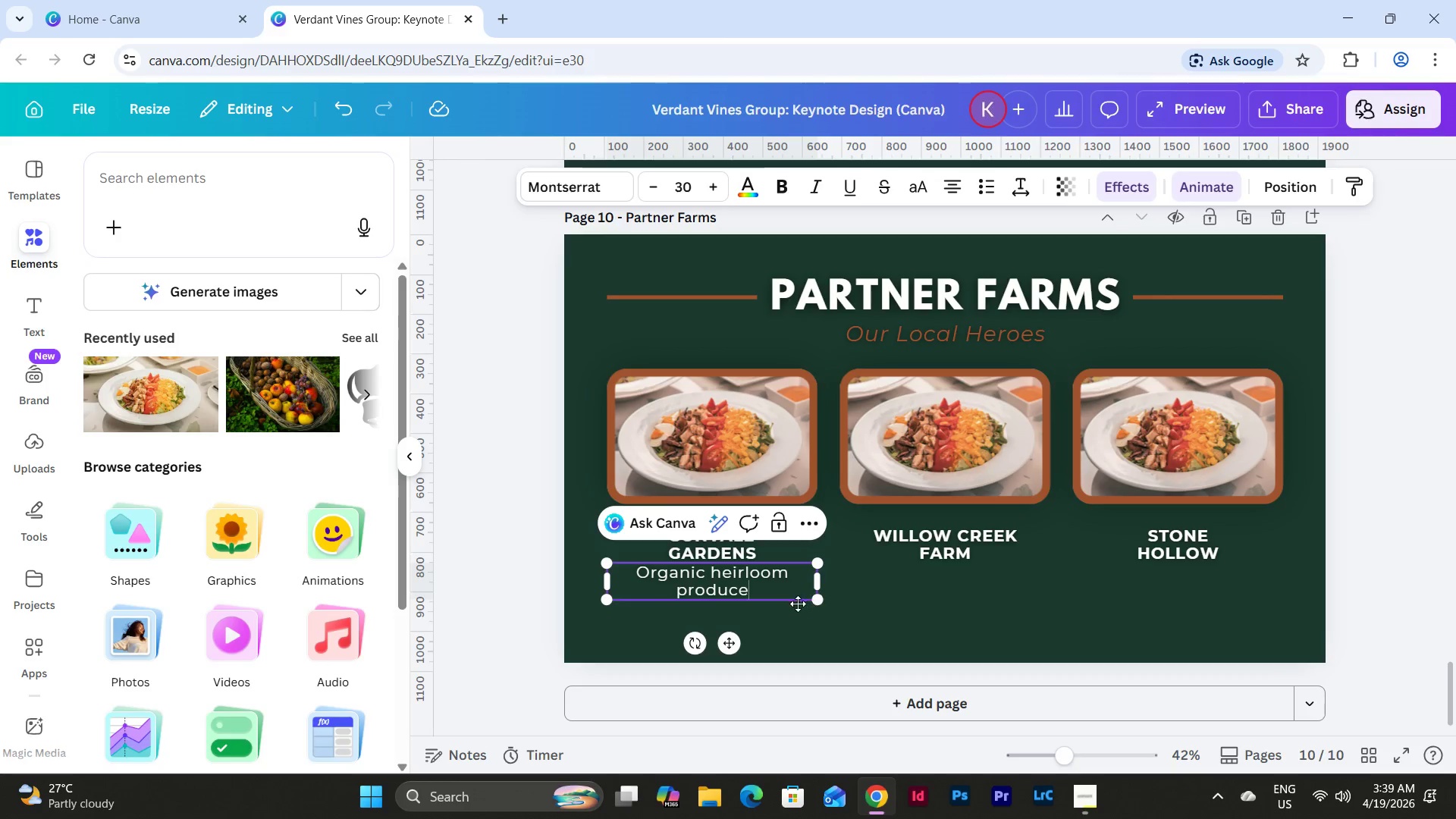 
double_click([781, 590])
 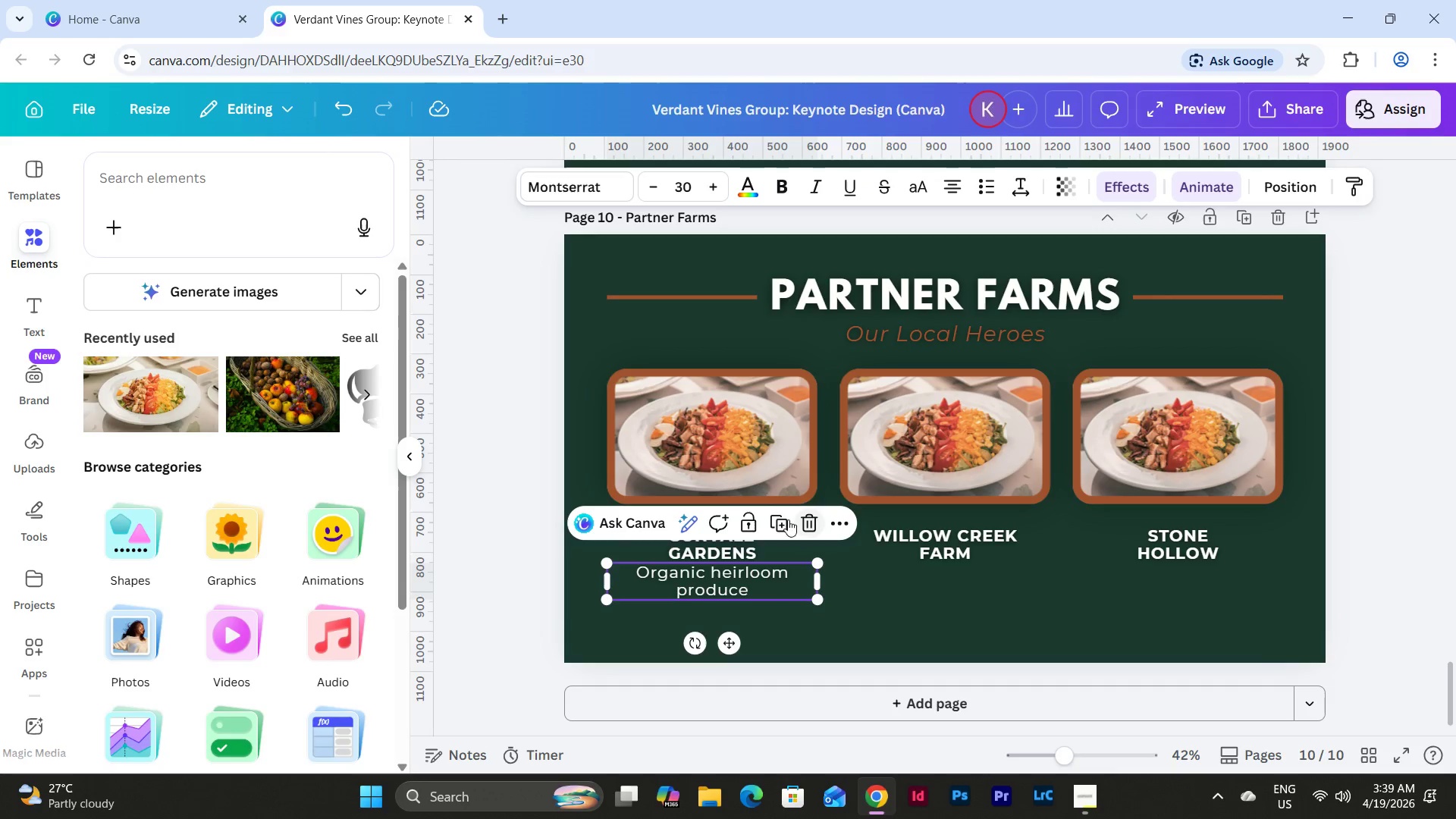 
left_click([774, 513])
 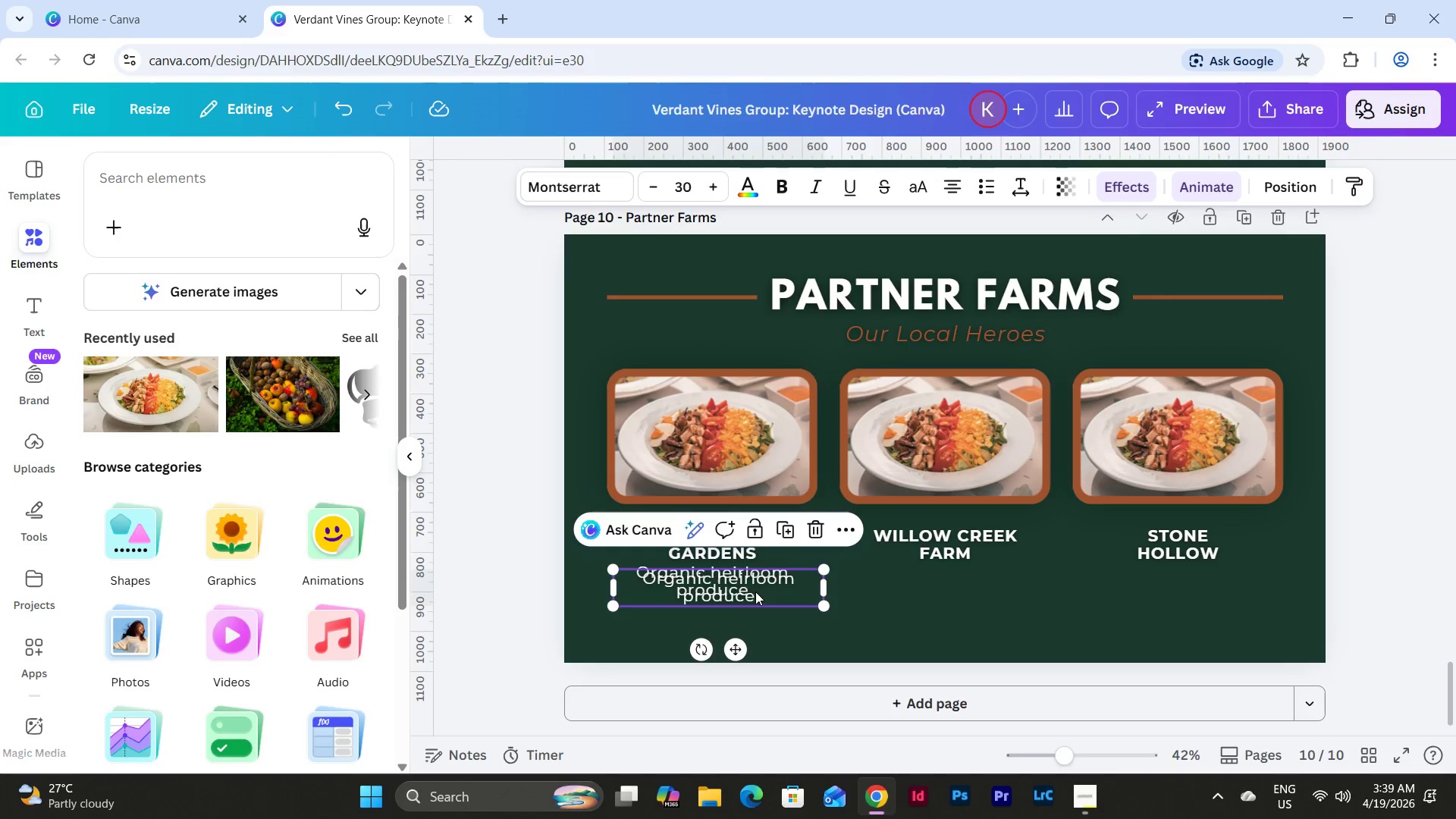 
left_click_drag(start_coordinate=[751, 594], to_coordinate=[976, 588])
 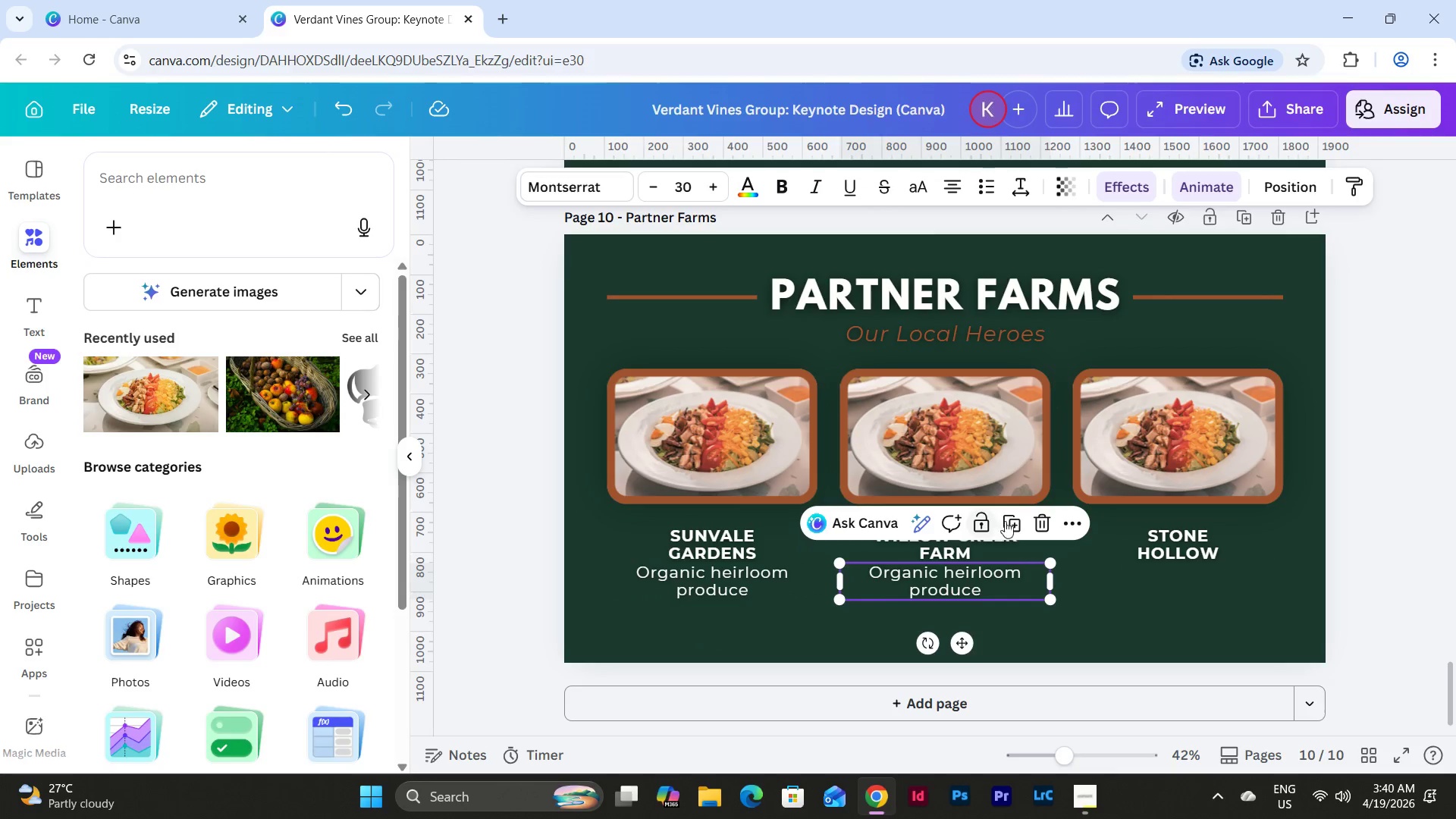 
left_click([1009, 519])
 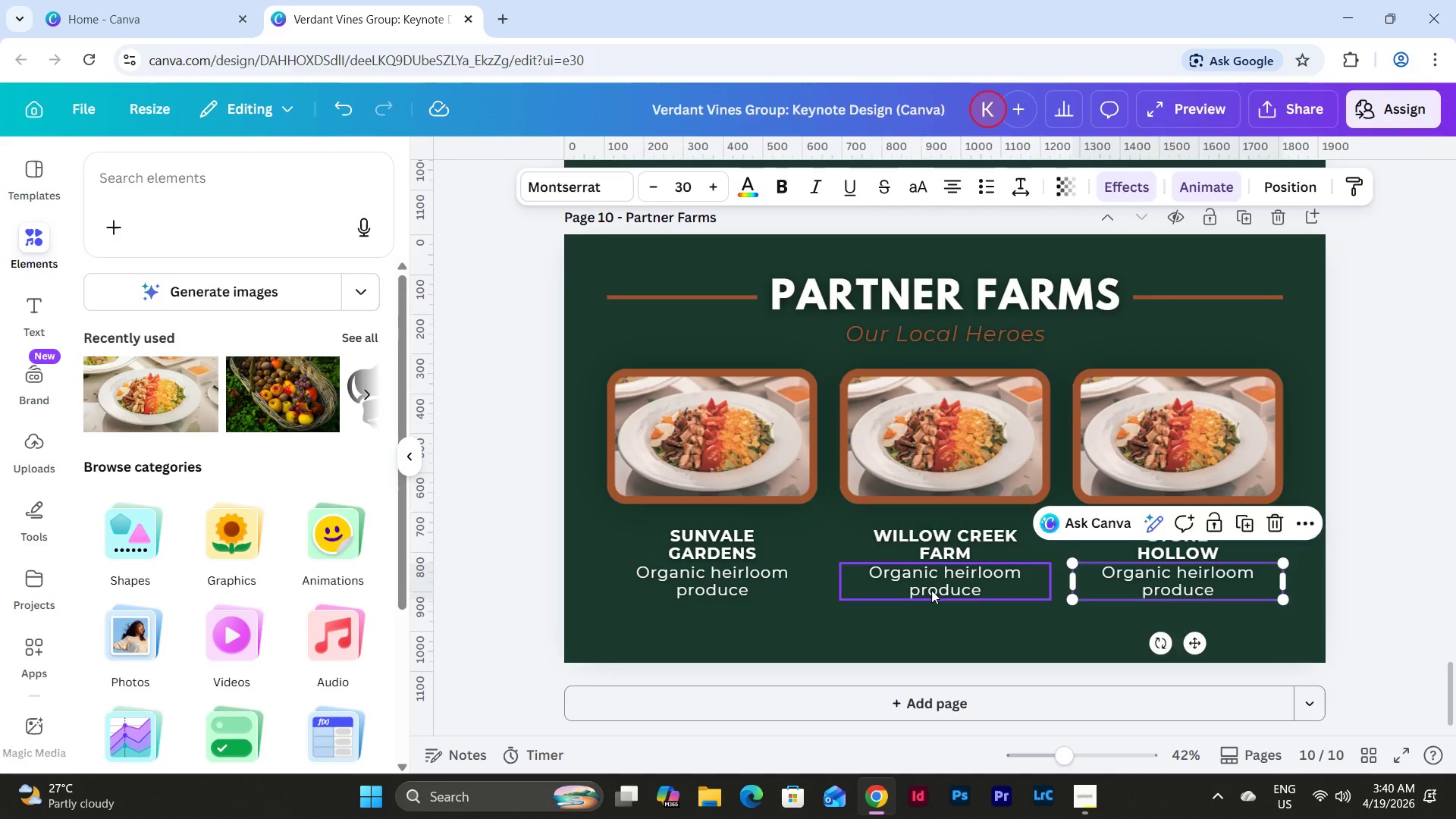 
double_click([931, 590])
 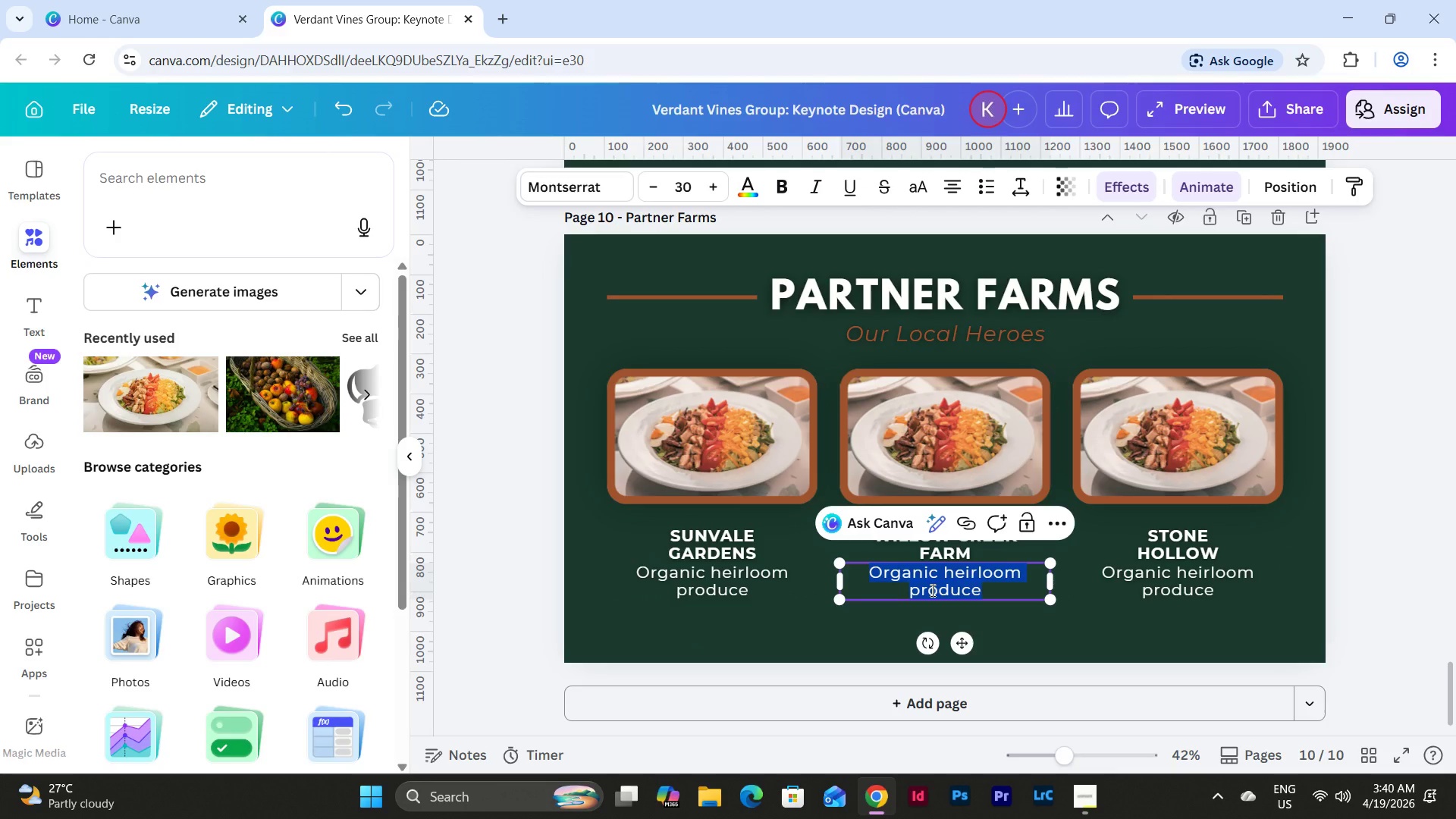 
type(Free-range diary)
key(Backspace)
key(Backspace)
key(Backspace)
key(Backspace)
type(airy)
 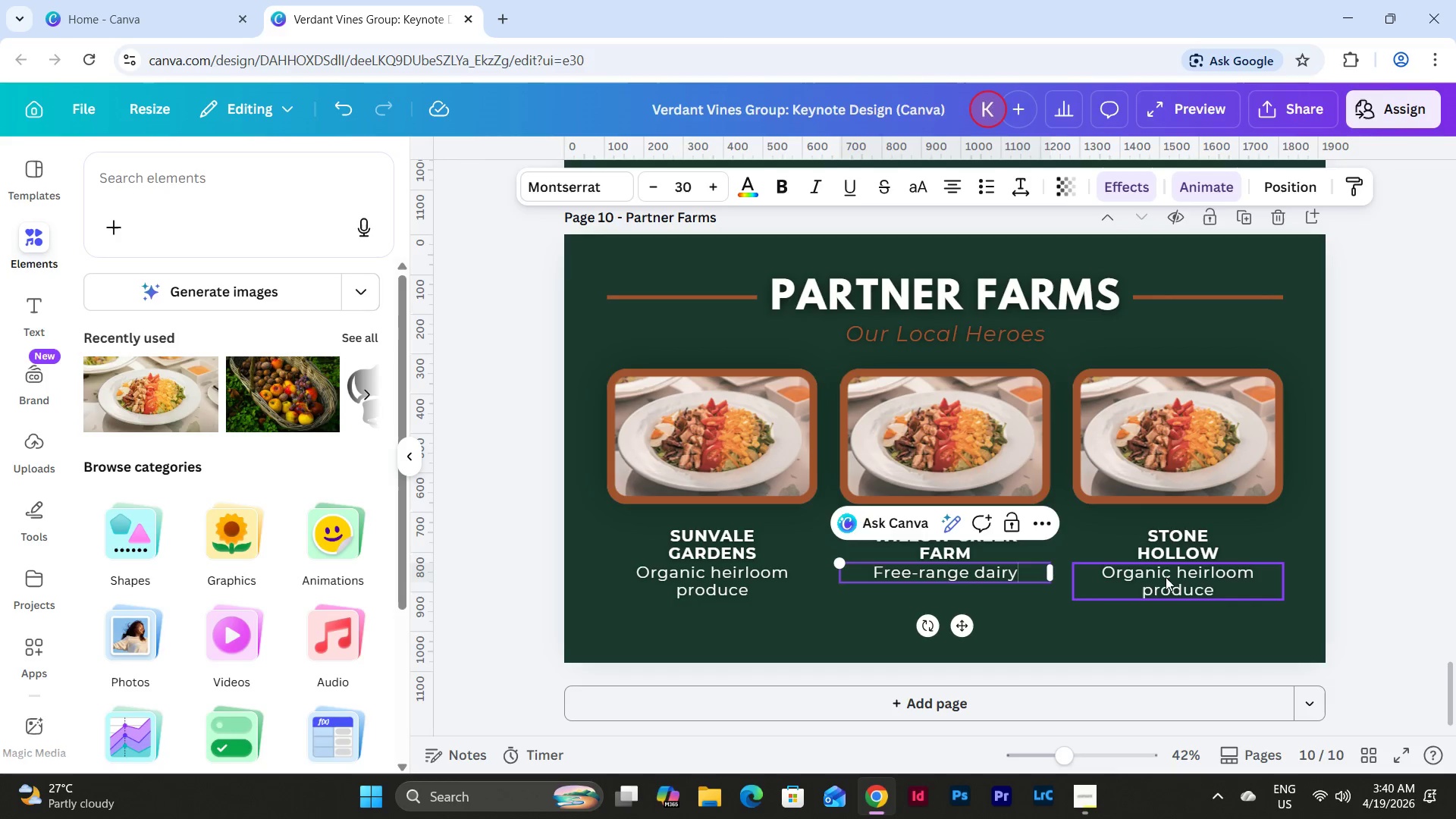 
double_click([1191, 577])
 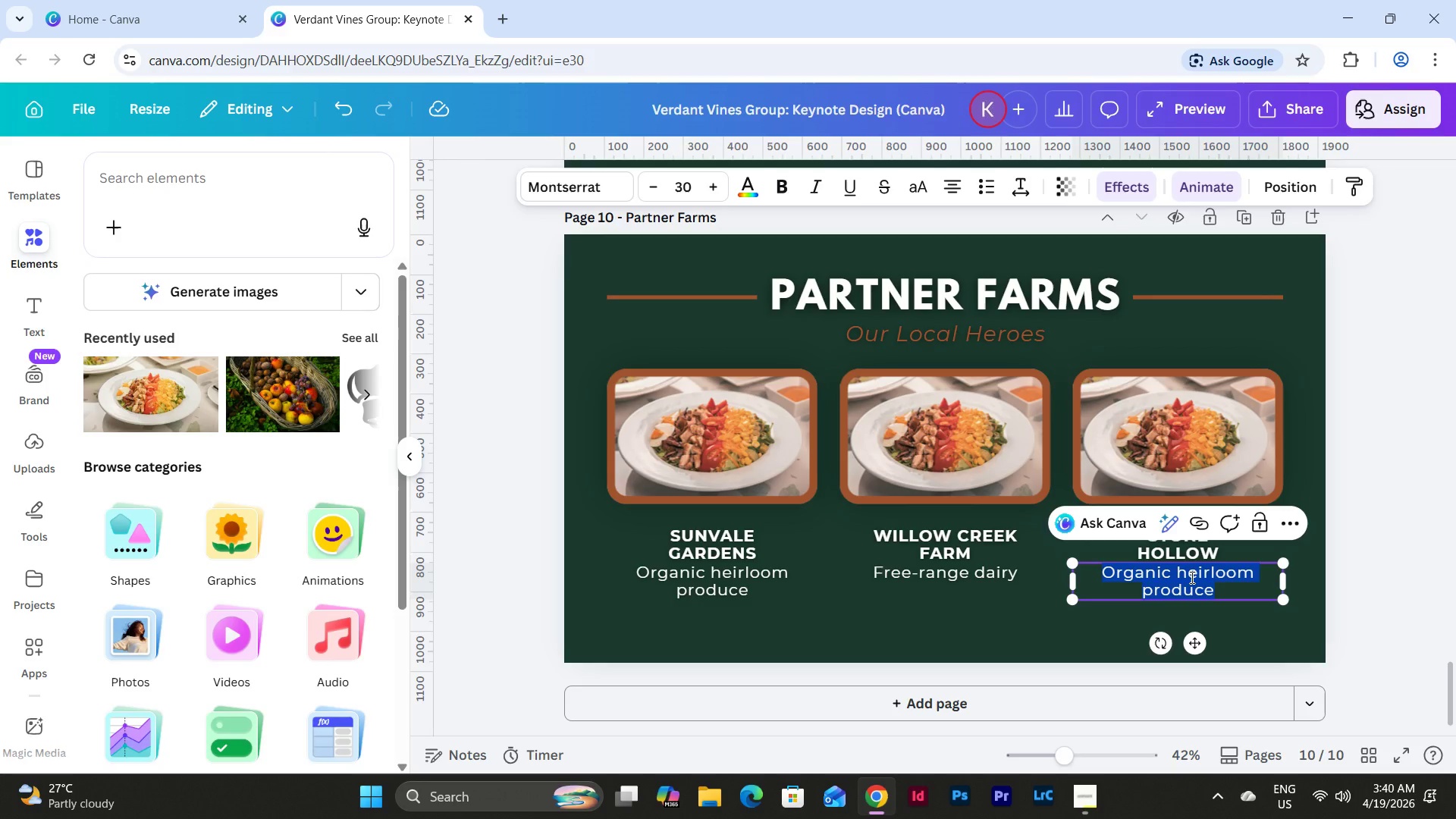 
type(Specil)
key(Backspace)
type(alty mushrooms)
 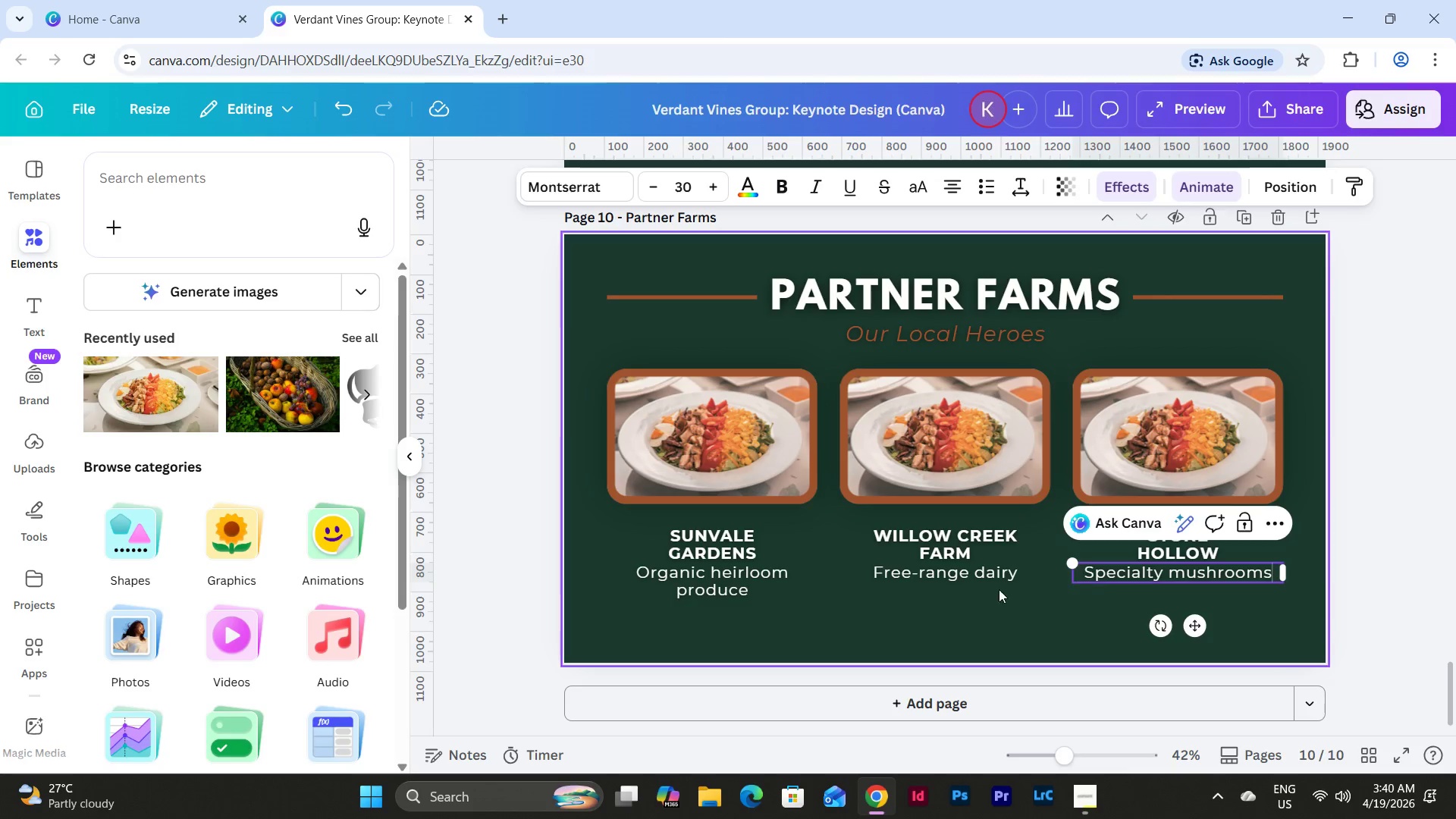 
left_click([749, 580])
 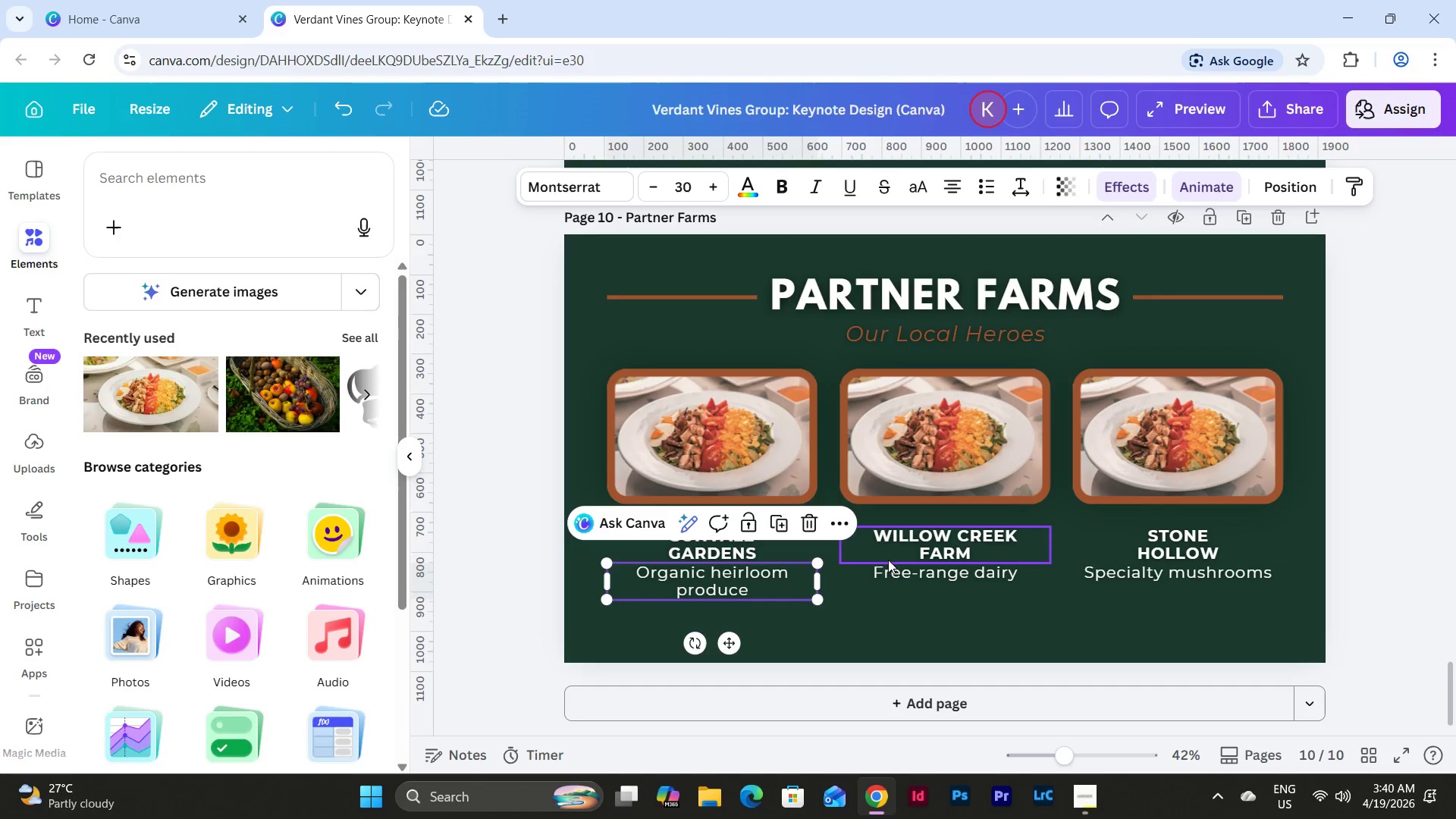 
hold_key(key=ShiftLeft, duration=1.39)
left_click([946, 569])
 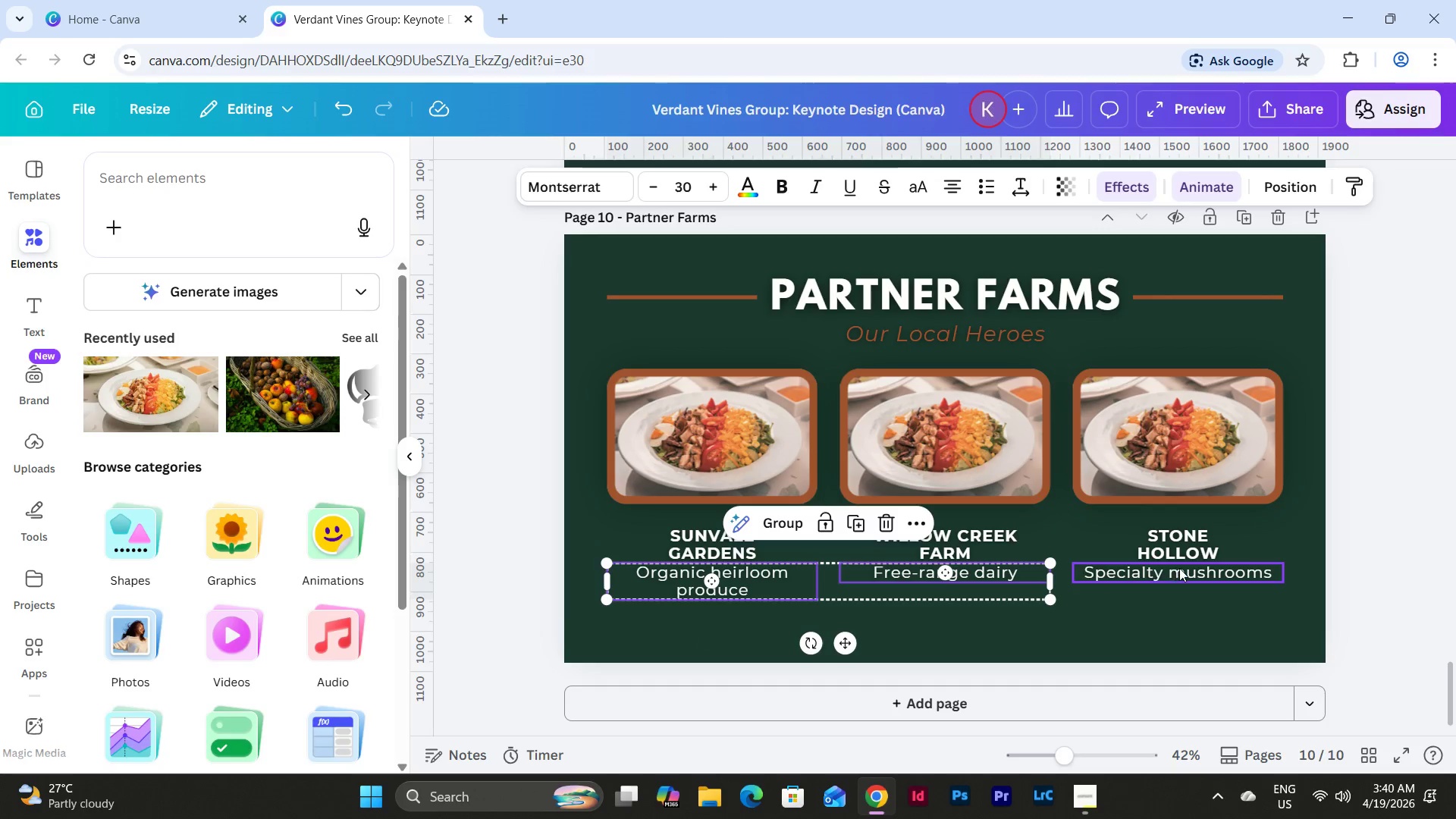 
left_click([1179, 568])
 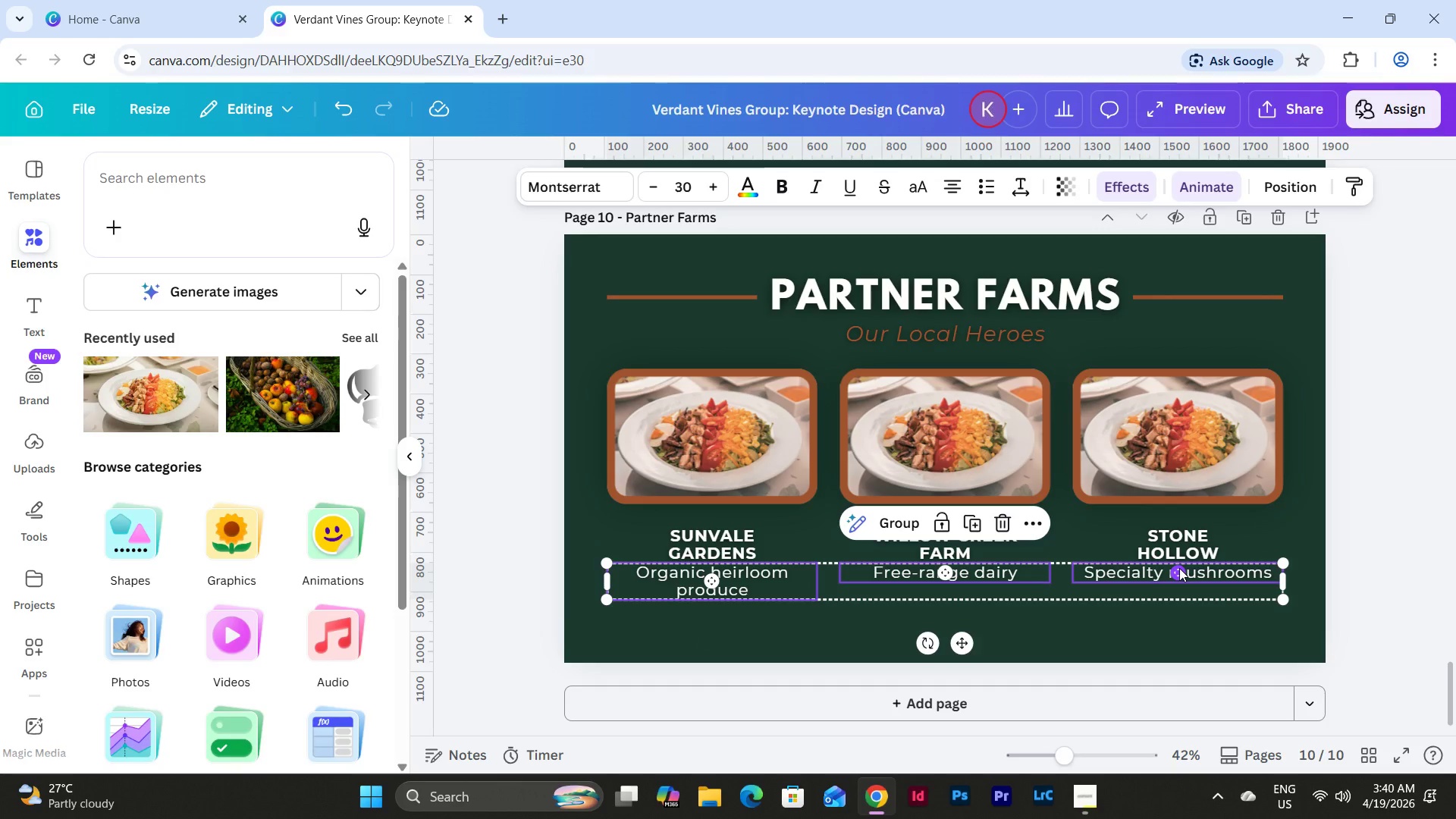 
key(Shift+ArrowDown)
 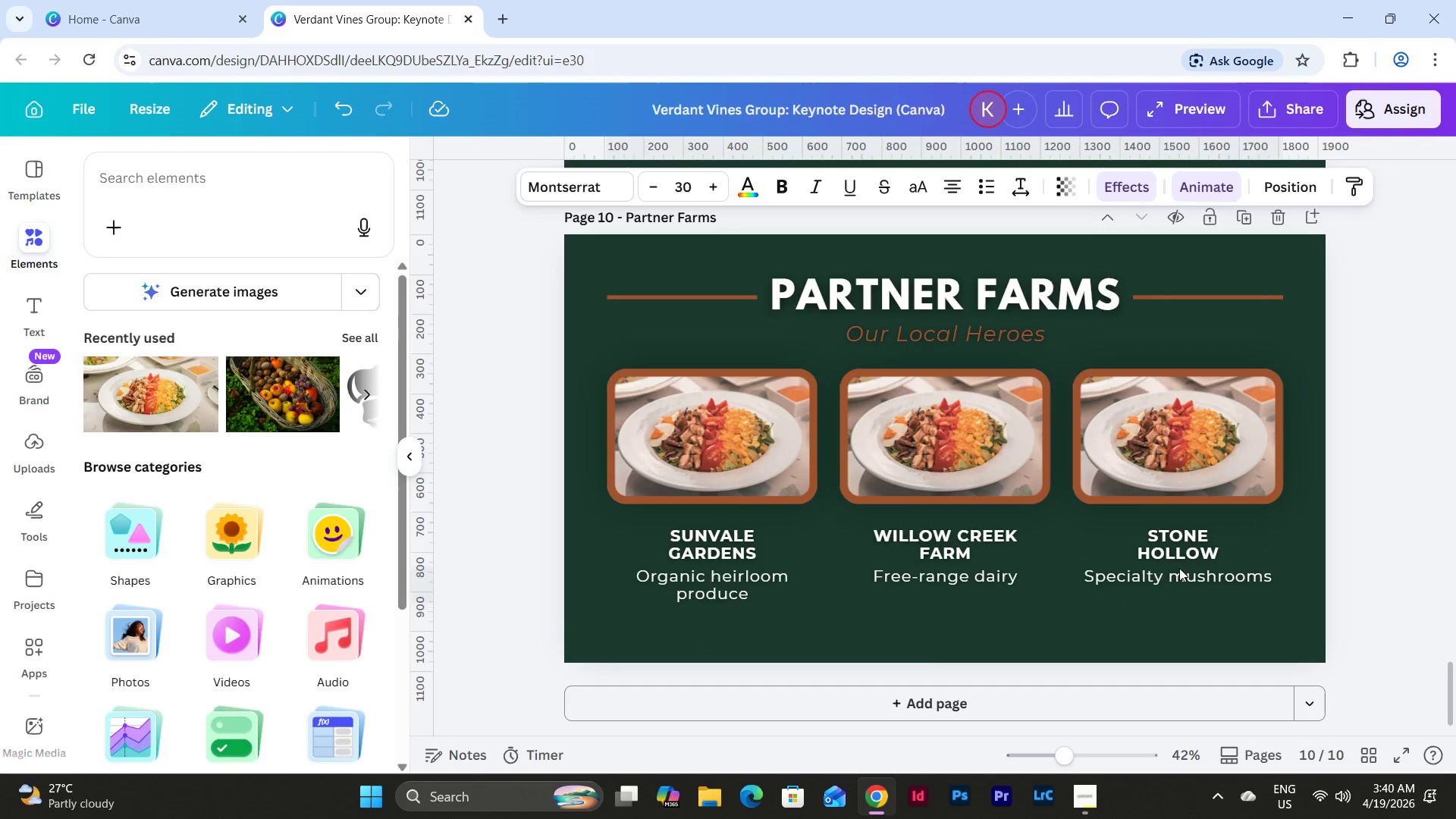 
key(Shift+ArrowDown)
 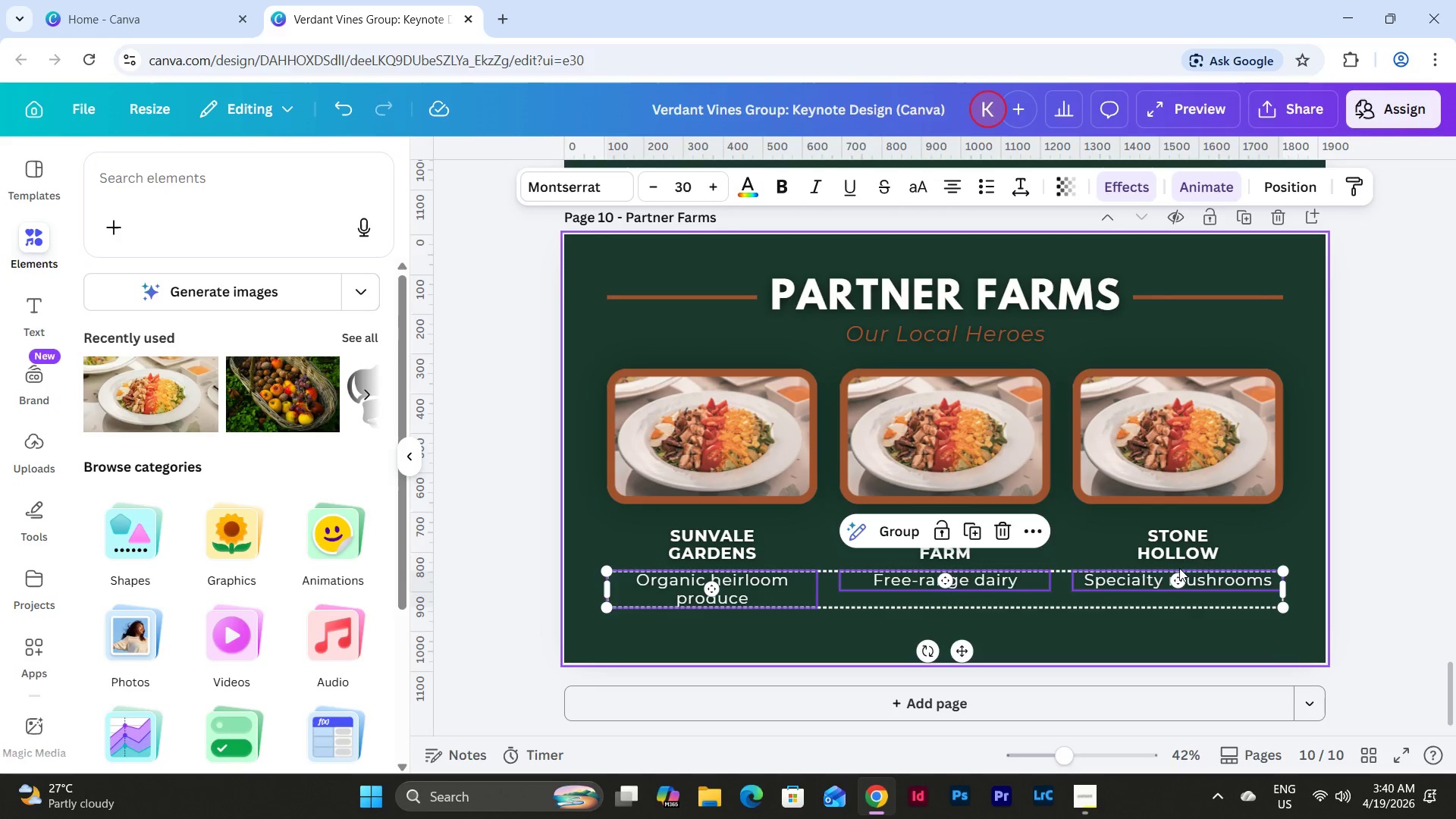 
key(Shift+ArrowDown)
 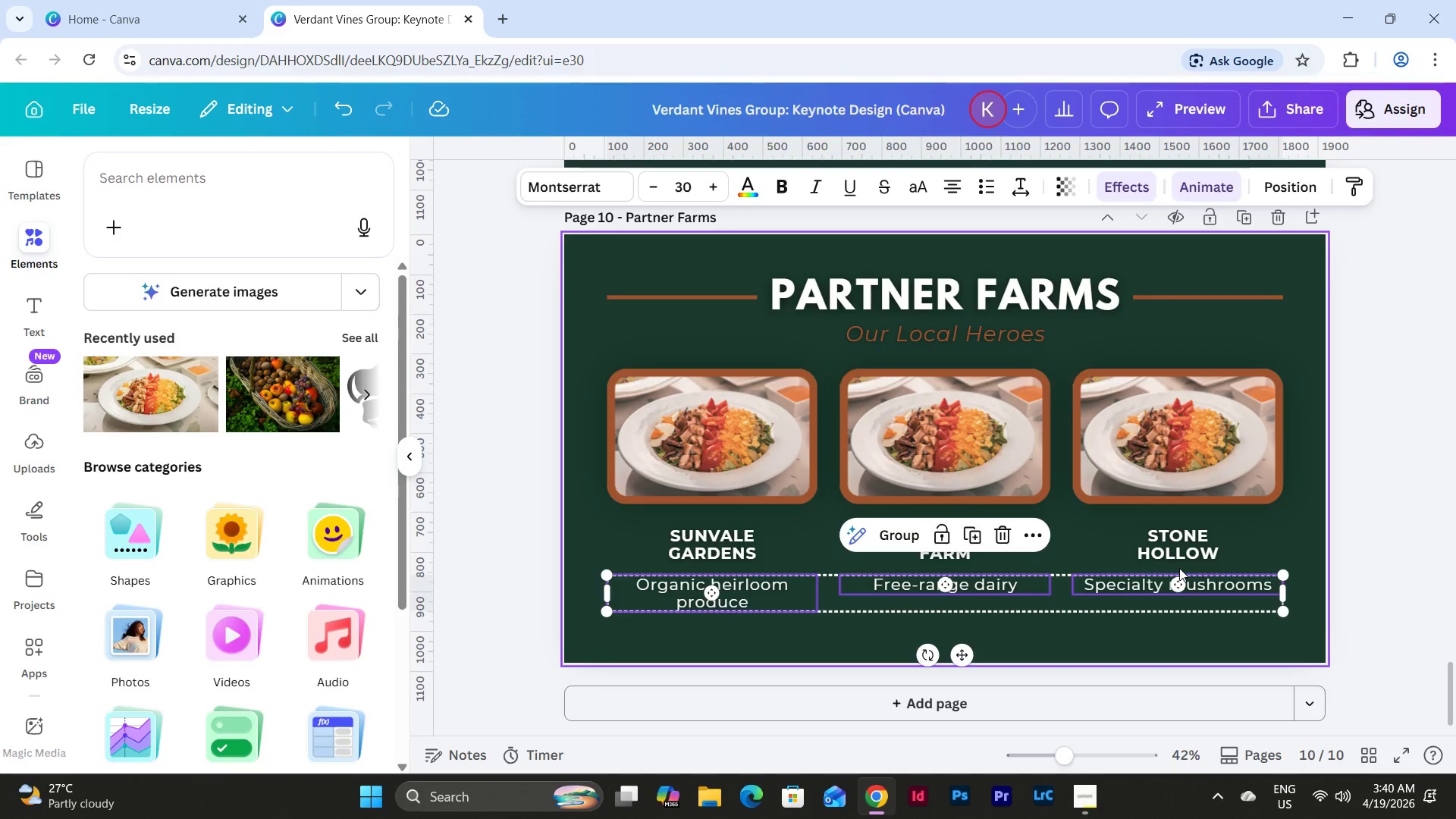 
key(Shift+ArrowDown)
 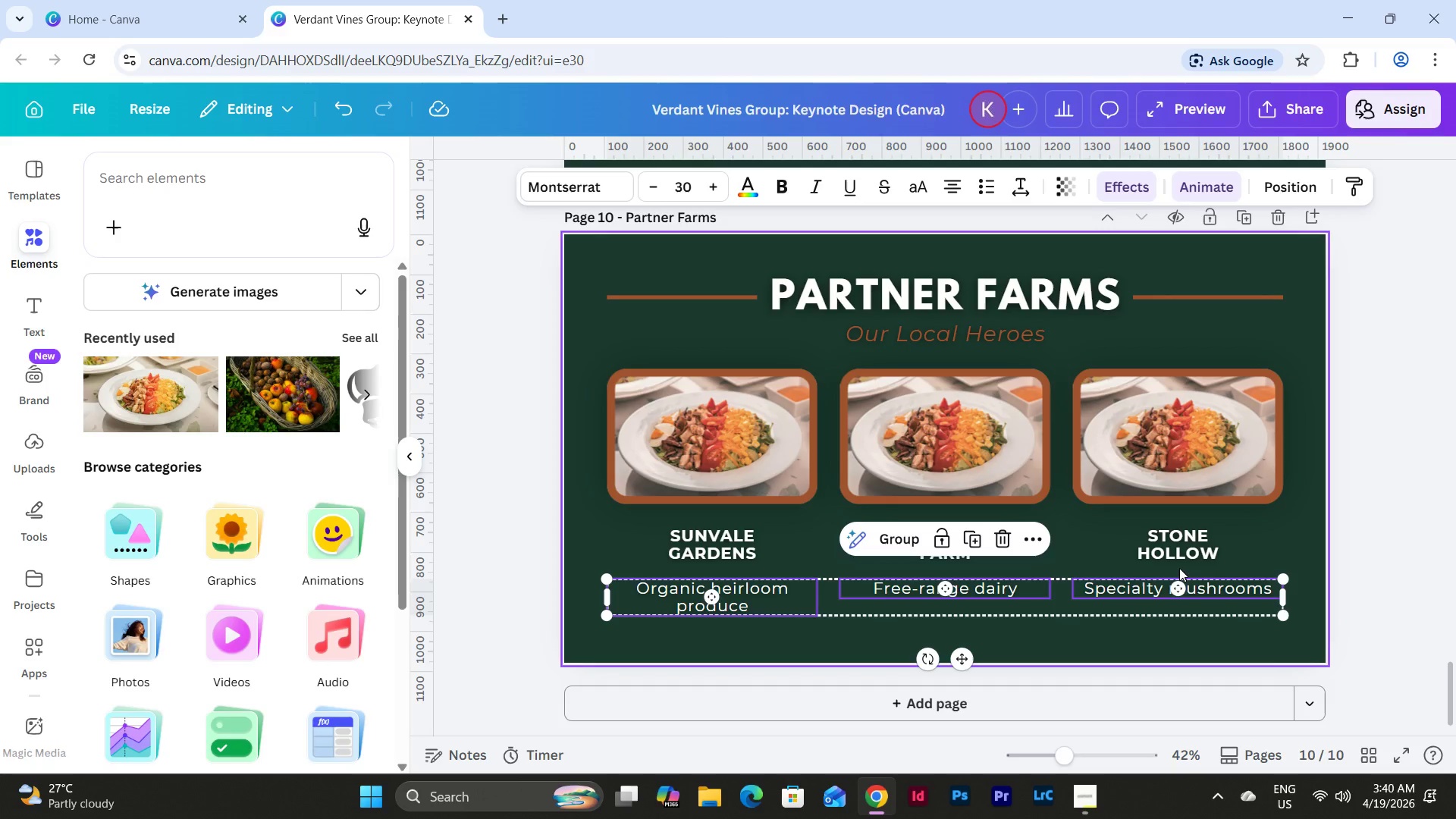 
left_click([1202, 623])
 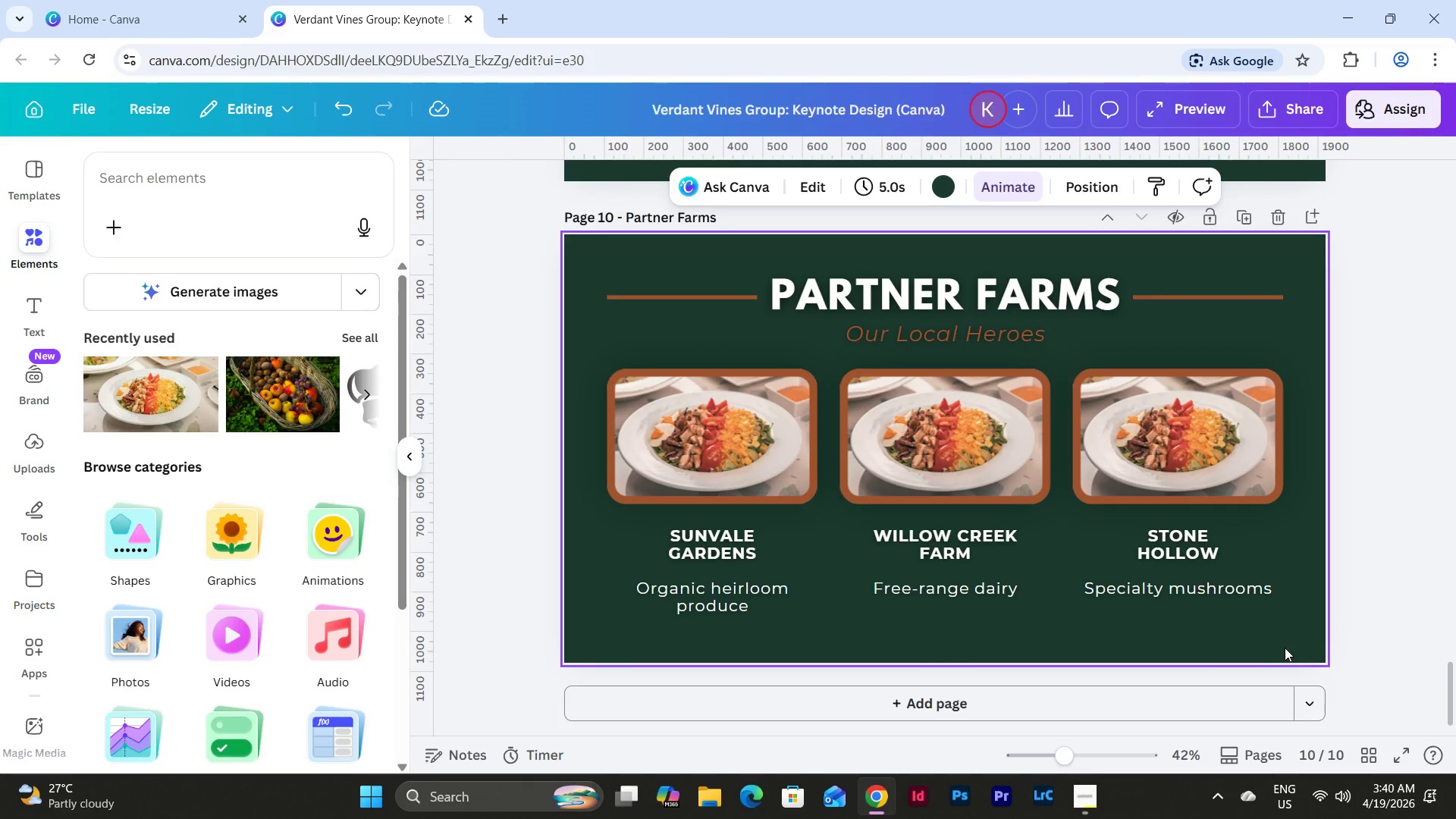 
left_click_drag(start_coordinate=[1285, 648], to_coordinate=[552, 391])
 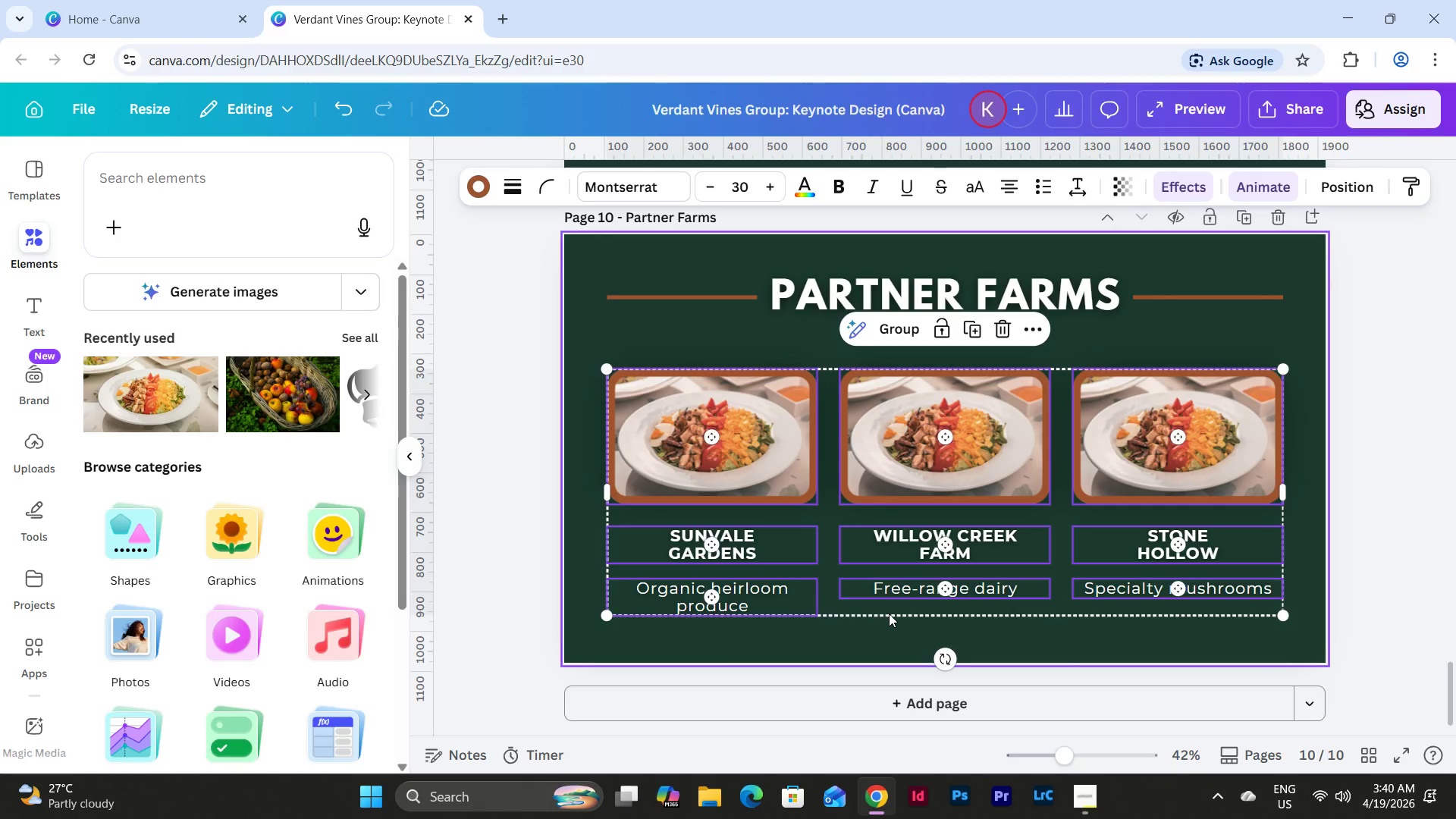 
left_click_drag(start_coordinate=[968, 411], to_coordinate=[968, 418])
 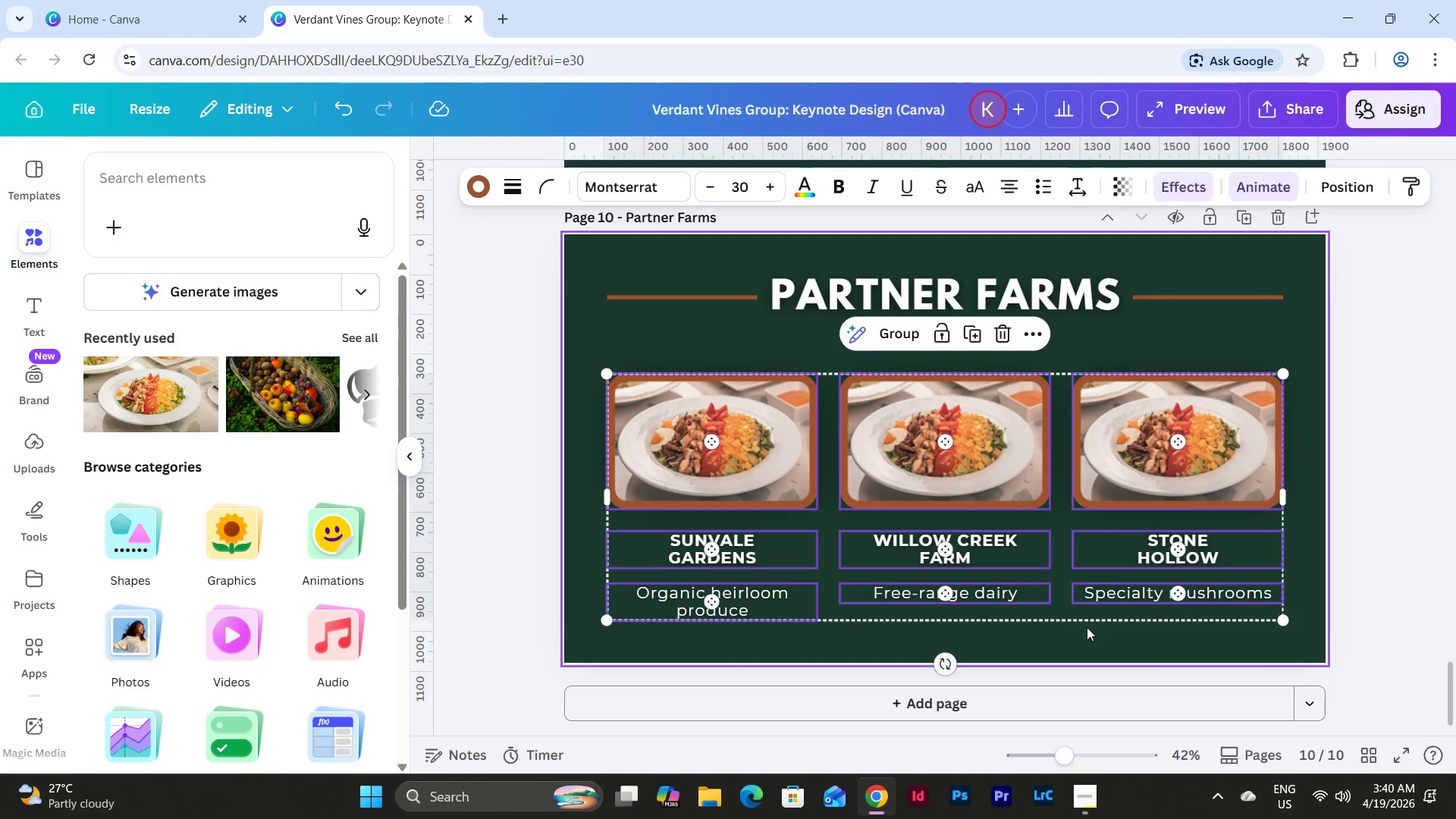 
left_click([1087, 640])
 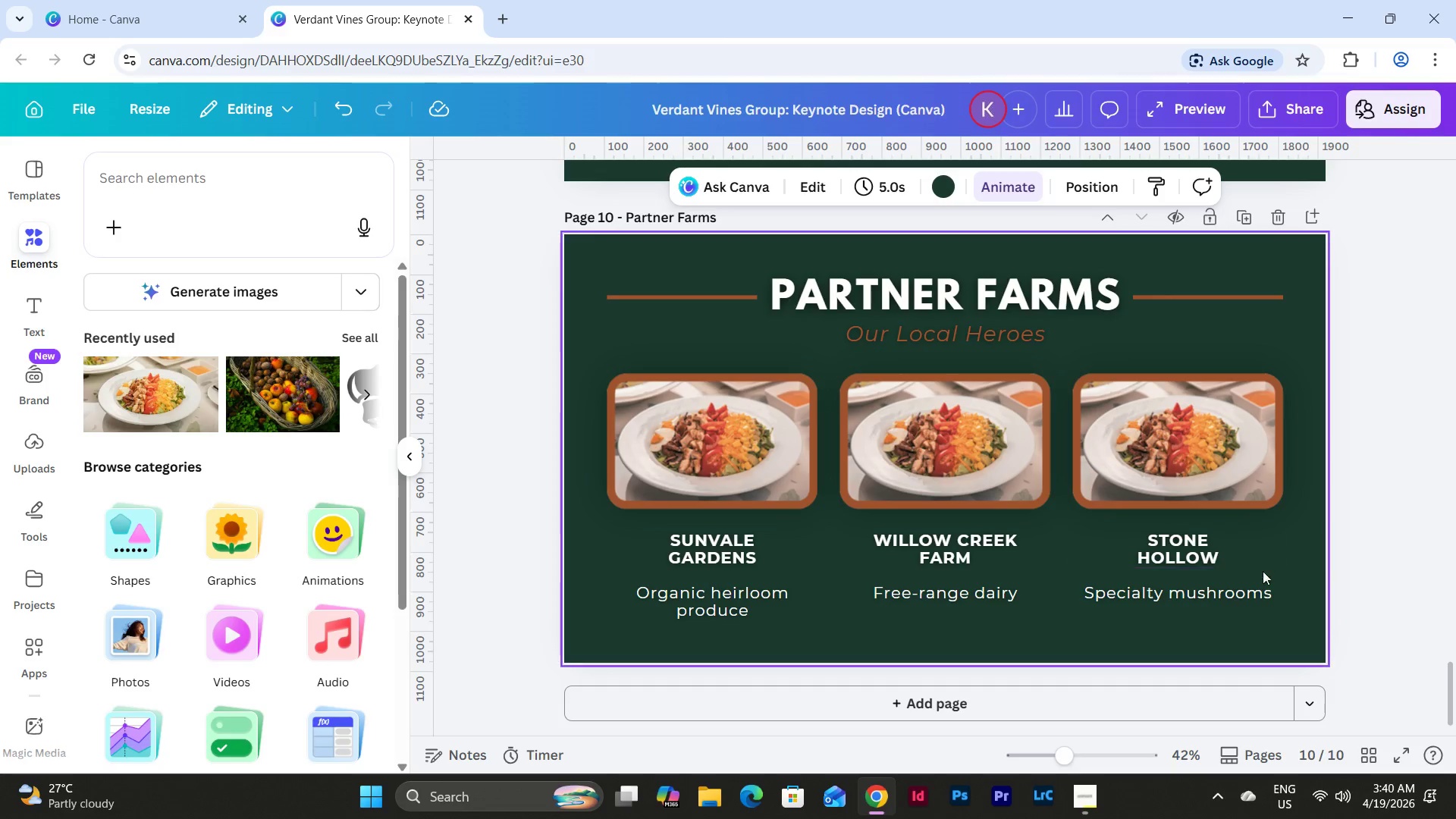 
left_click_drag(start_coordinate=[1282, 576], to_coordinate=[654, 533])
 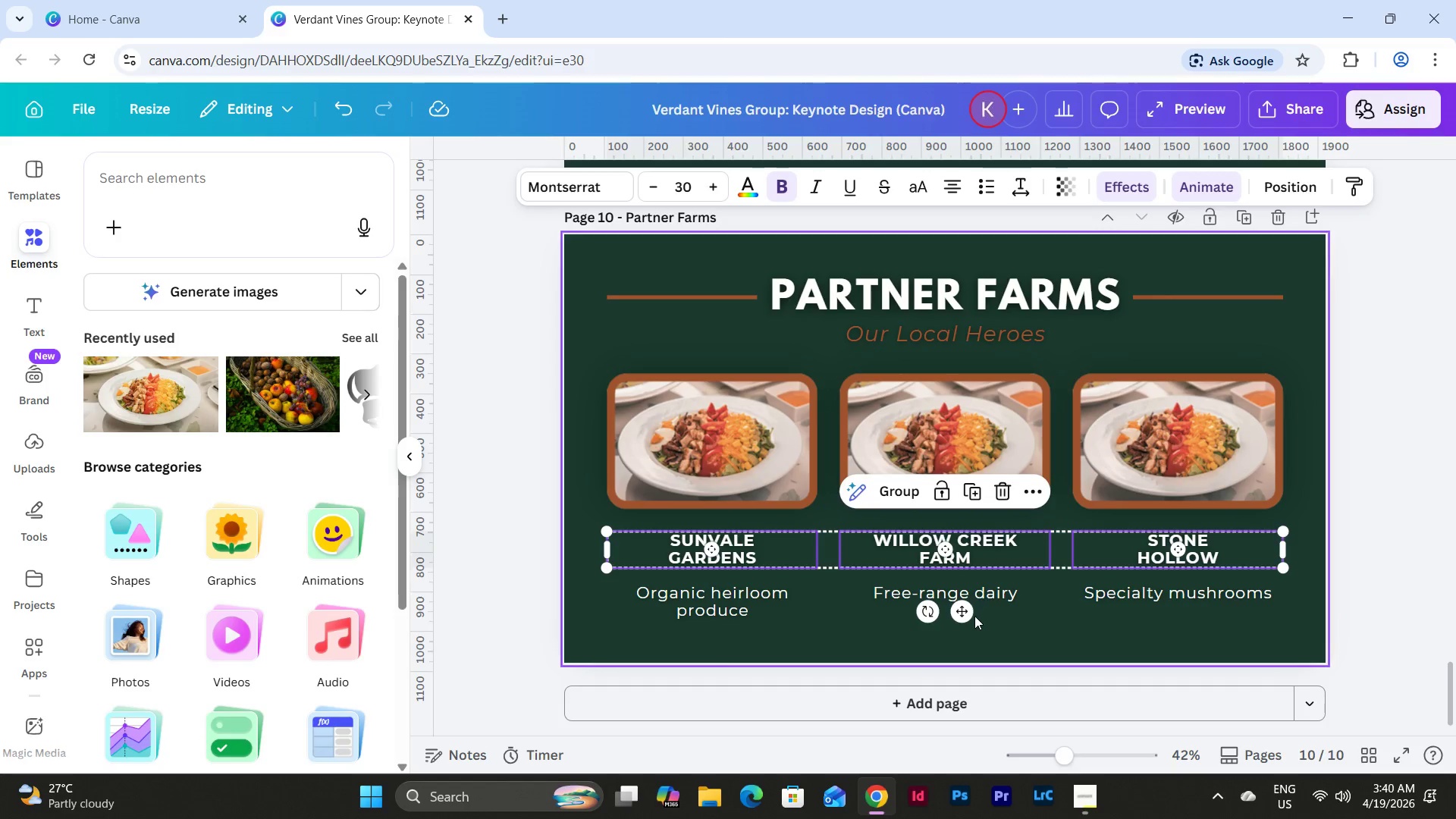 
left_click_drag(start_coordinate=[962, 616], to_coordinate=[964, 596])
 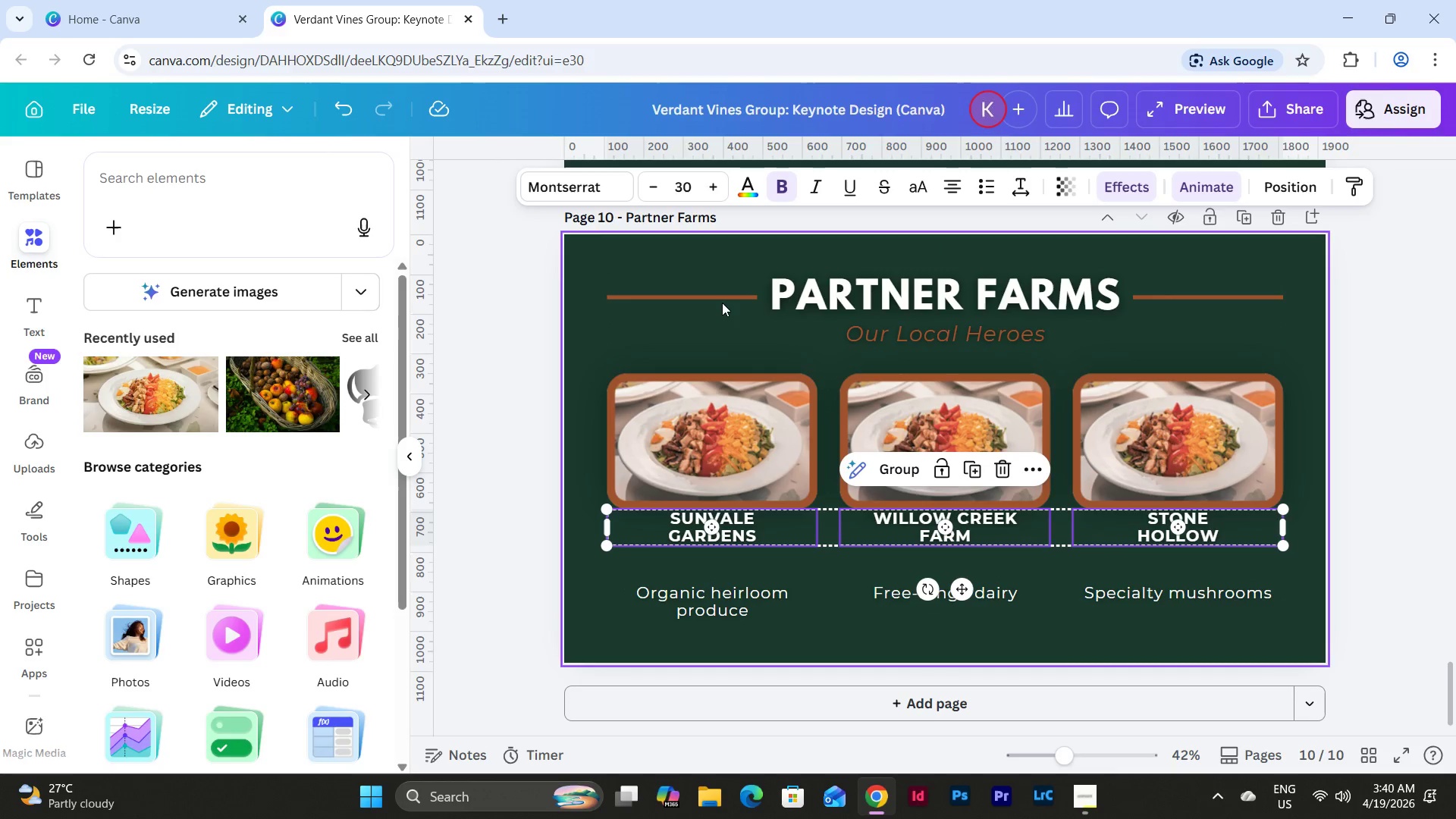 
left_click([718, 300])
 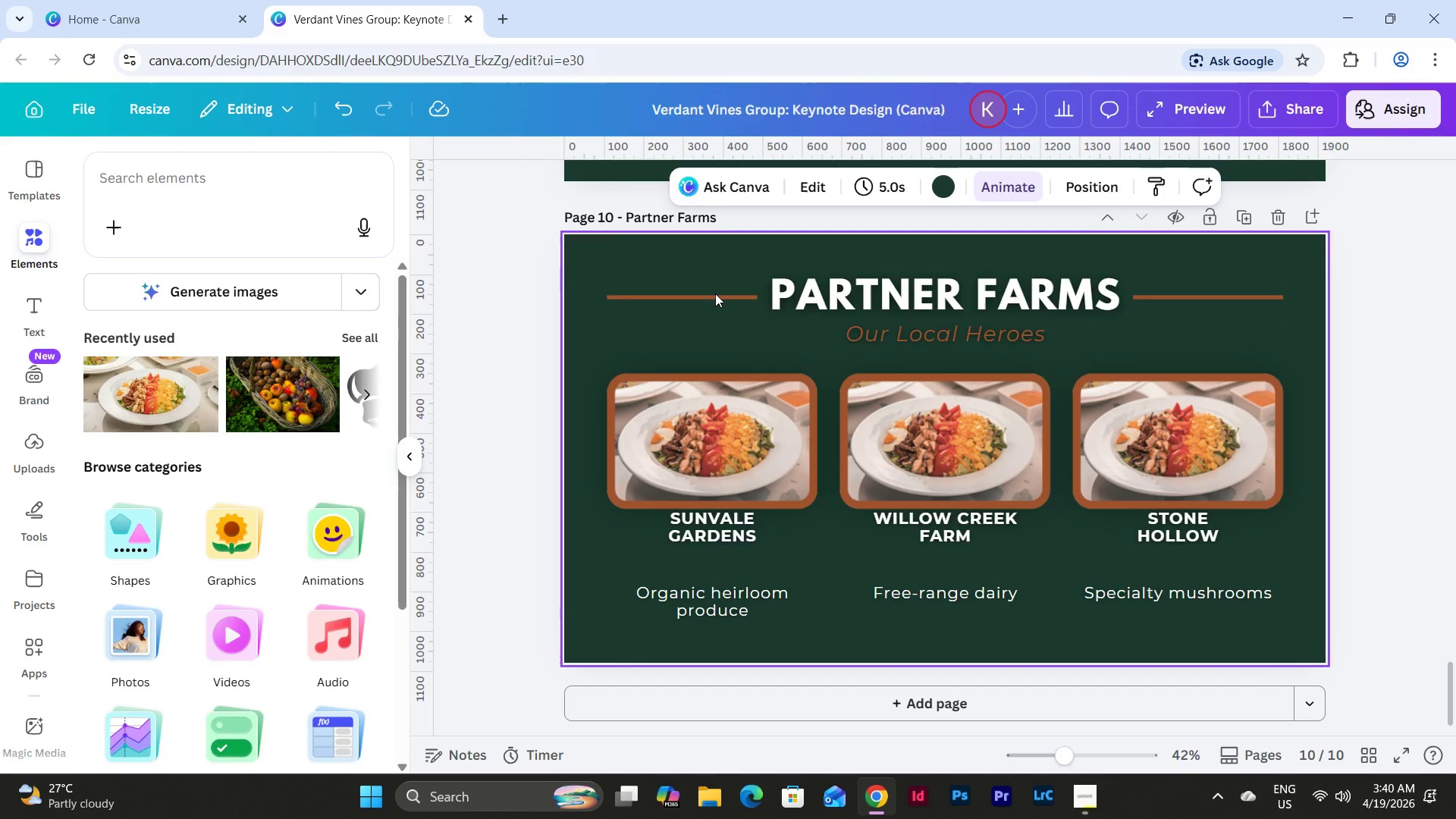 
double_click([715, 298])
 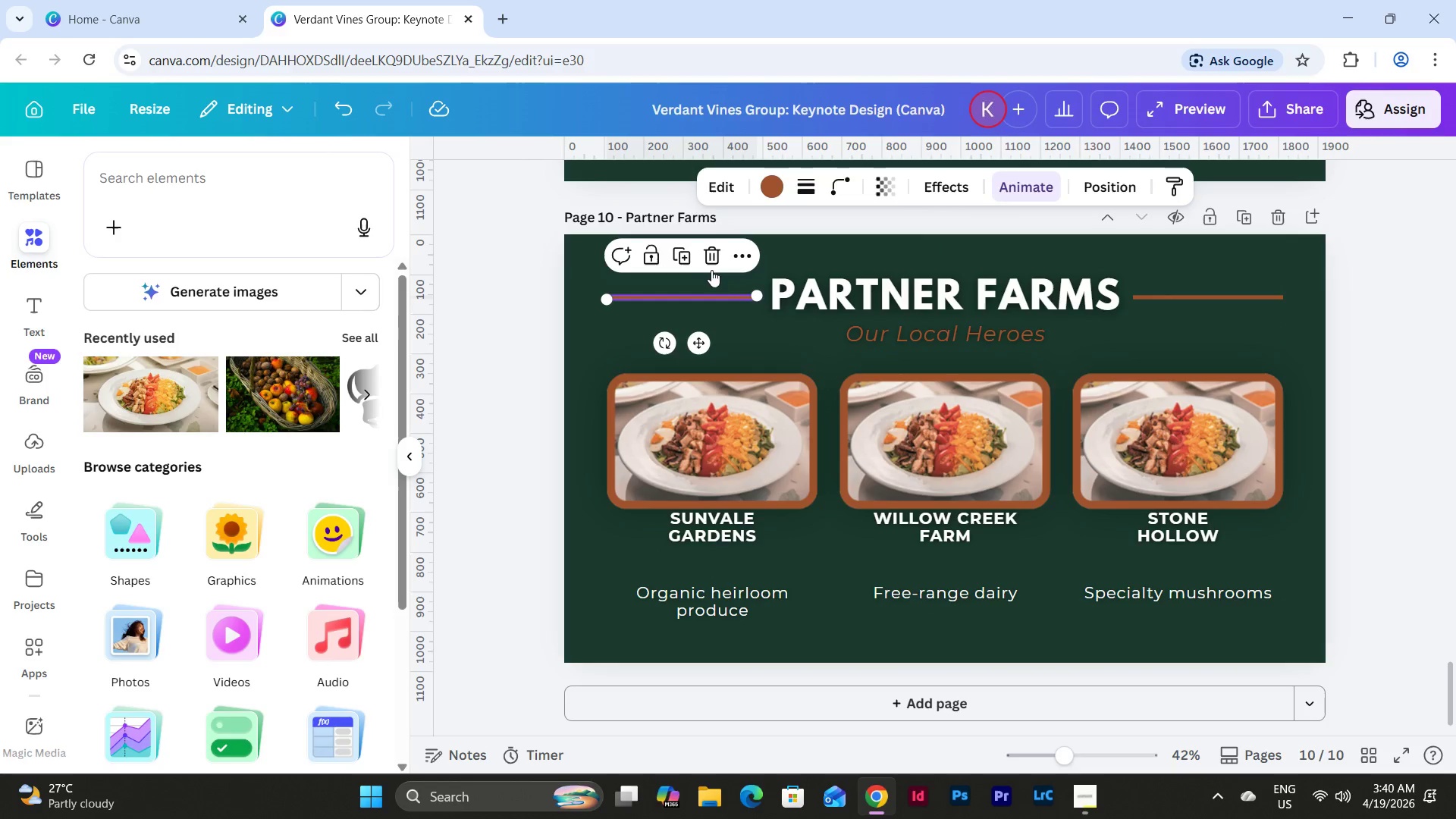 
left_click([682, 261])
 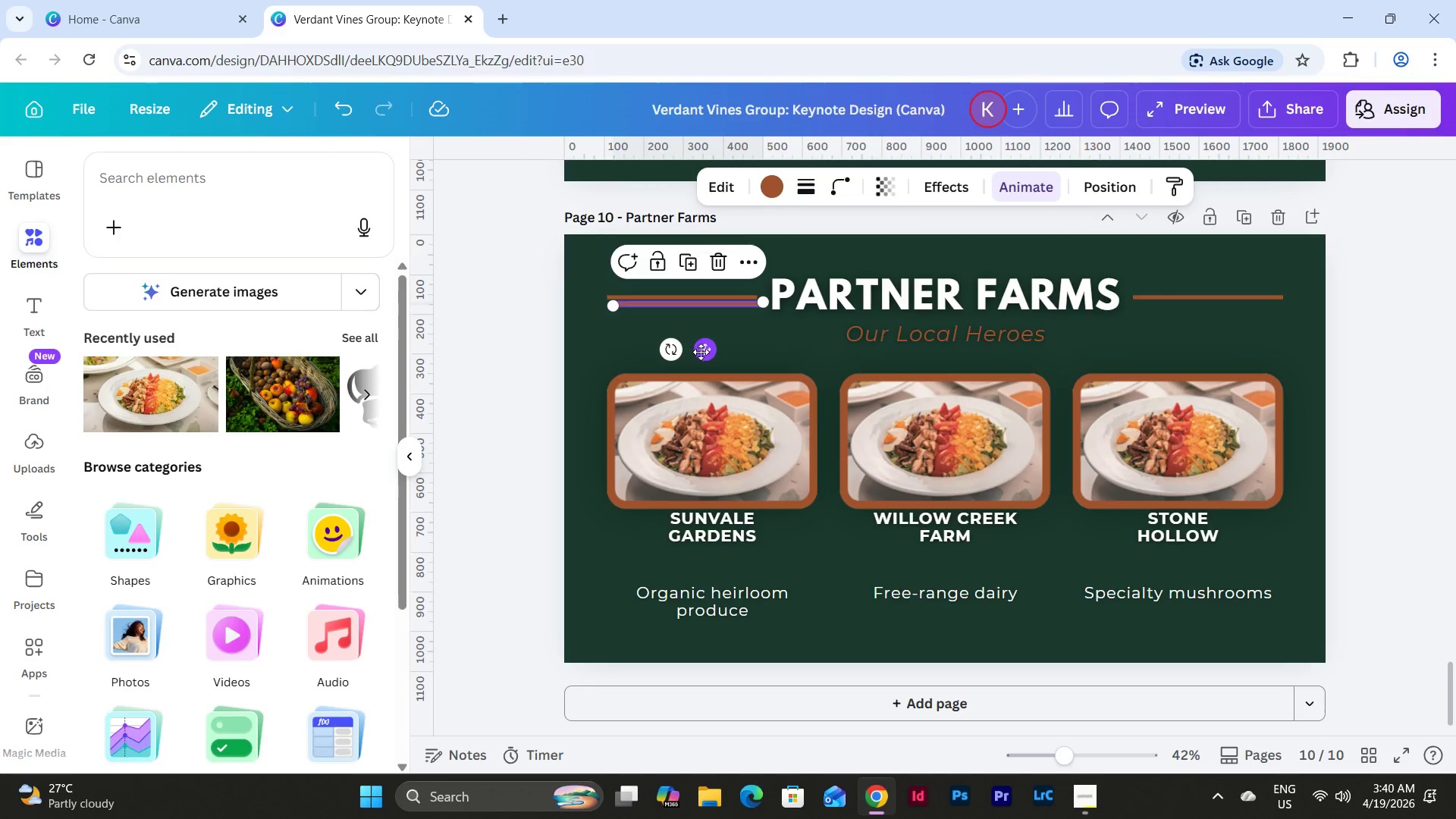 
left_click_drag(start_coordinate=[704, 353], to_coordinate=[698, 619])
 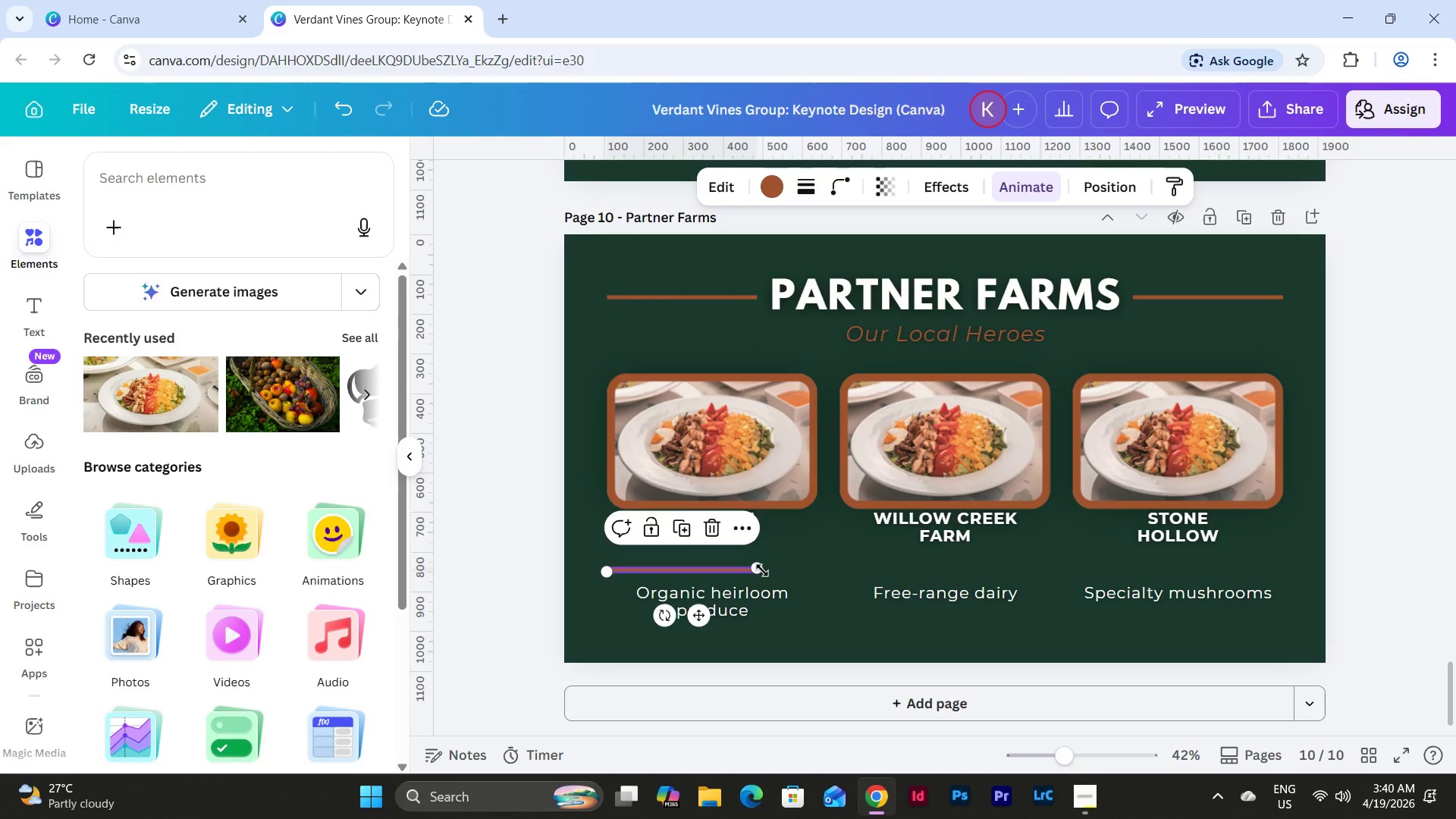 
left_click_drag(start_coordinate=[762, 570], to_coordinate=[1290, 570])
 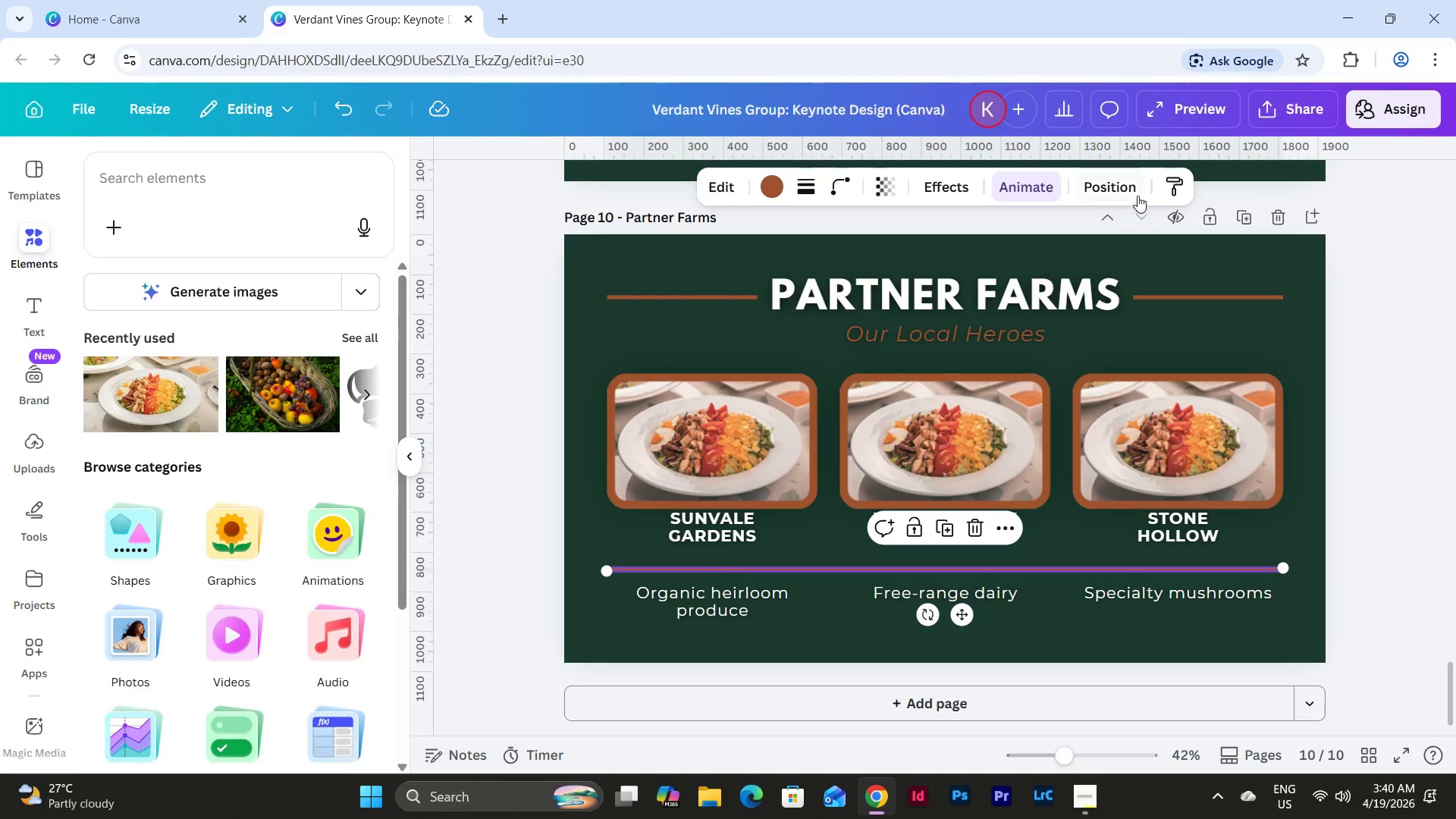 
left_click([1134, 192])
 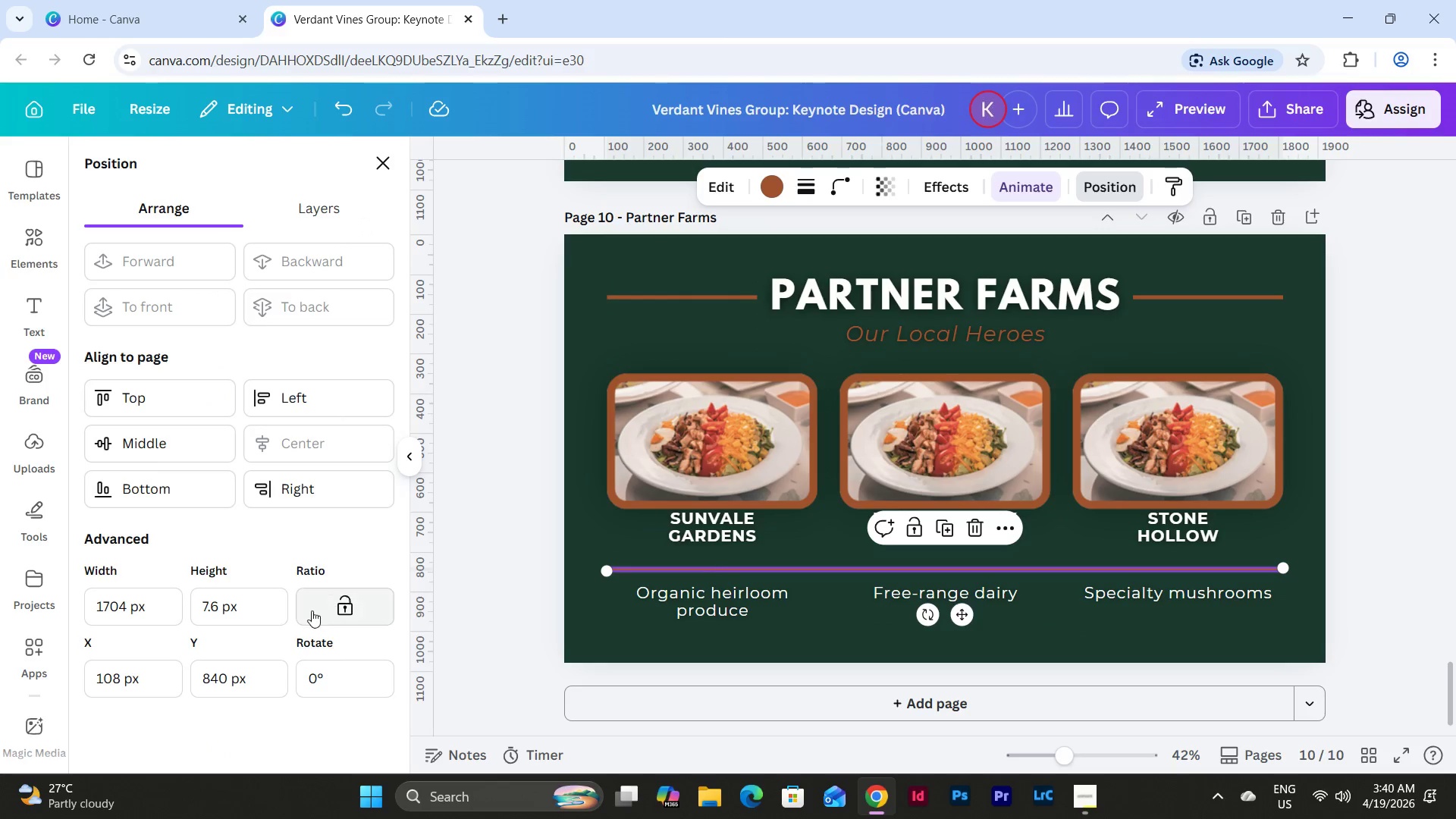 
left_click_drag(start_coordinate=[266, 617], to_coordinate=[135, 611])
 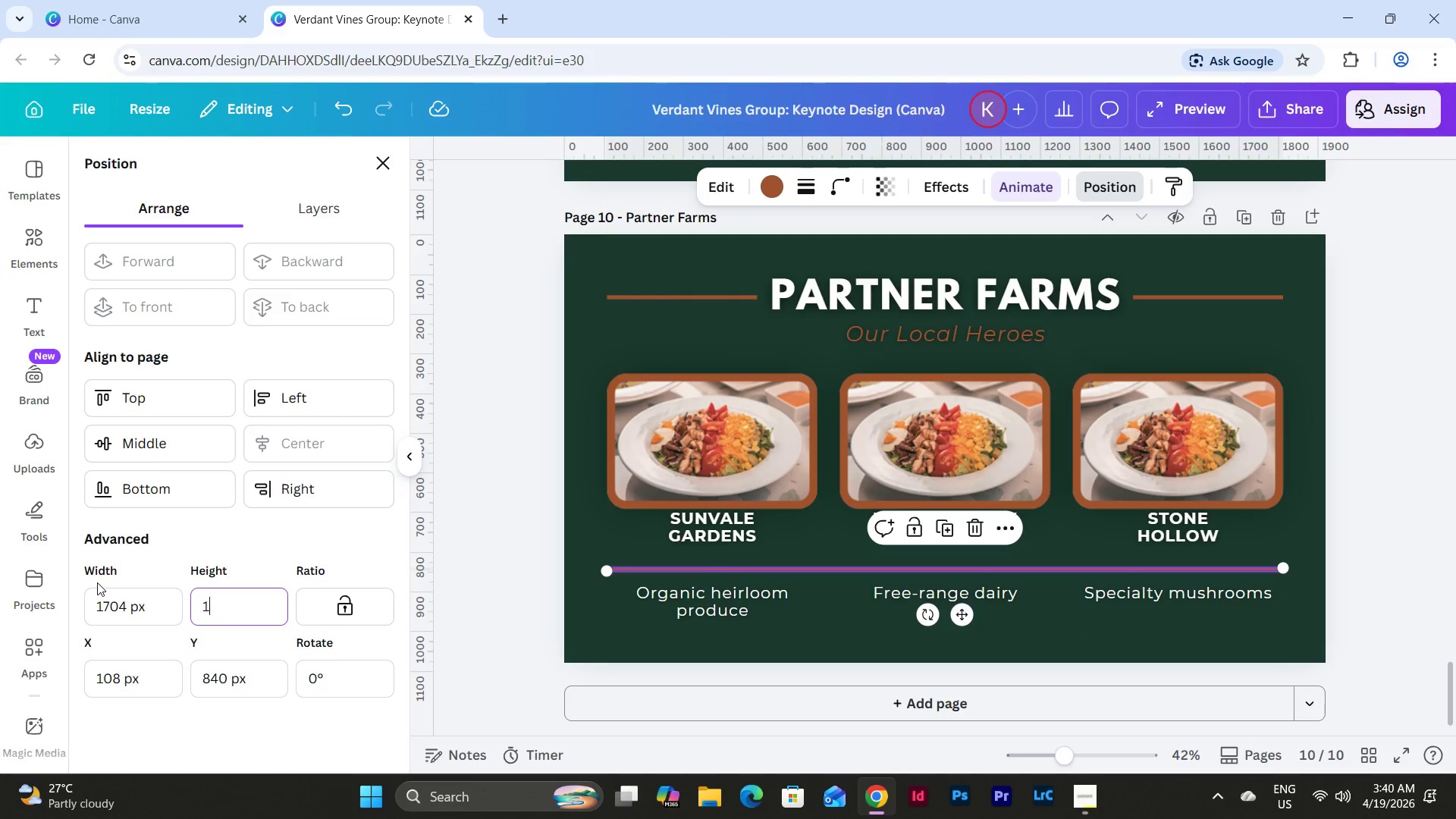 
key(Numpad1)
 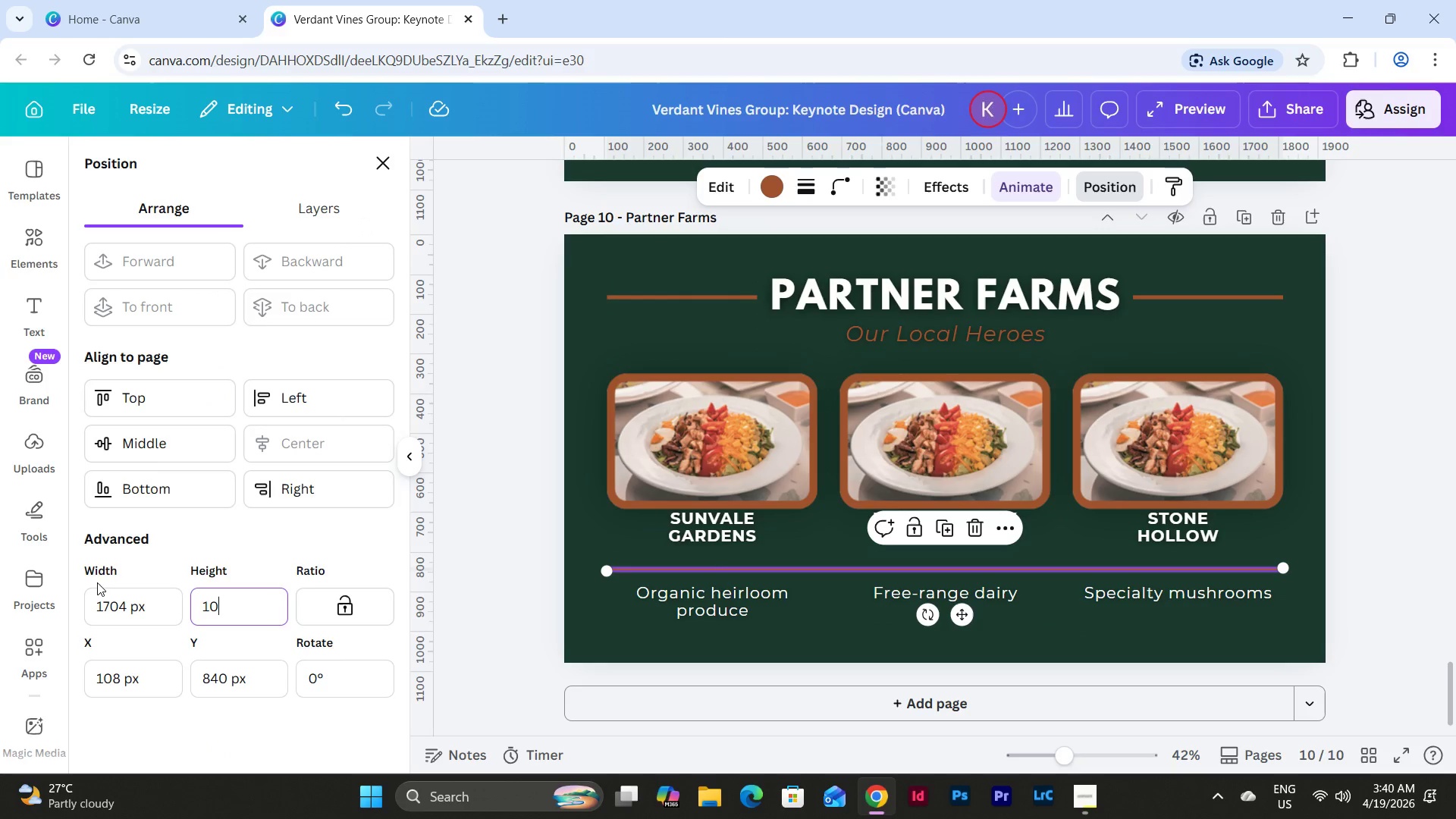 
key(Numpad0)
 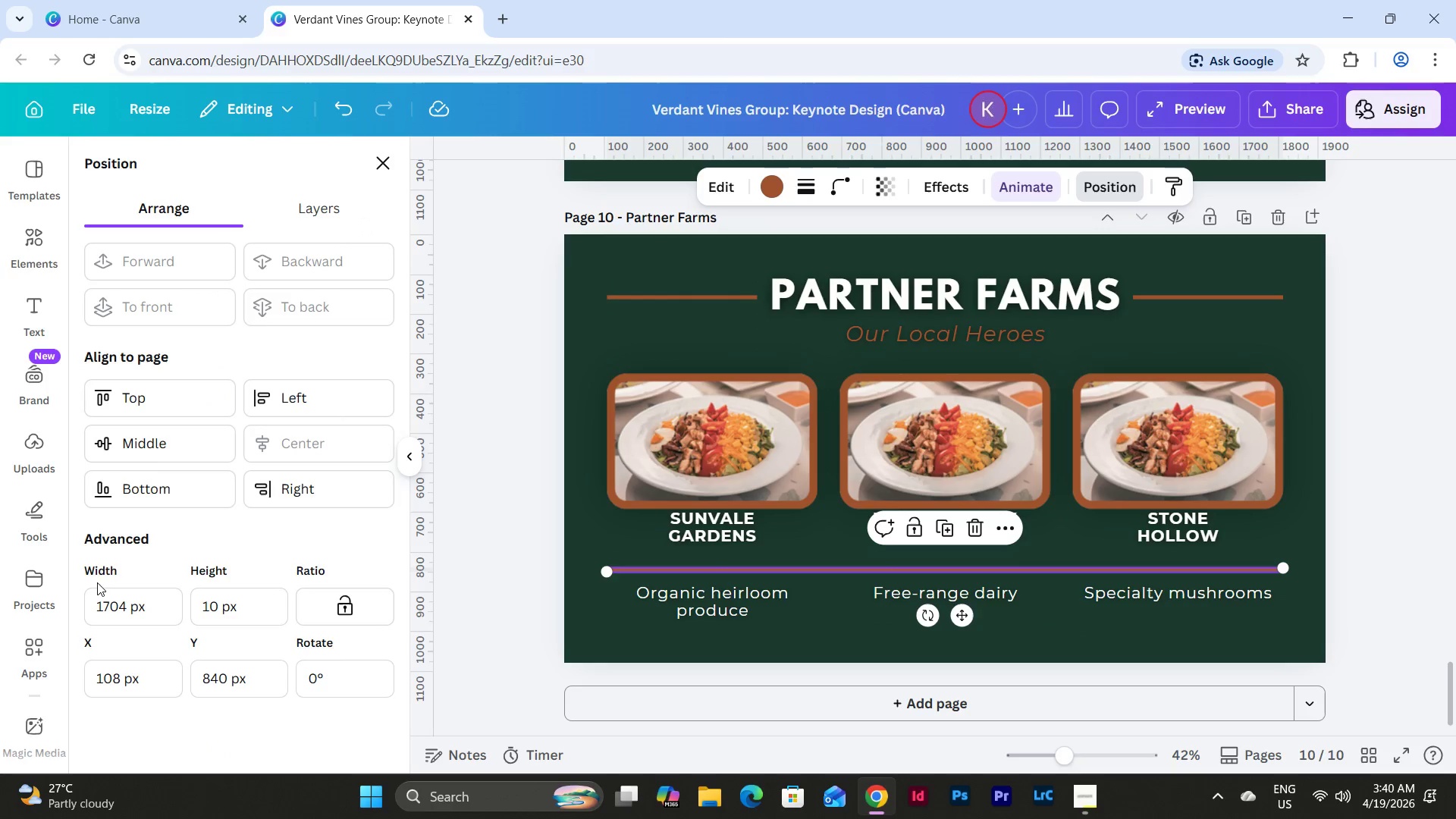 
key(NumpadEnter)
 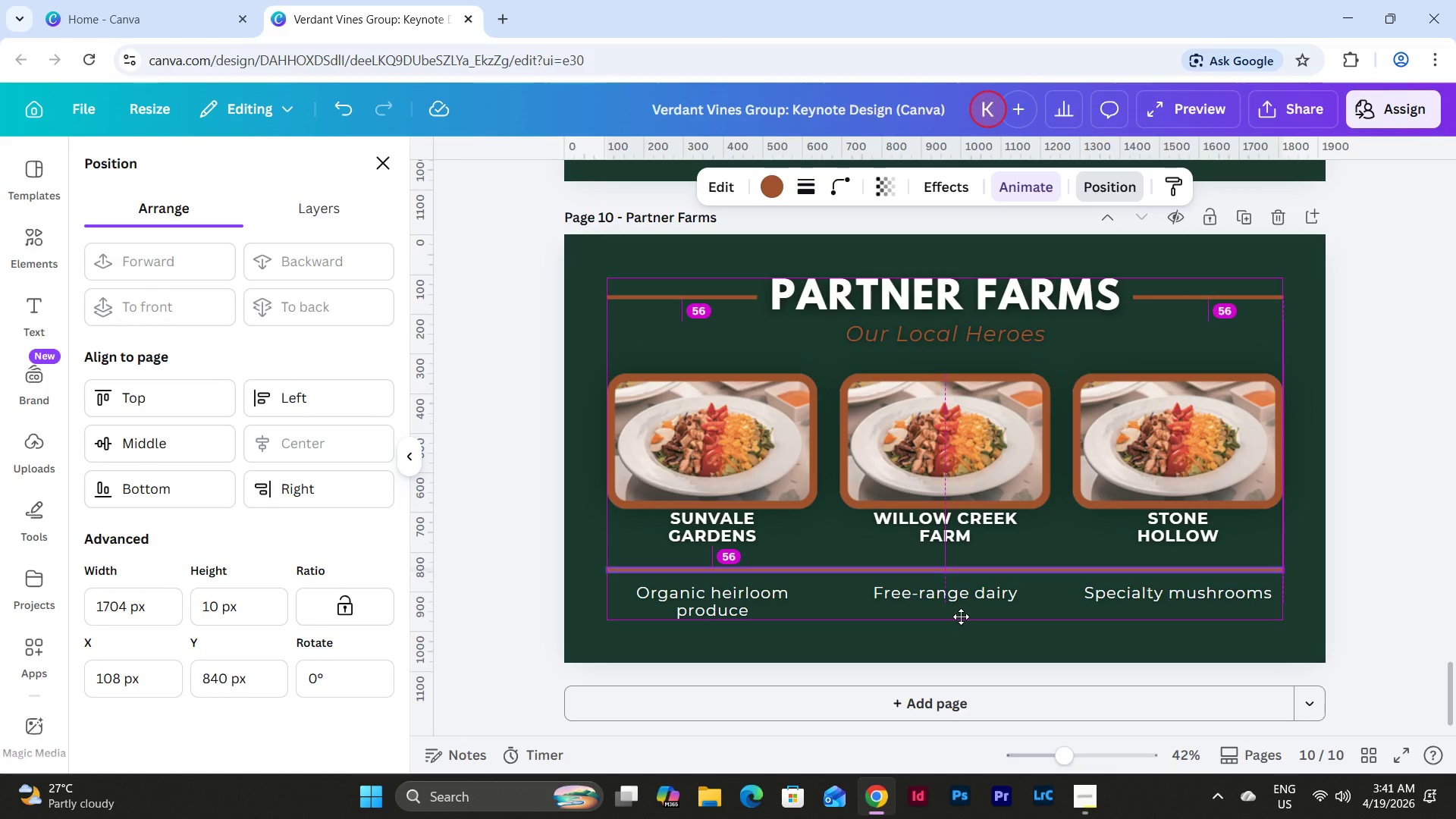 
wait(44.0)
 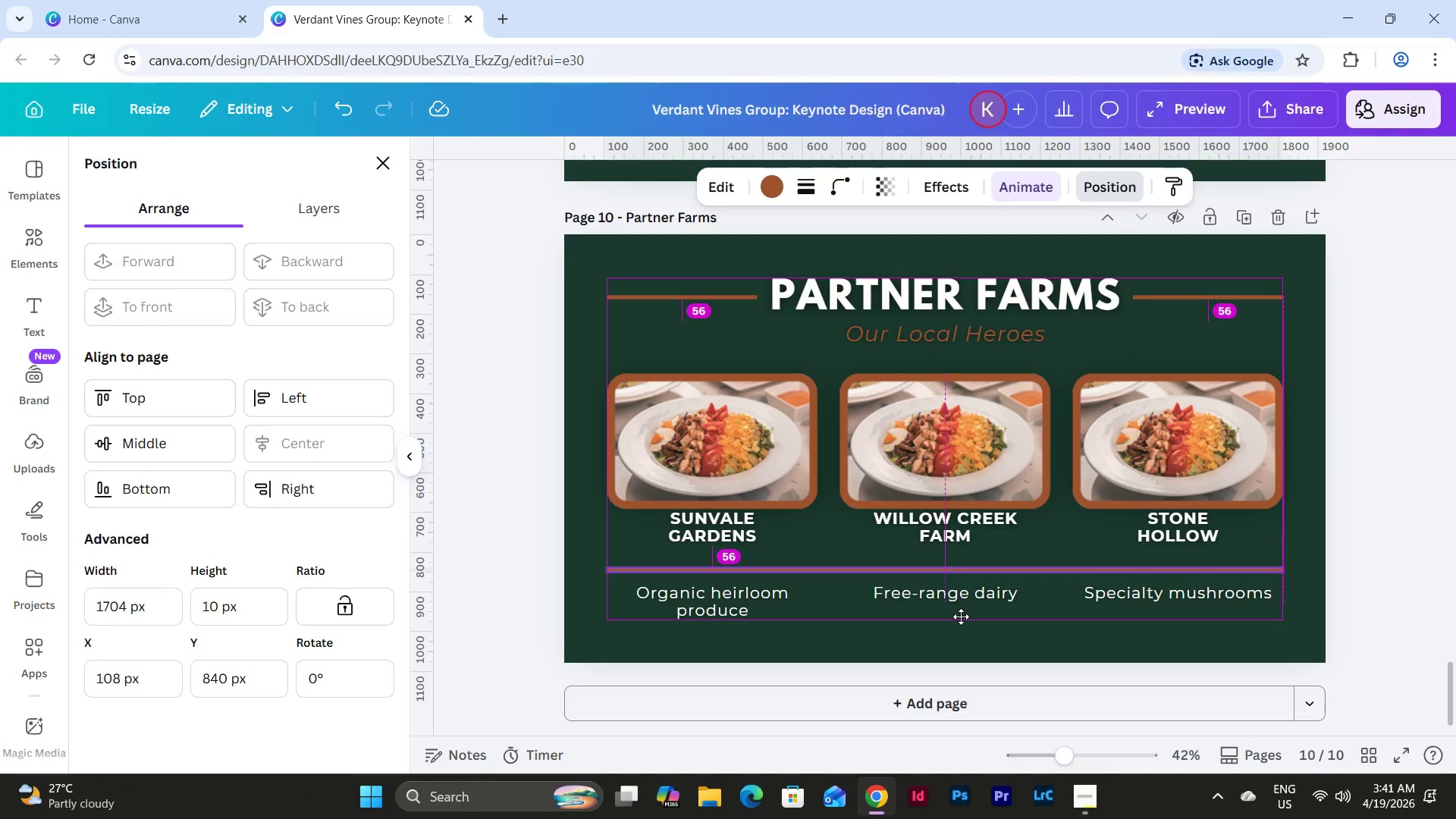 
left_click_drag(start_coordinate=[595, 520], to_coordinate=[1225, 547])
 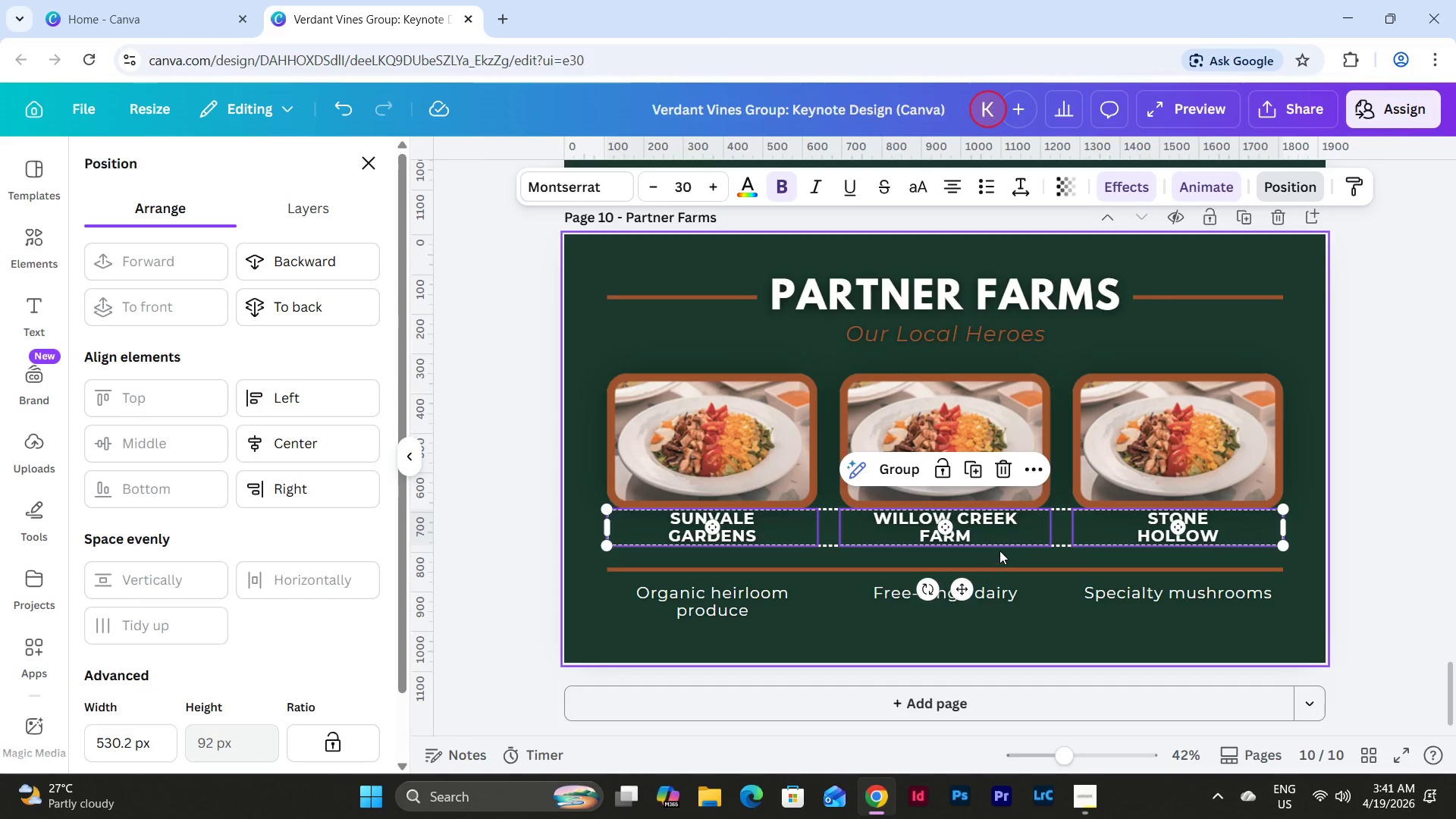 
left_click_drag(start_coordinate=[1000, 527], to_coordinate=[1000, 535])
 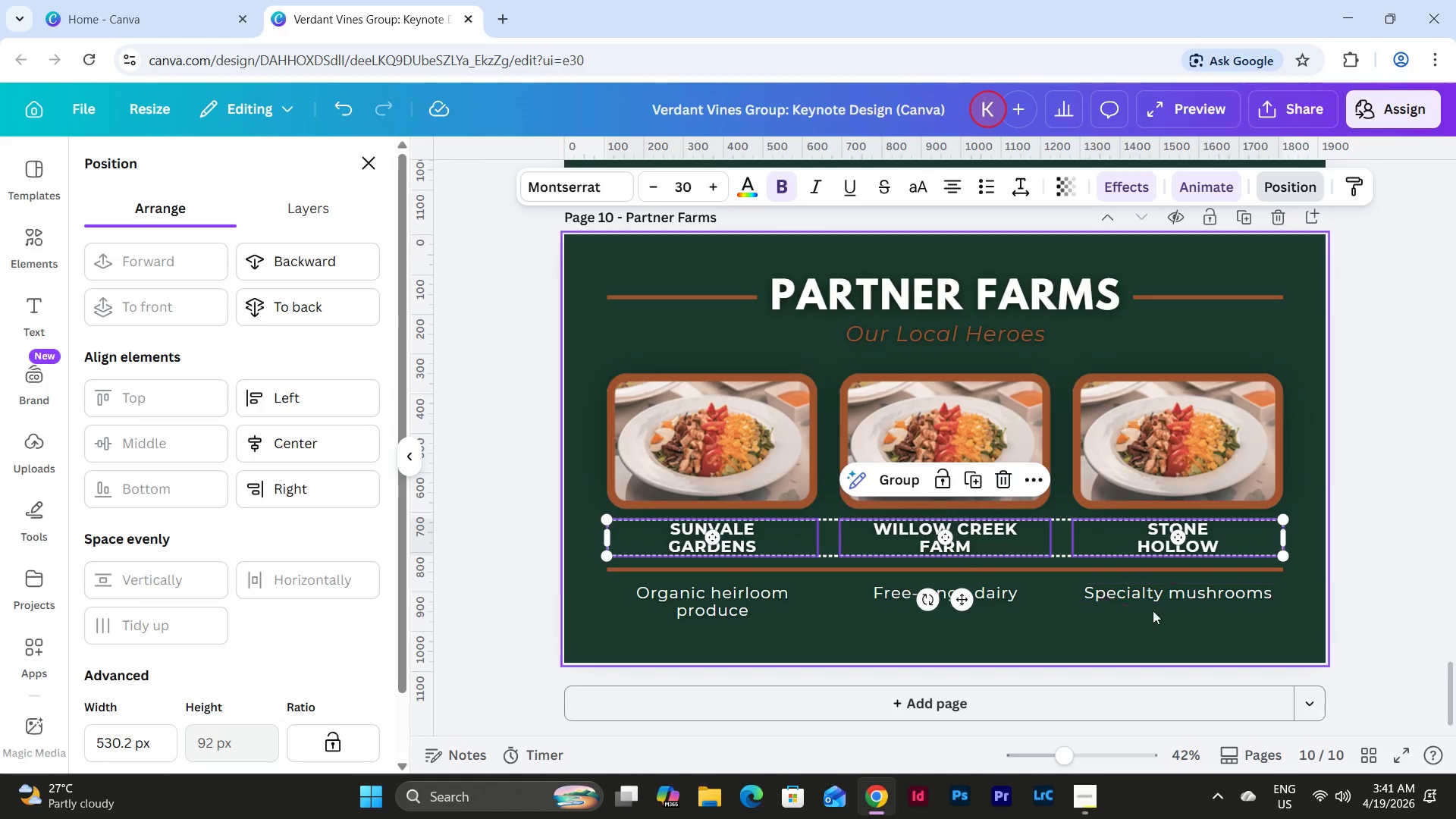 
left_click([1192, 624])
 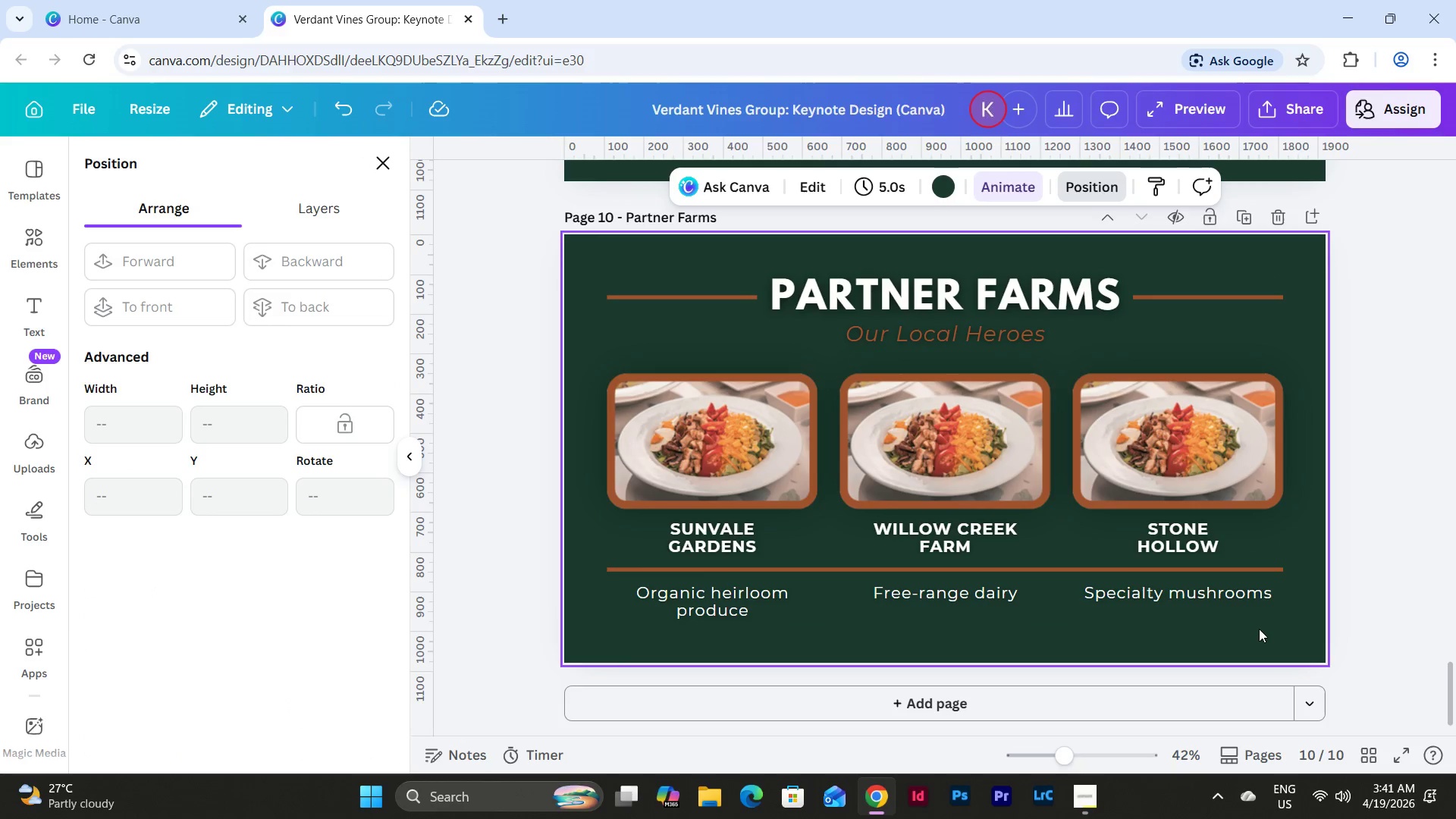 
left_click_drag(start_coordinate=[1259, 629], to_coordinate=[592, 517])
 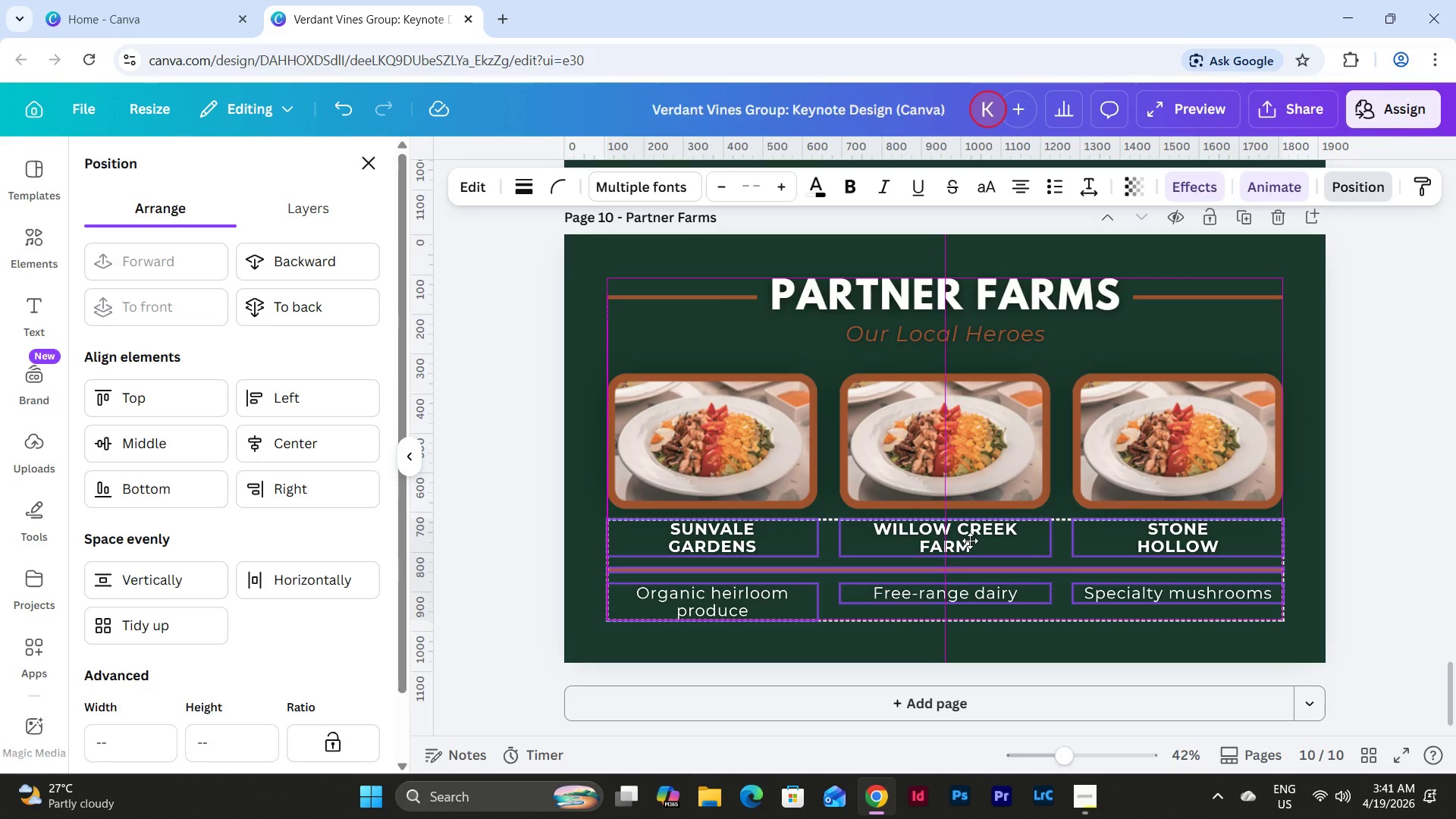 
wait(5.89)
 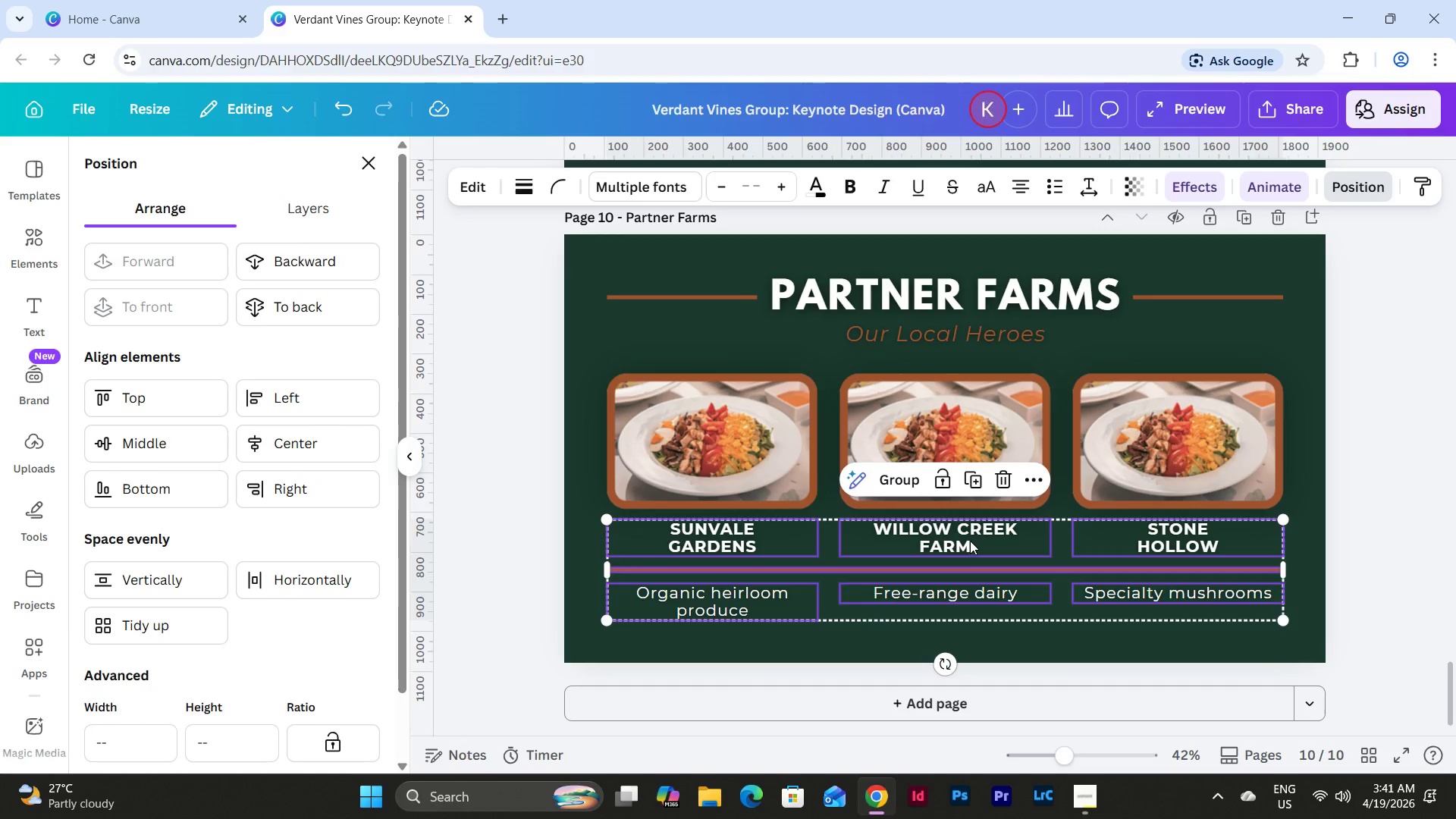 
left_click([1193, 632])
 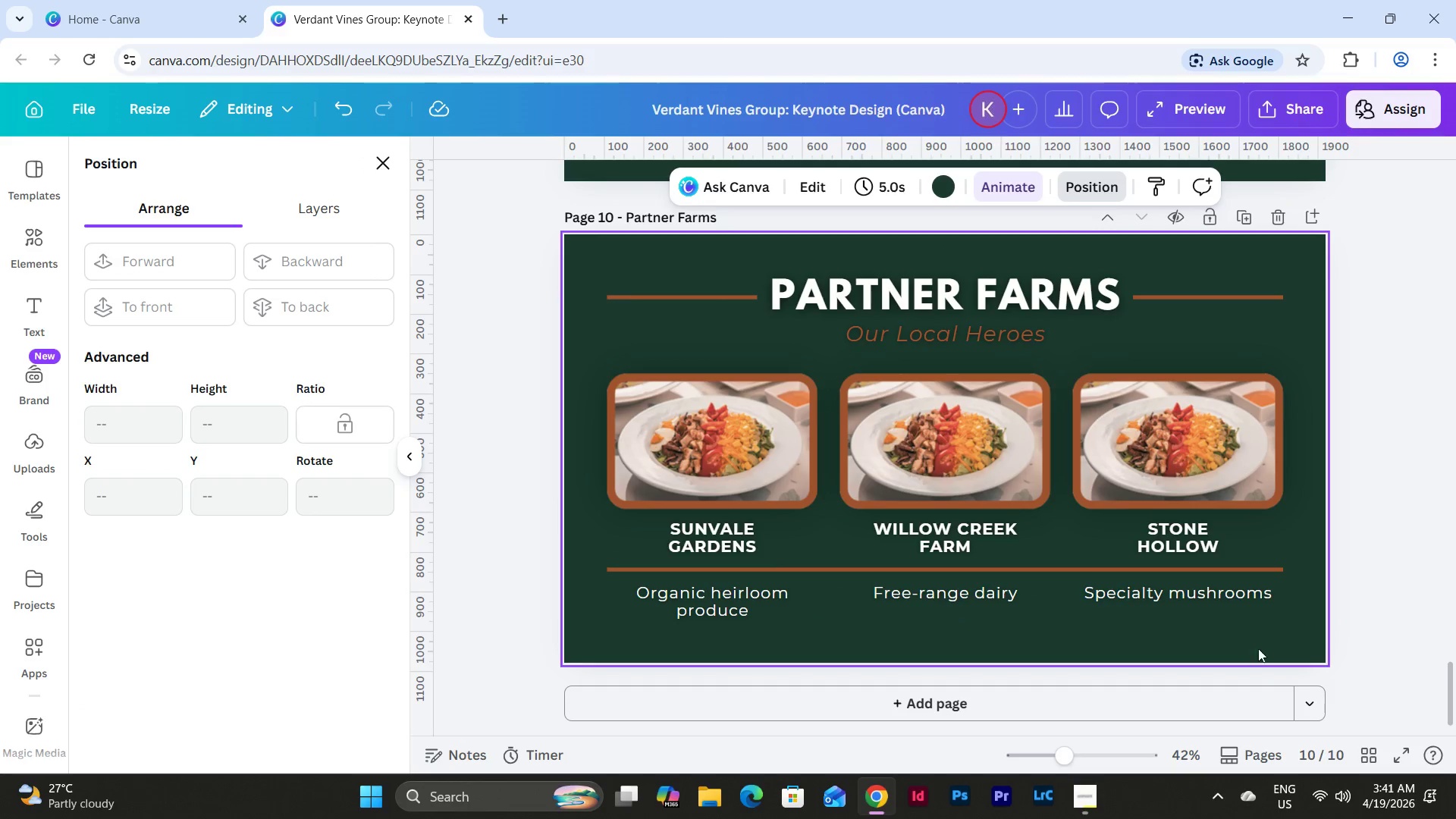 
left_click_drag(start_coordinate=[1260, 648], to_coordinate=[604, 398])
 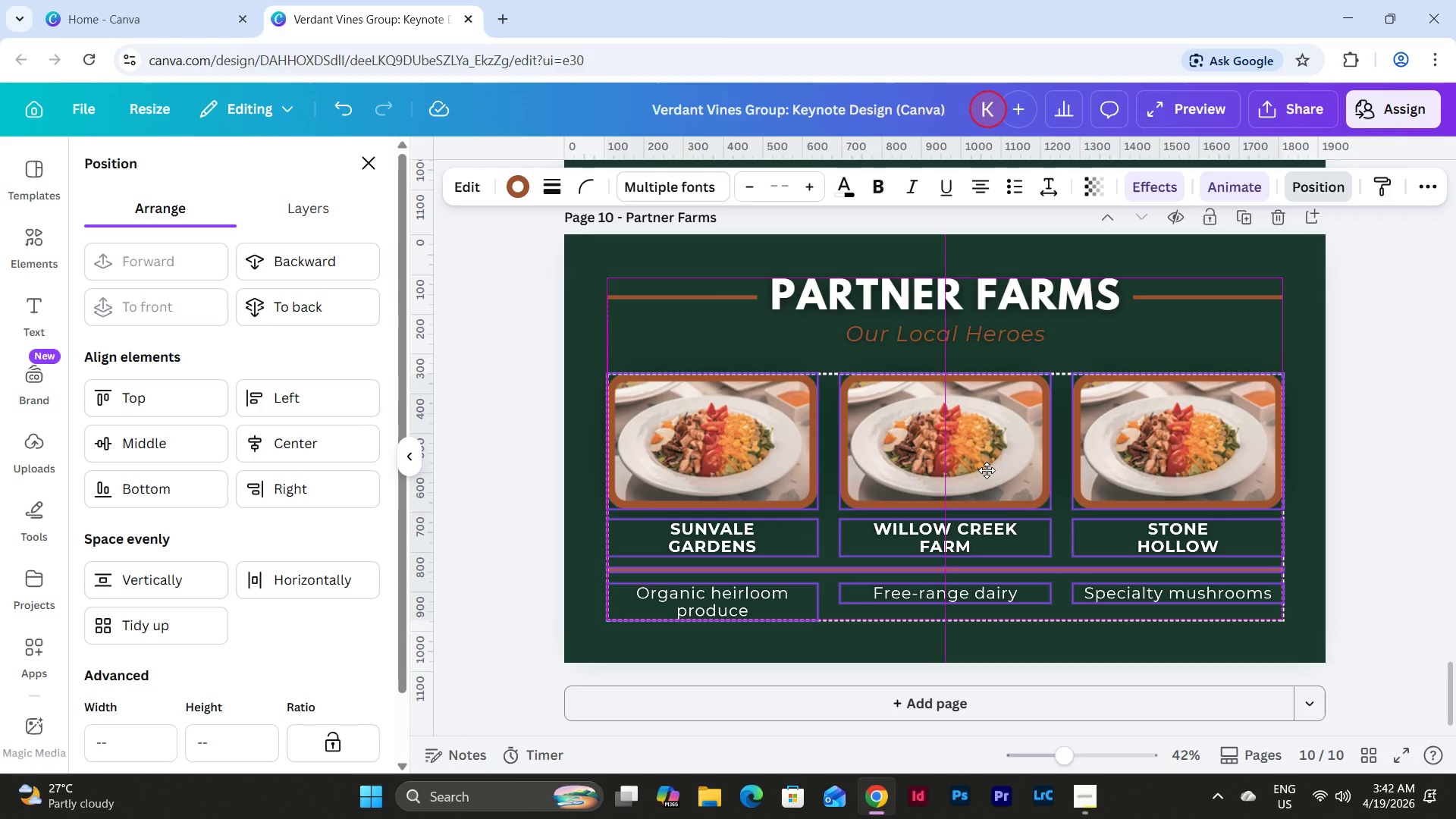 
wait(7.78)
 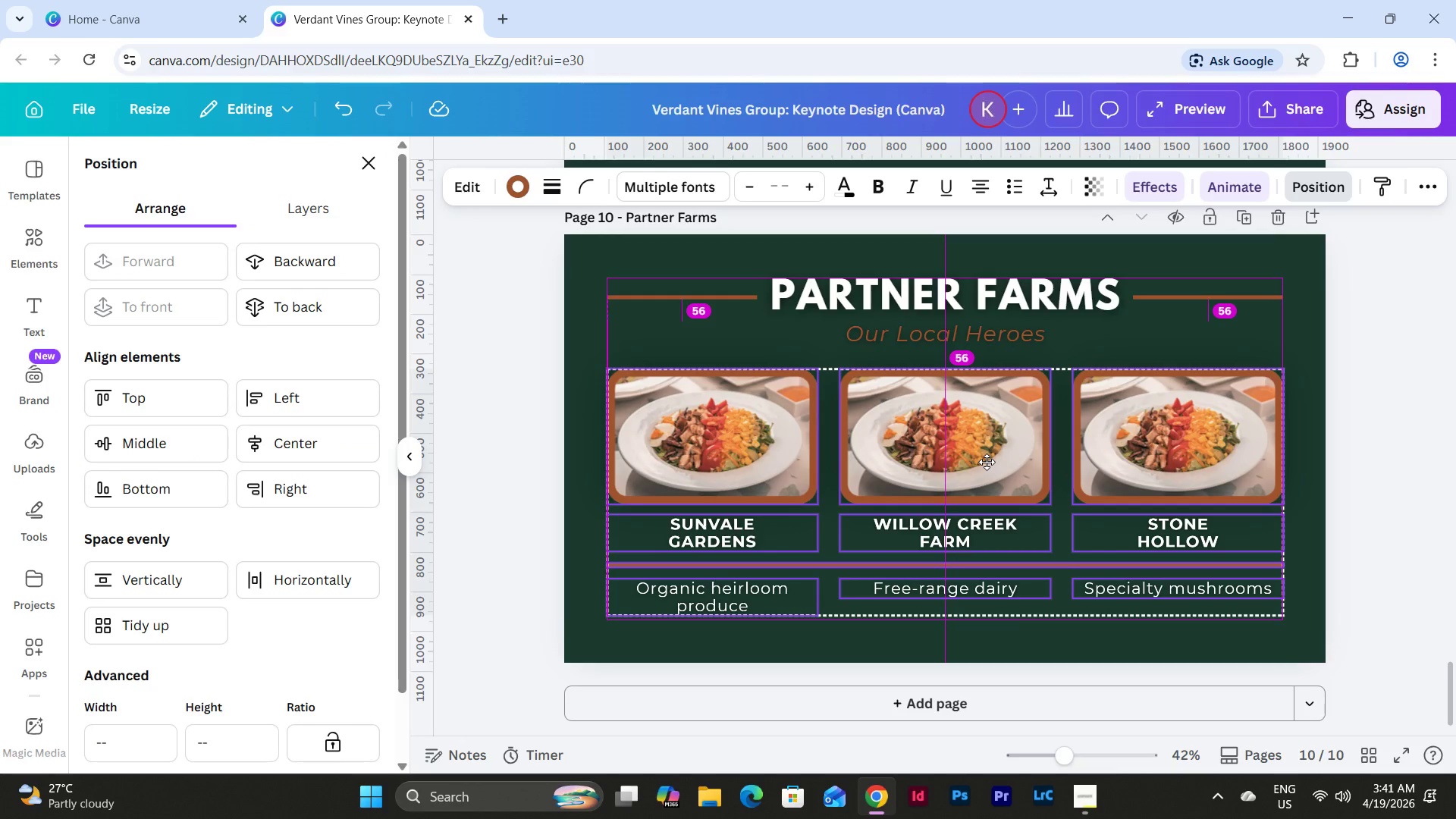 
scroll: coordinate [1112, 620], scroll_direction: up, amount: 2.0
 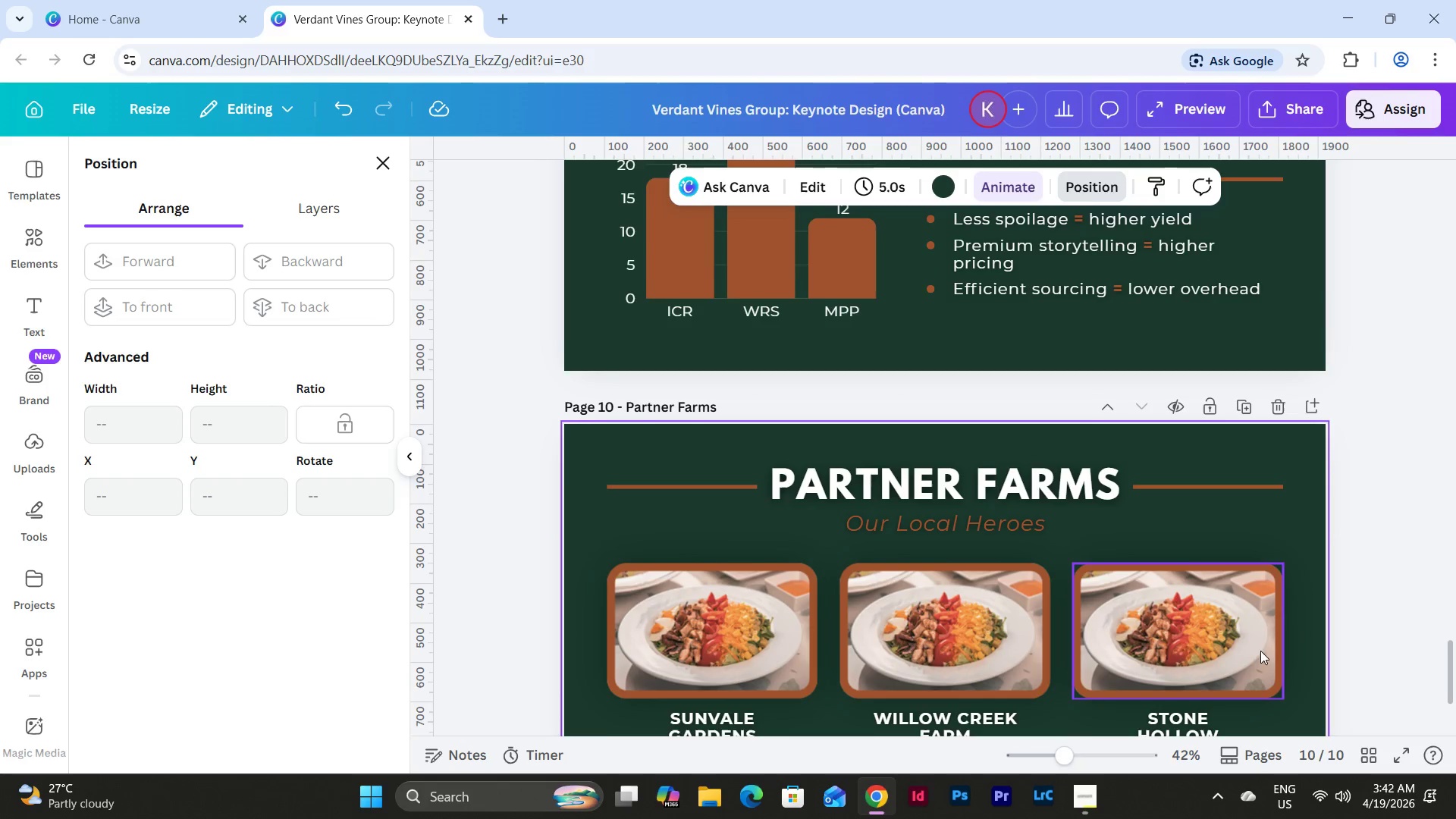 
scroll: coordinate [1264, 624], scroll_direction: down, amount: 2.0
 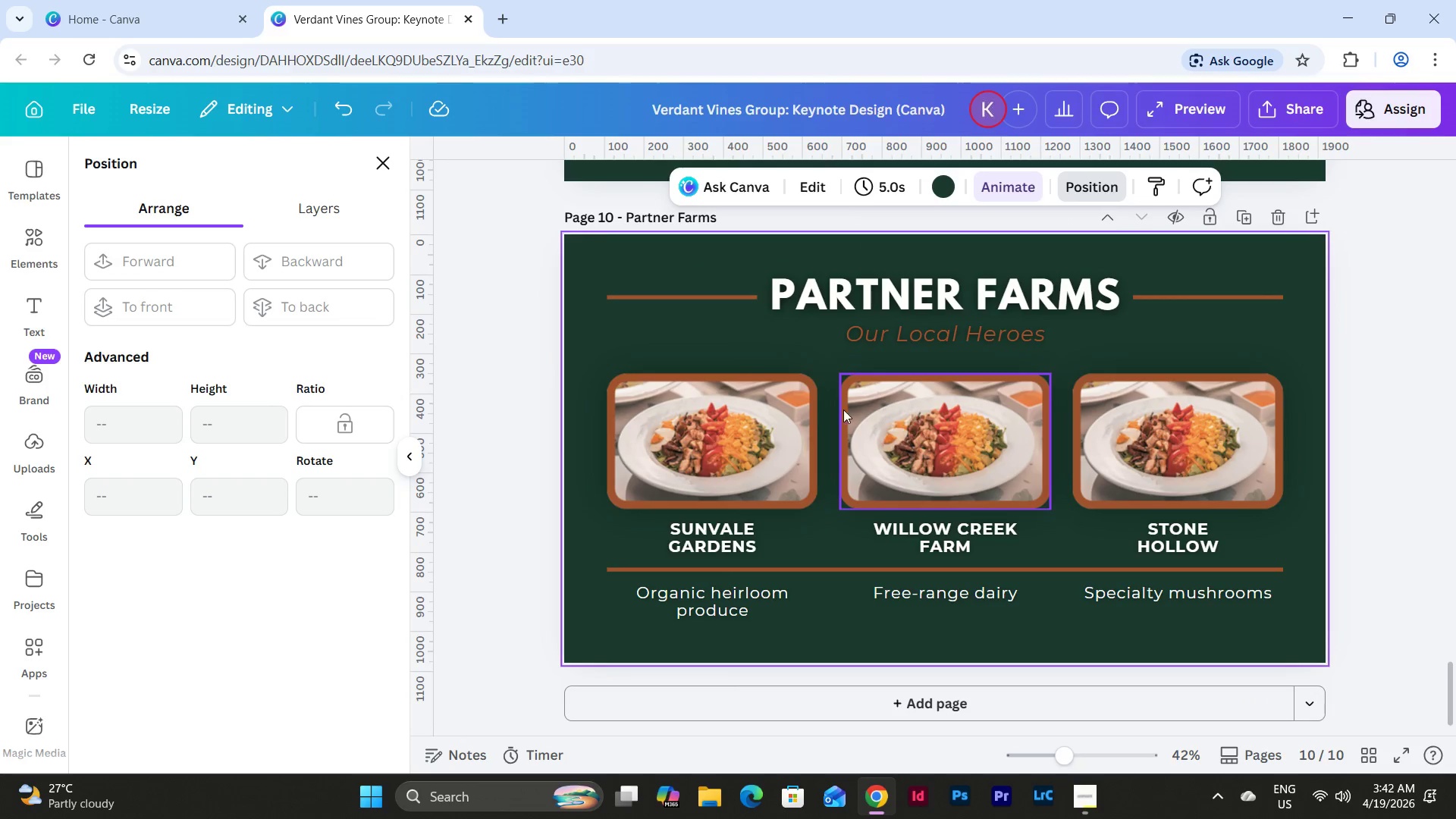 
left_click([736, 416])
 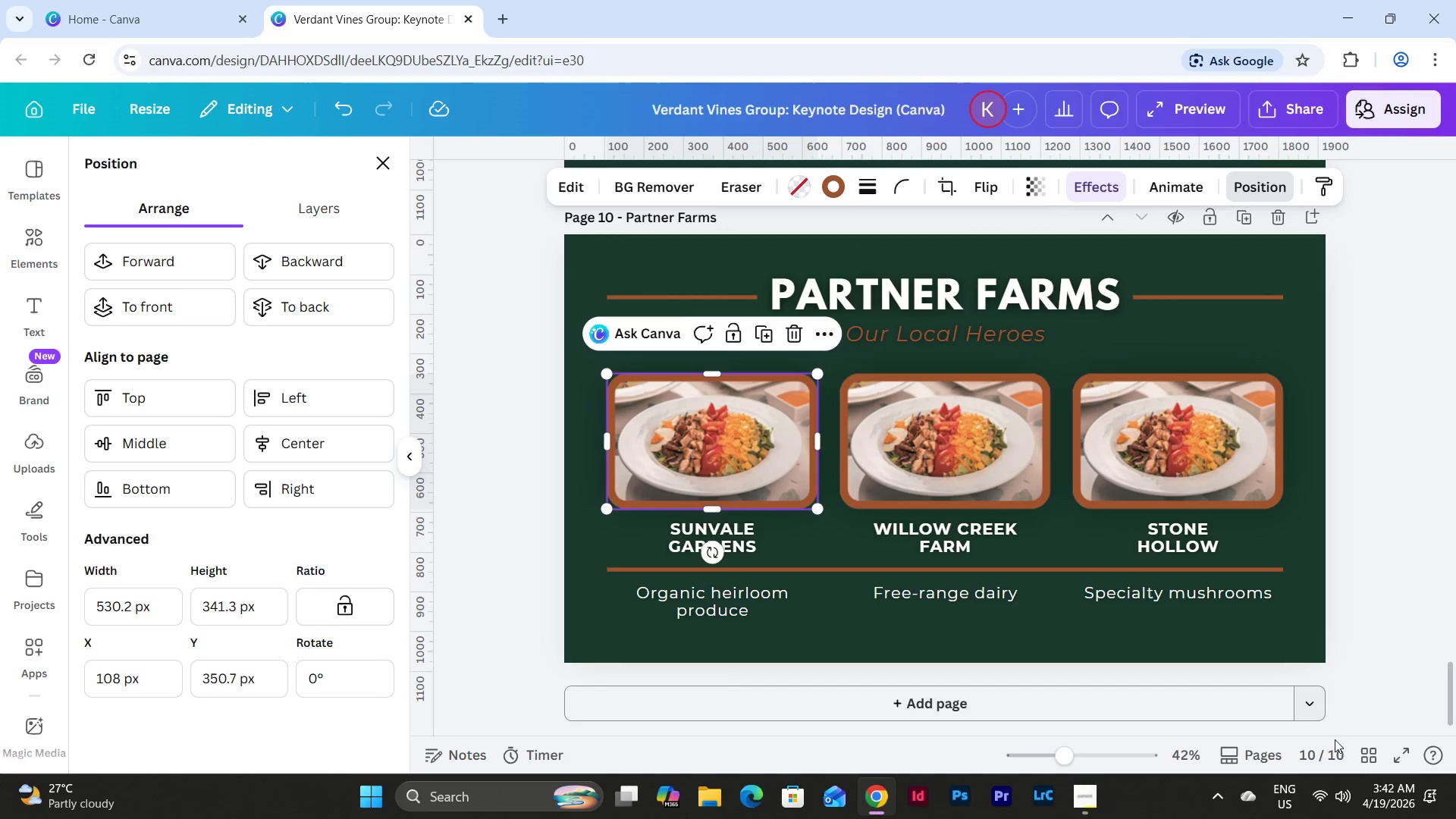 
left_click([1375, 750])
 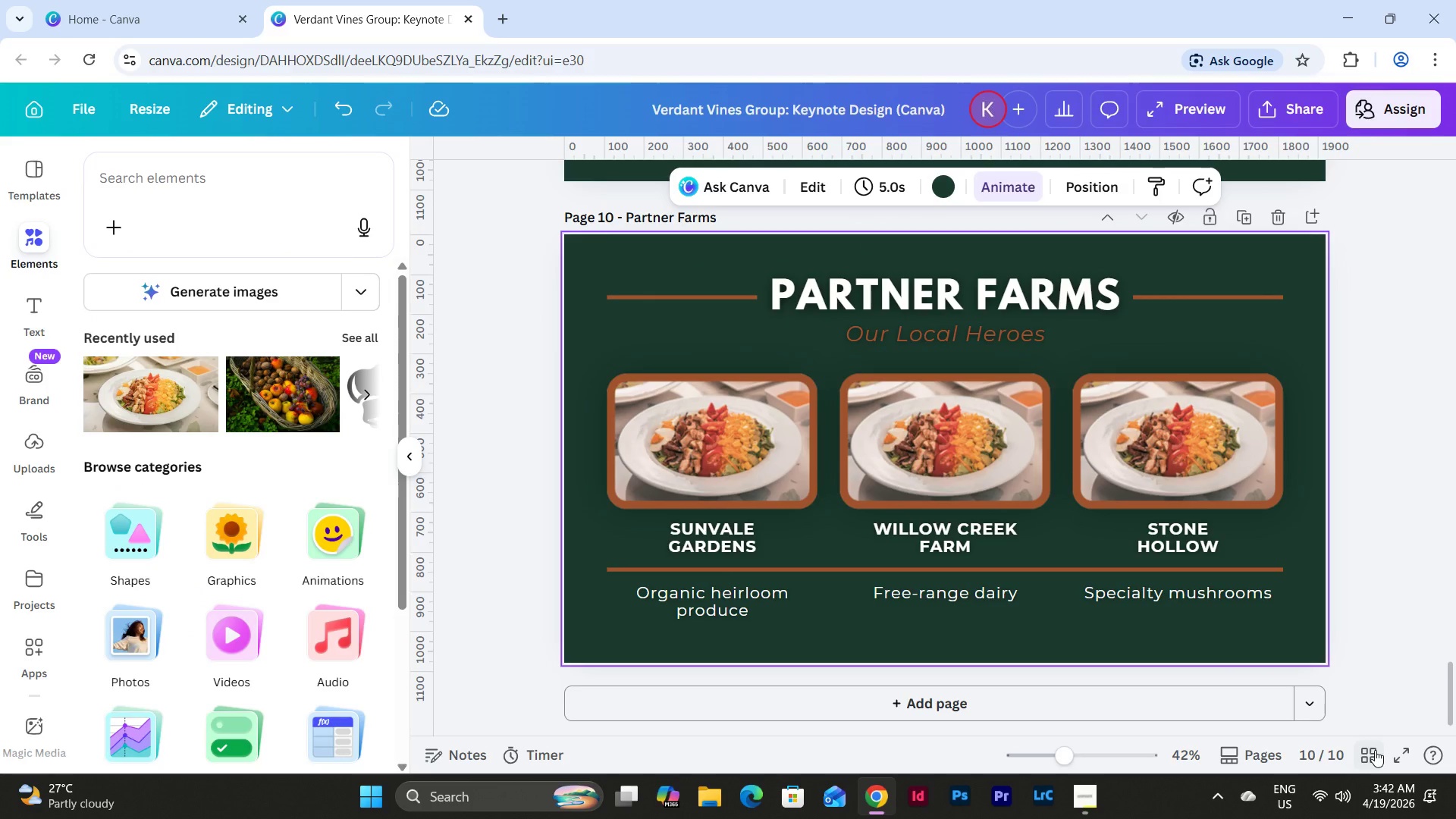 
left_click([1375, 750])
 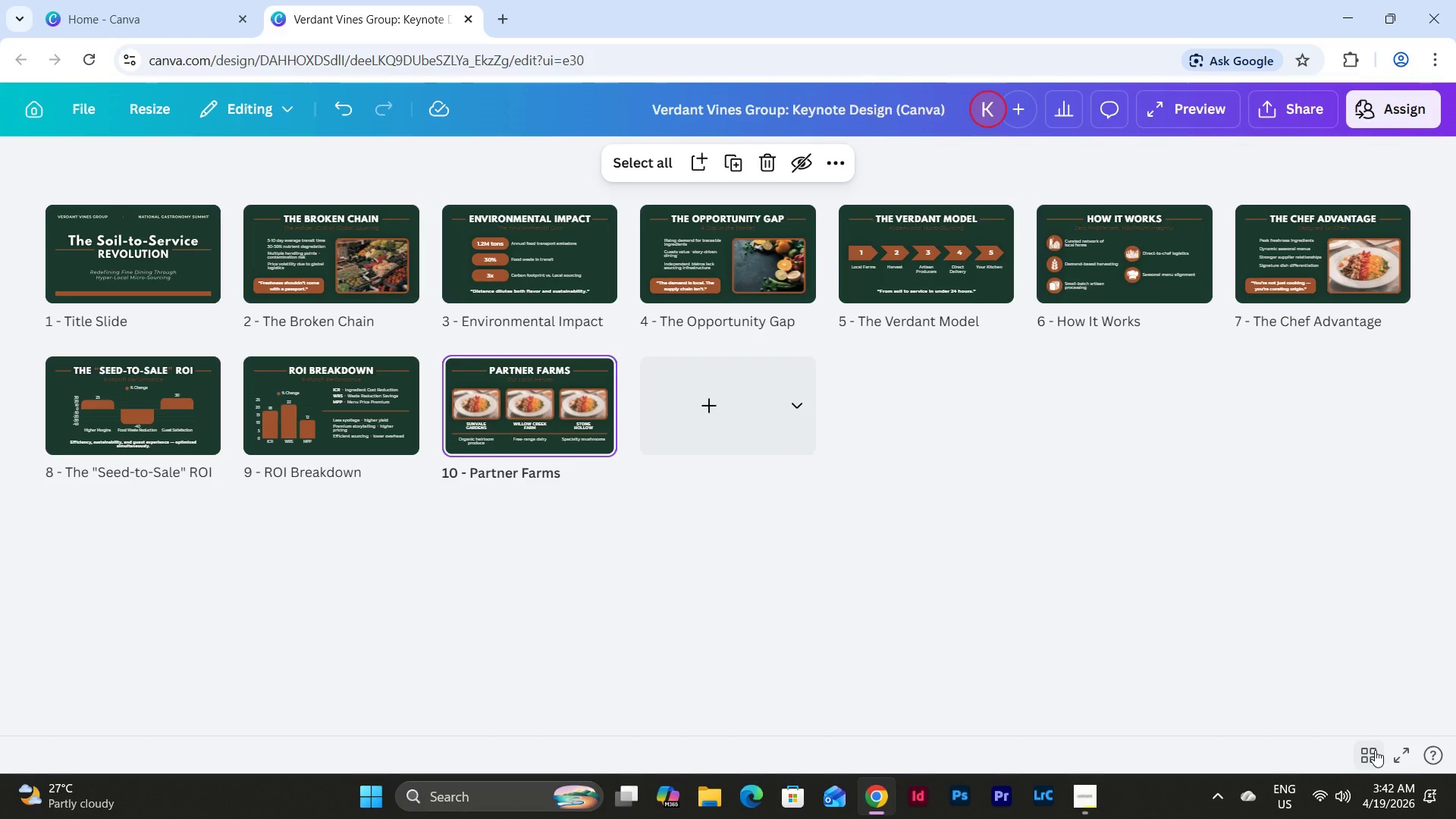 
left_click([1375, 750])
 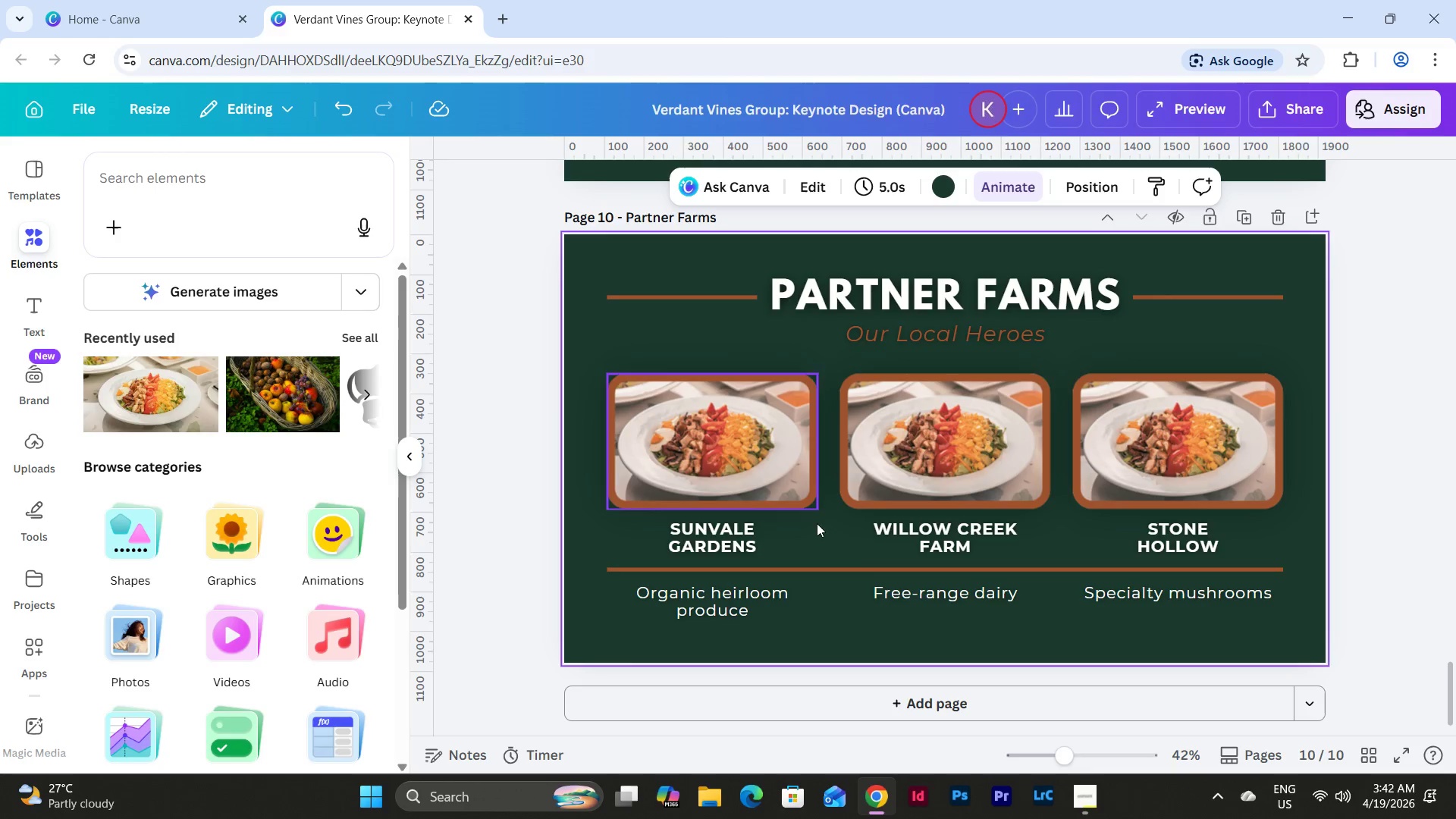 
scroll: coordinate [824, 512], scroll_direction: down, amount: 4.0
 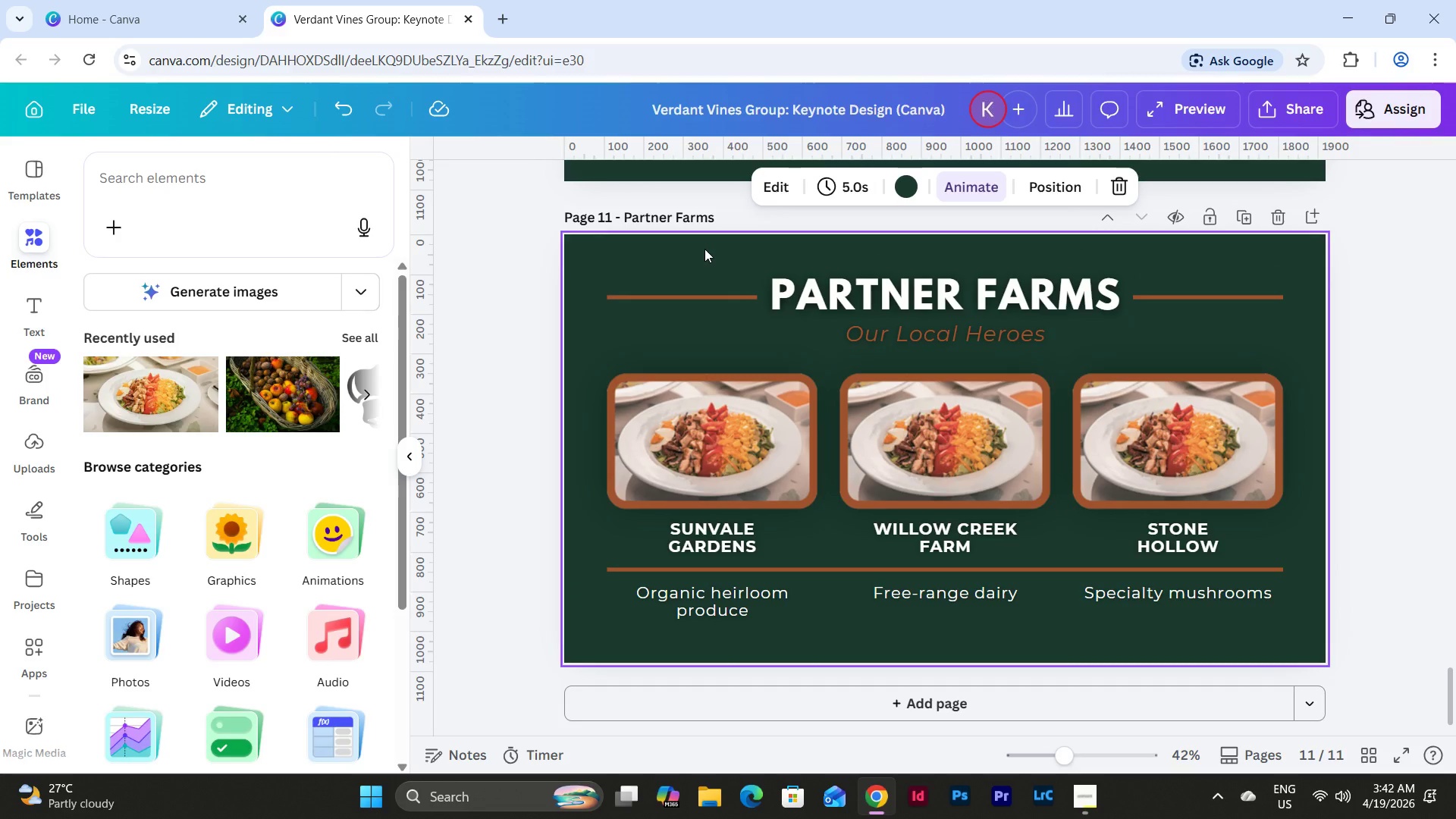 
wait(28.69)
 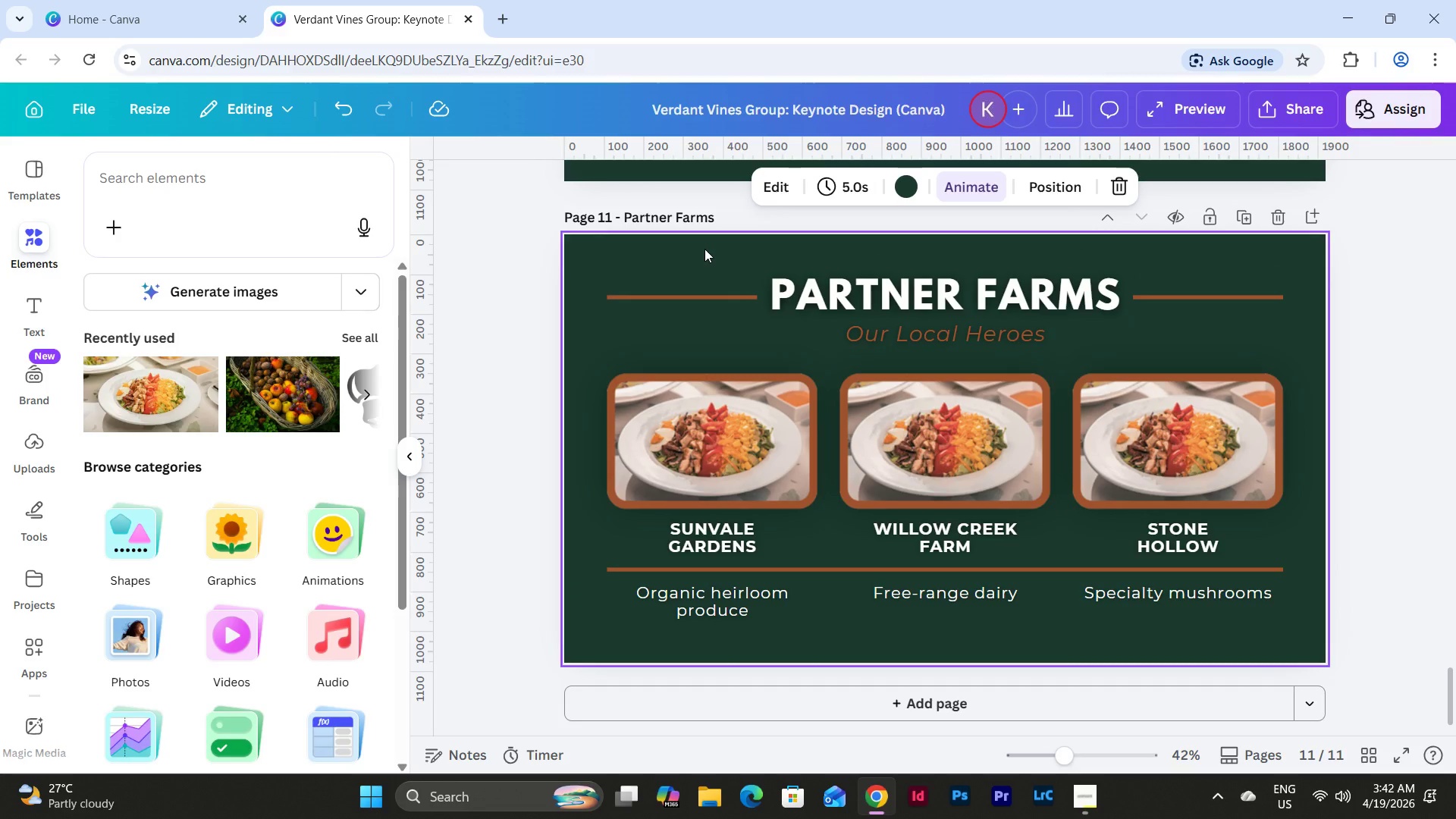 
left_click([243, 195])
 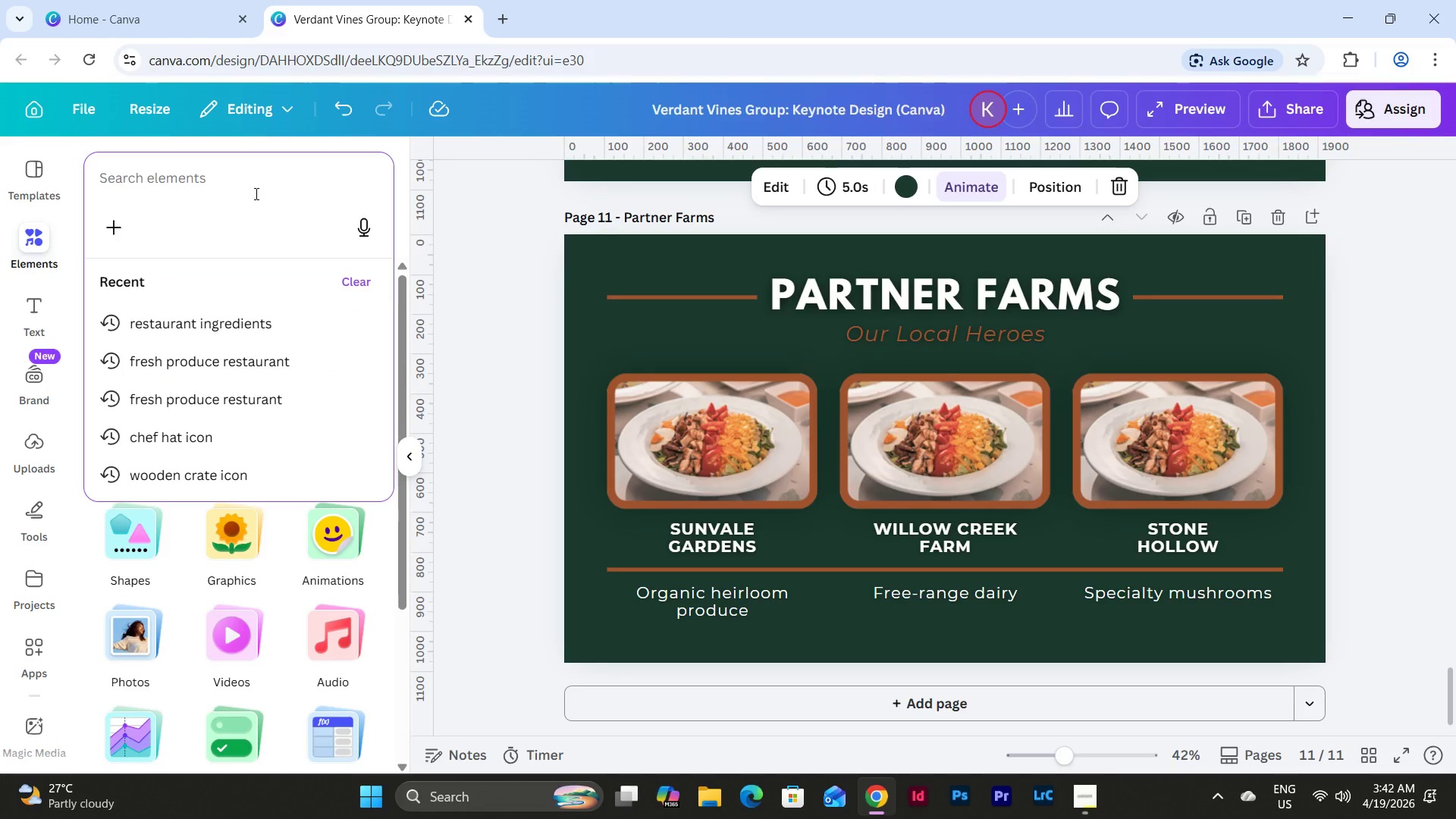 
type(organic)
 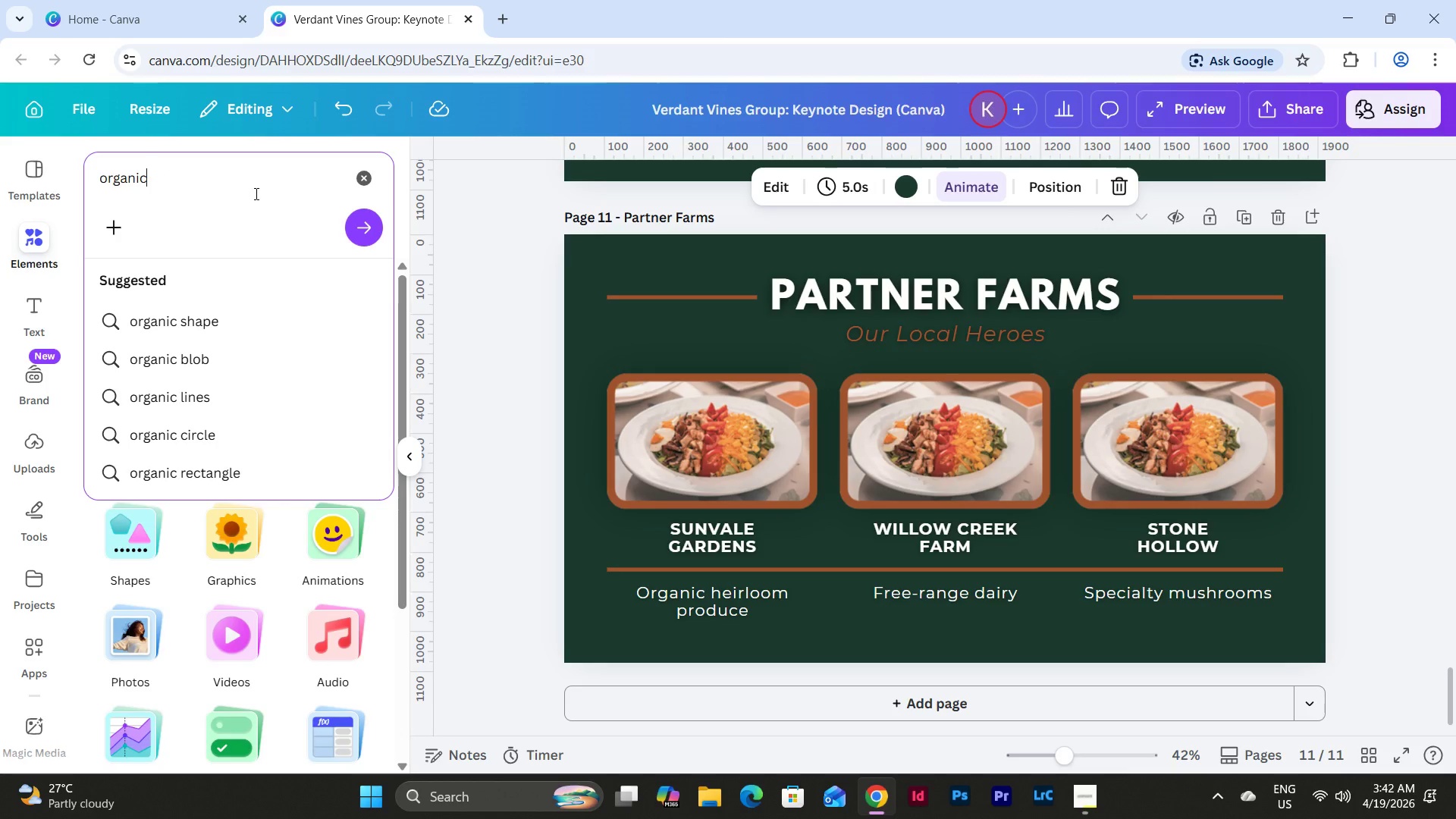 
wait(5.8)
 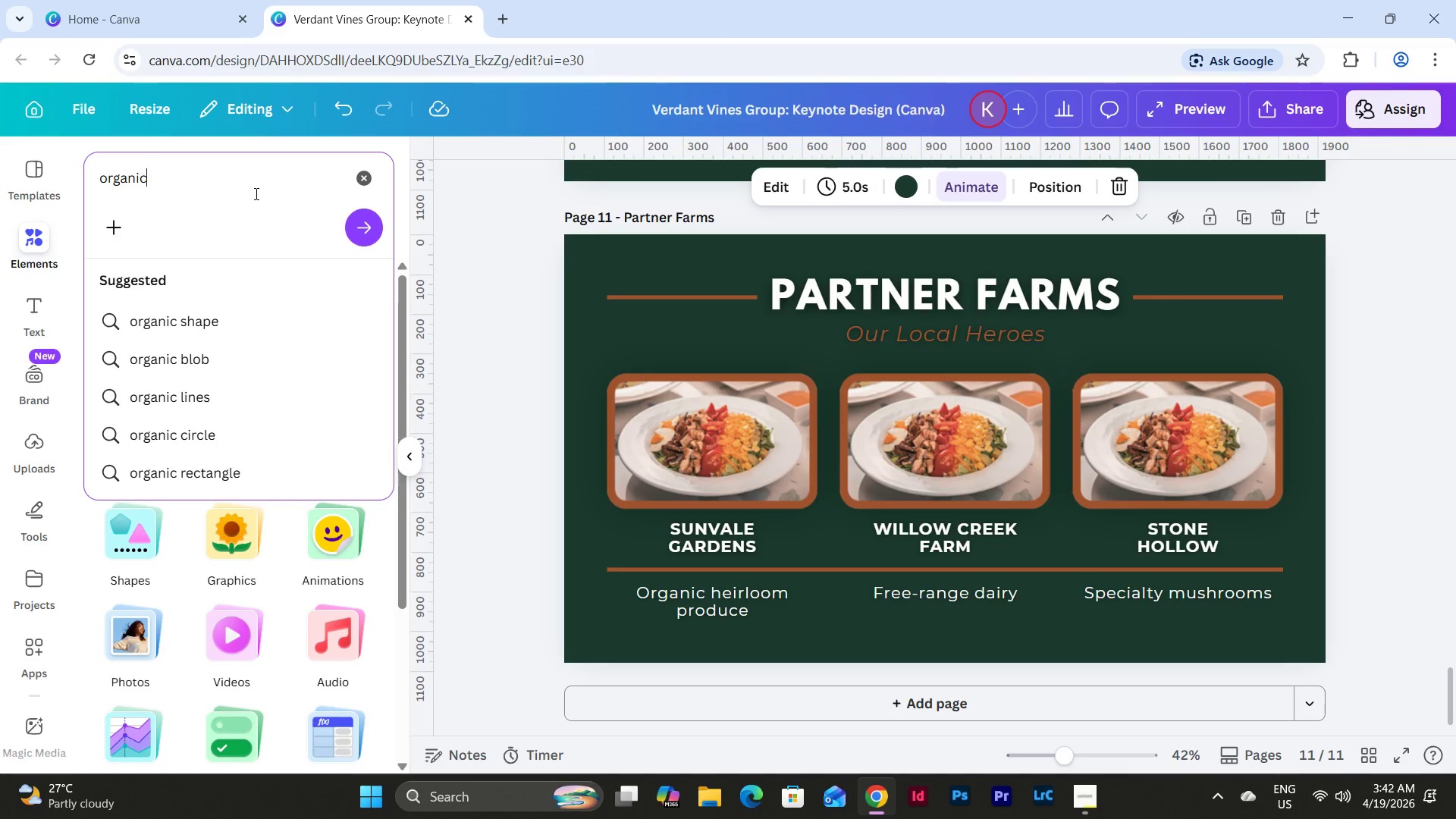 
type( produce)
key(Backspace)
key(Backspace)
key(Backspace)
key(Backspace)
key(Backspace)
key(Backspace)
key(Backspace)
type(farm)
 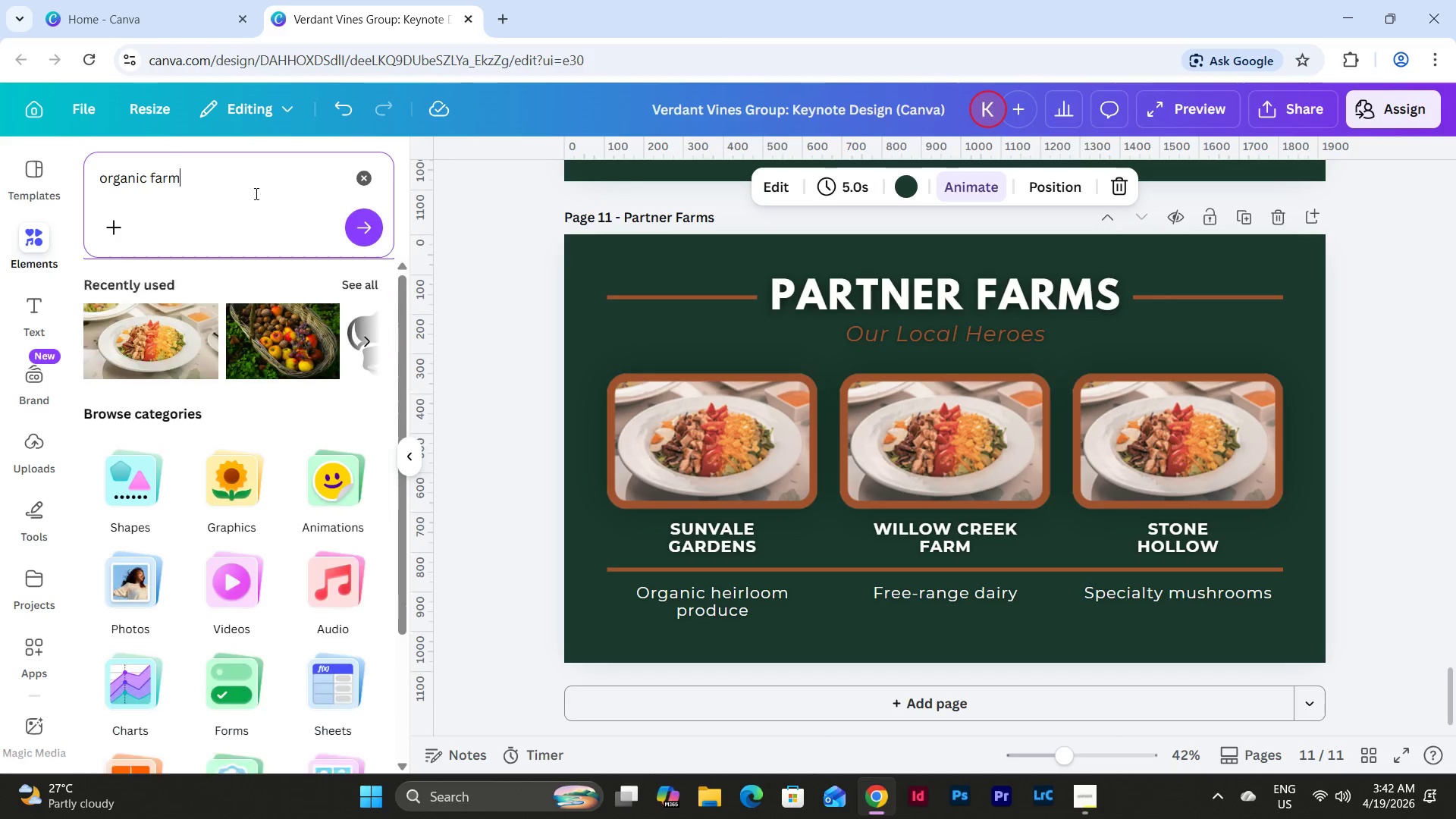 
key(Enter)
 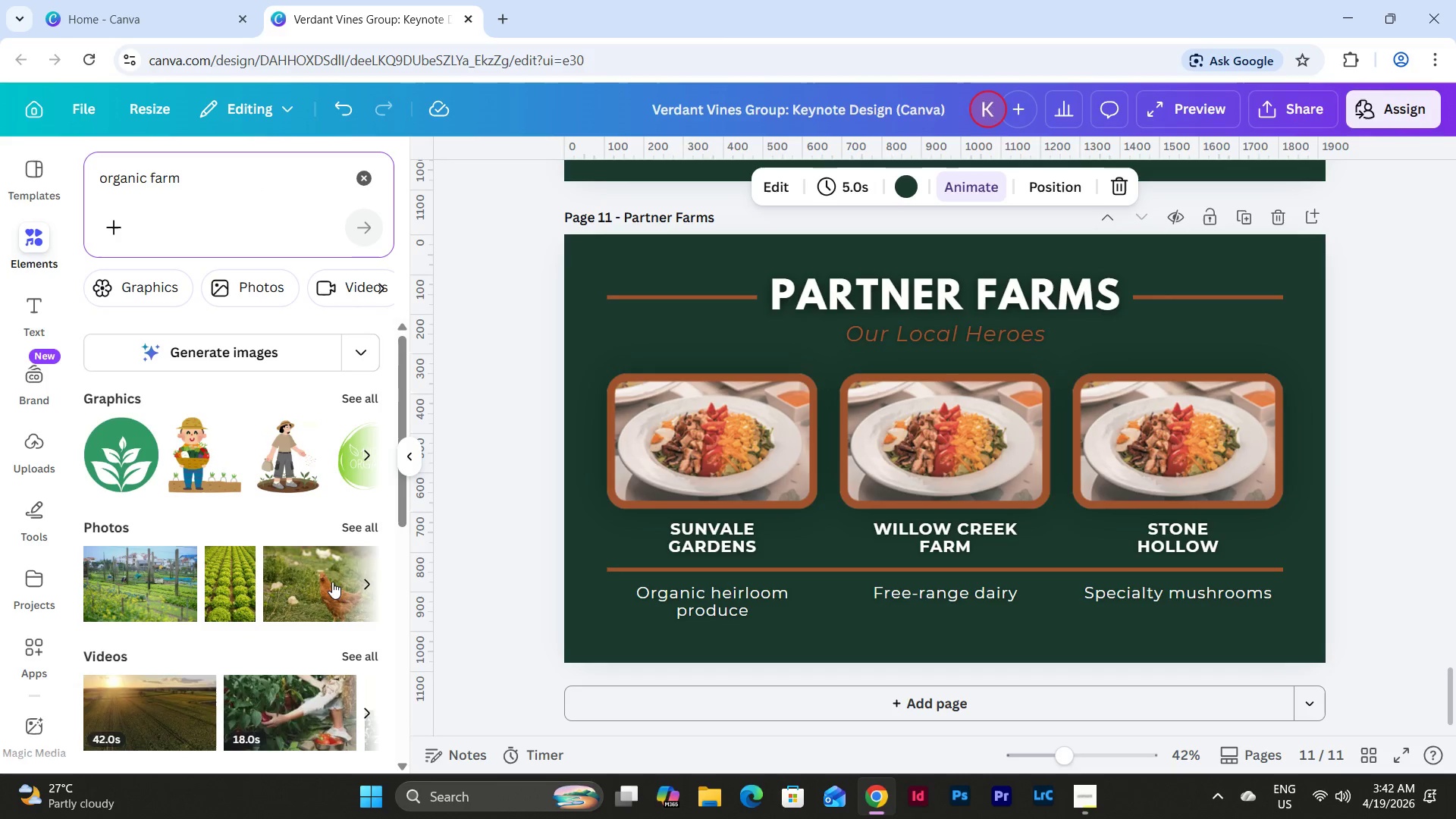 
left_click([357, 527])
 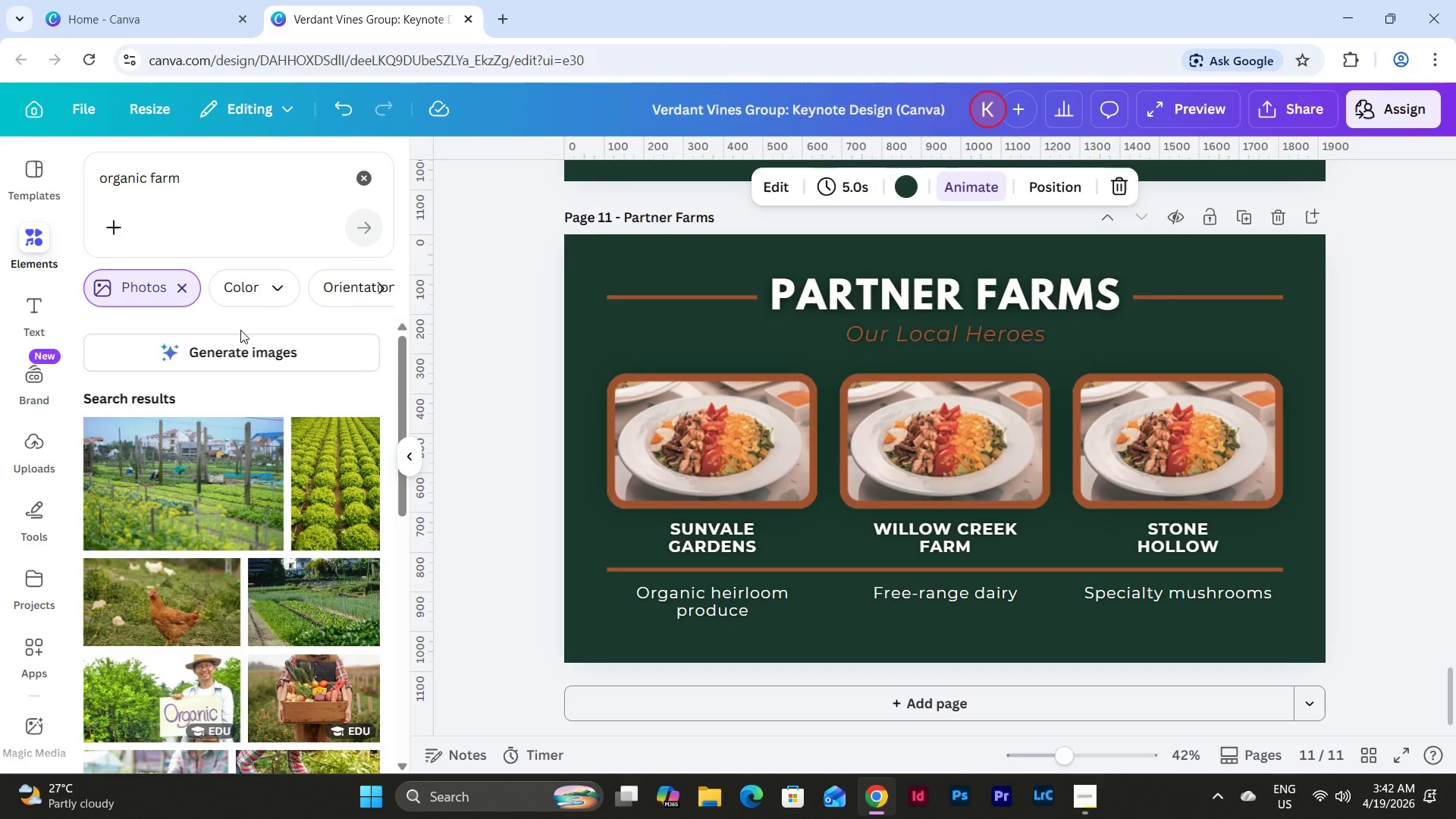 
scroll: coordinate [240, 330], scroll_direction: down, amount: 2.0
 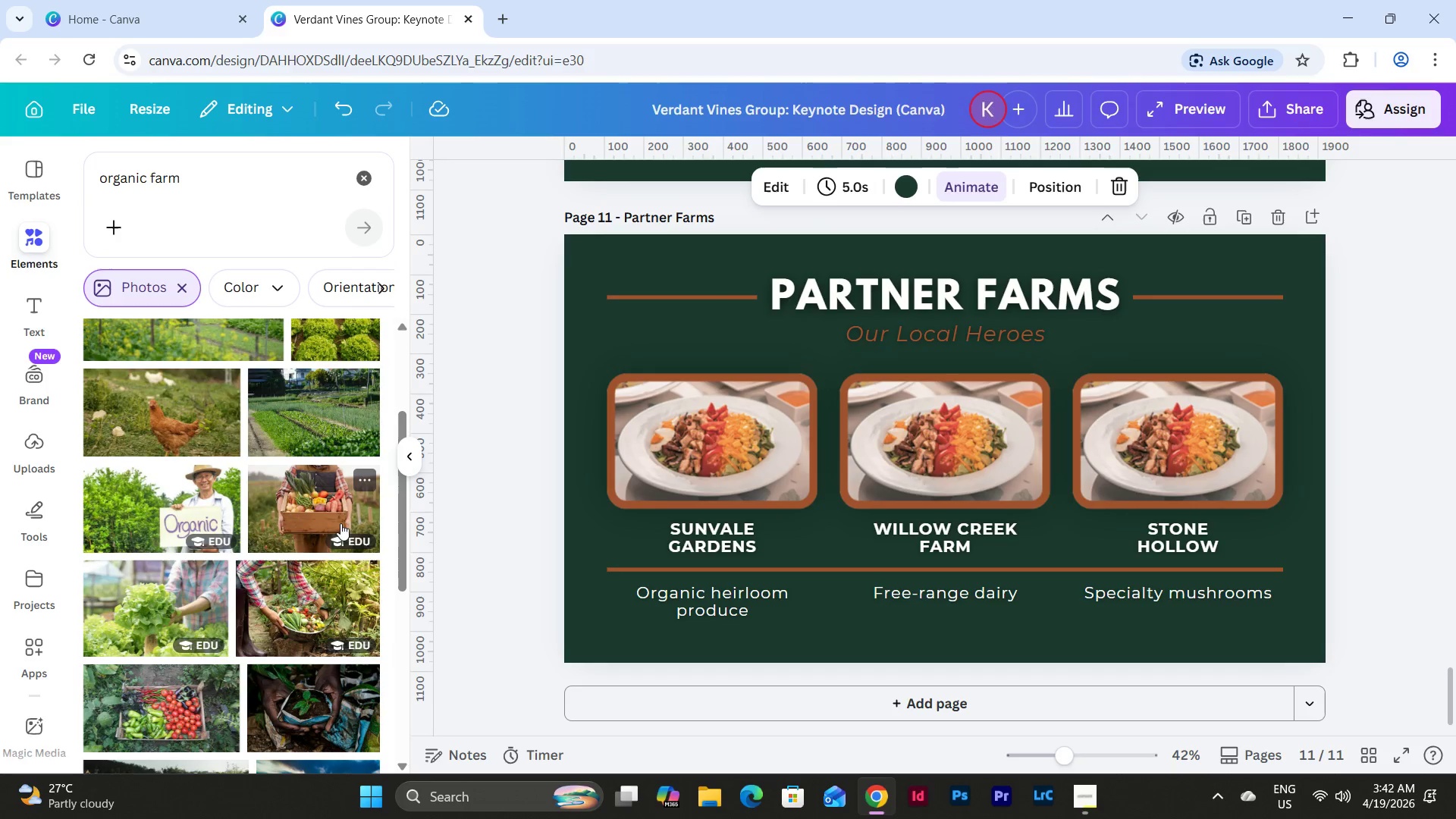 
left_click_drag(start_coordinate=[308, 497], to_coordinate=[697, 455])
 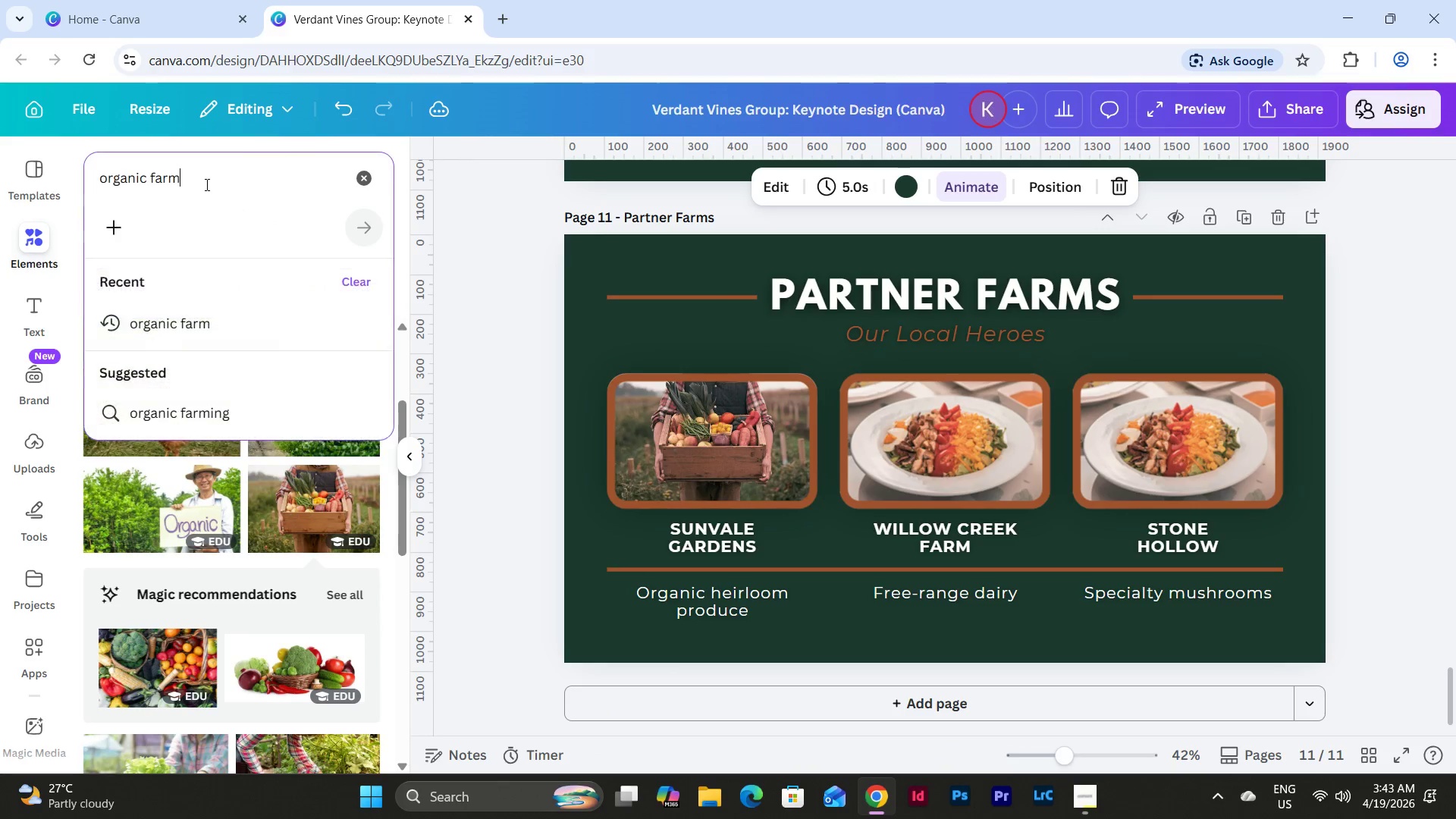 
scroll: coordinate [326, 544], scroll_direction: up, amount: 2.0
 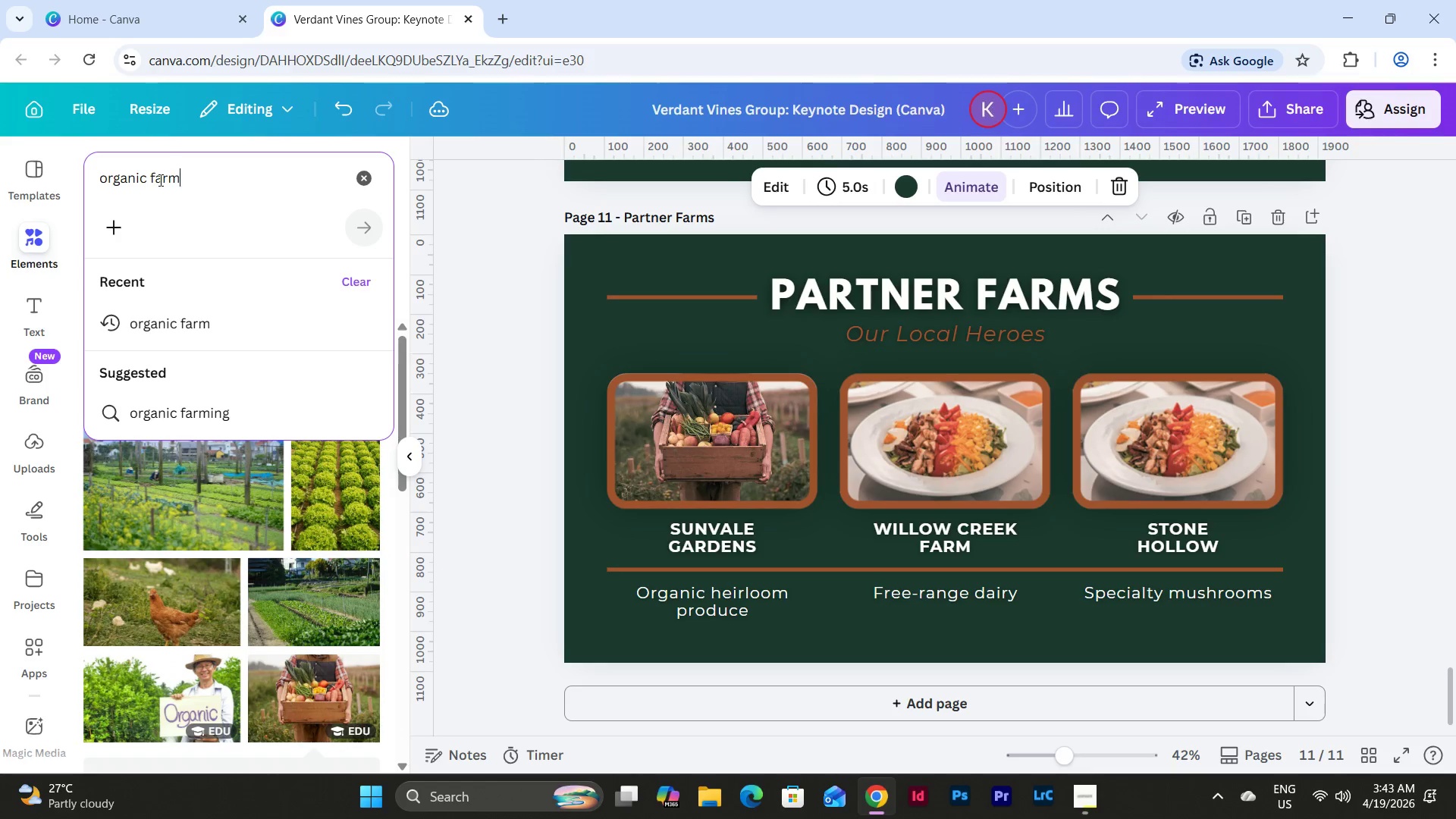 
left_click_drag(start_coordinate=[148, 180], to_coordinate=[86, 180])
 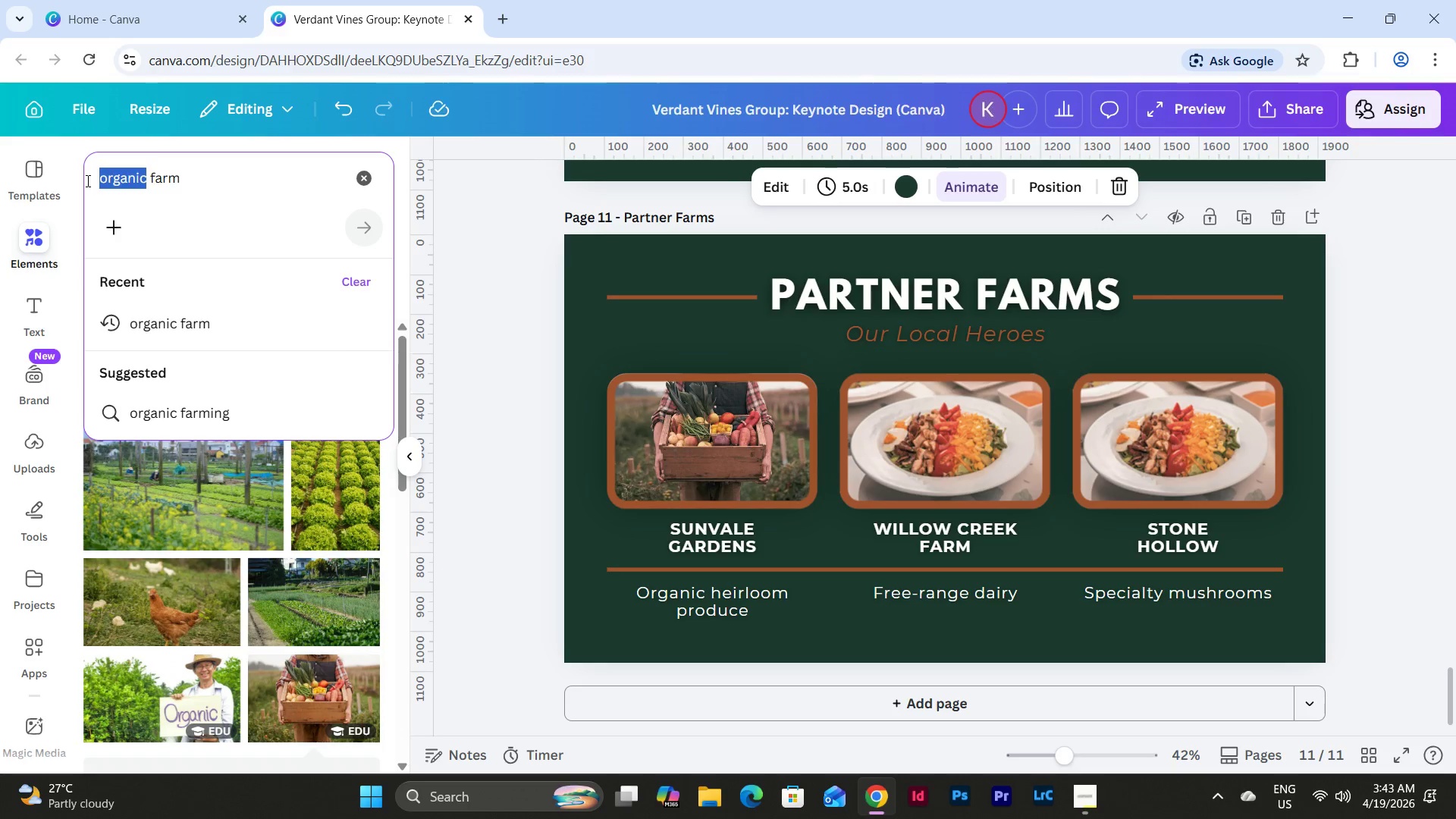 
type(dairy)
 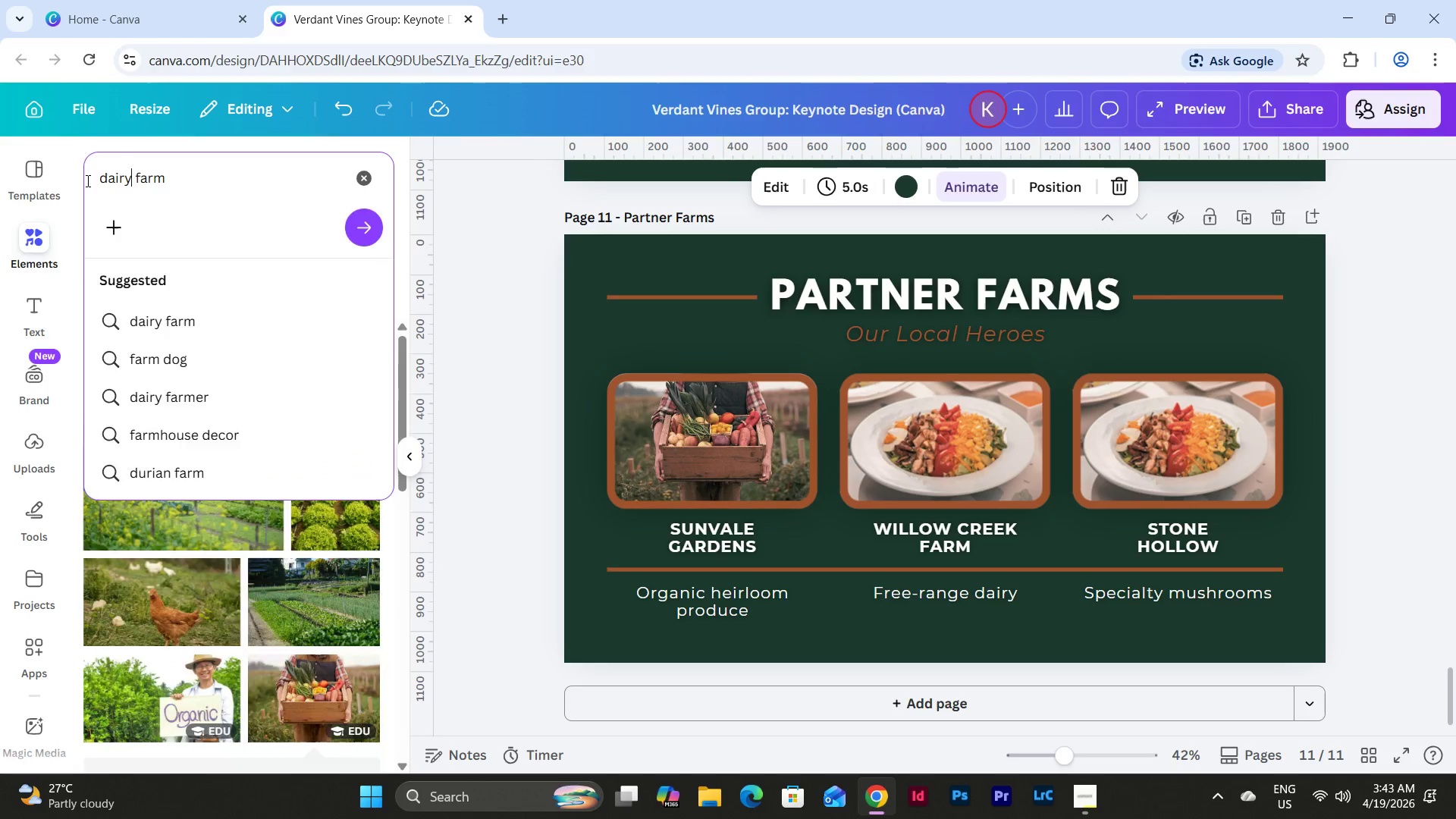 
key(Enter)
 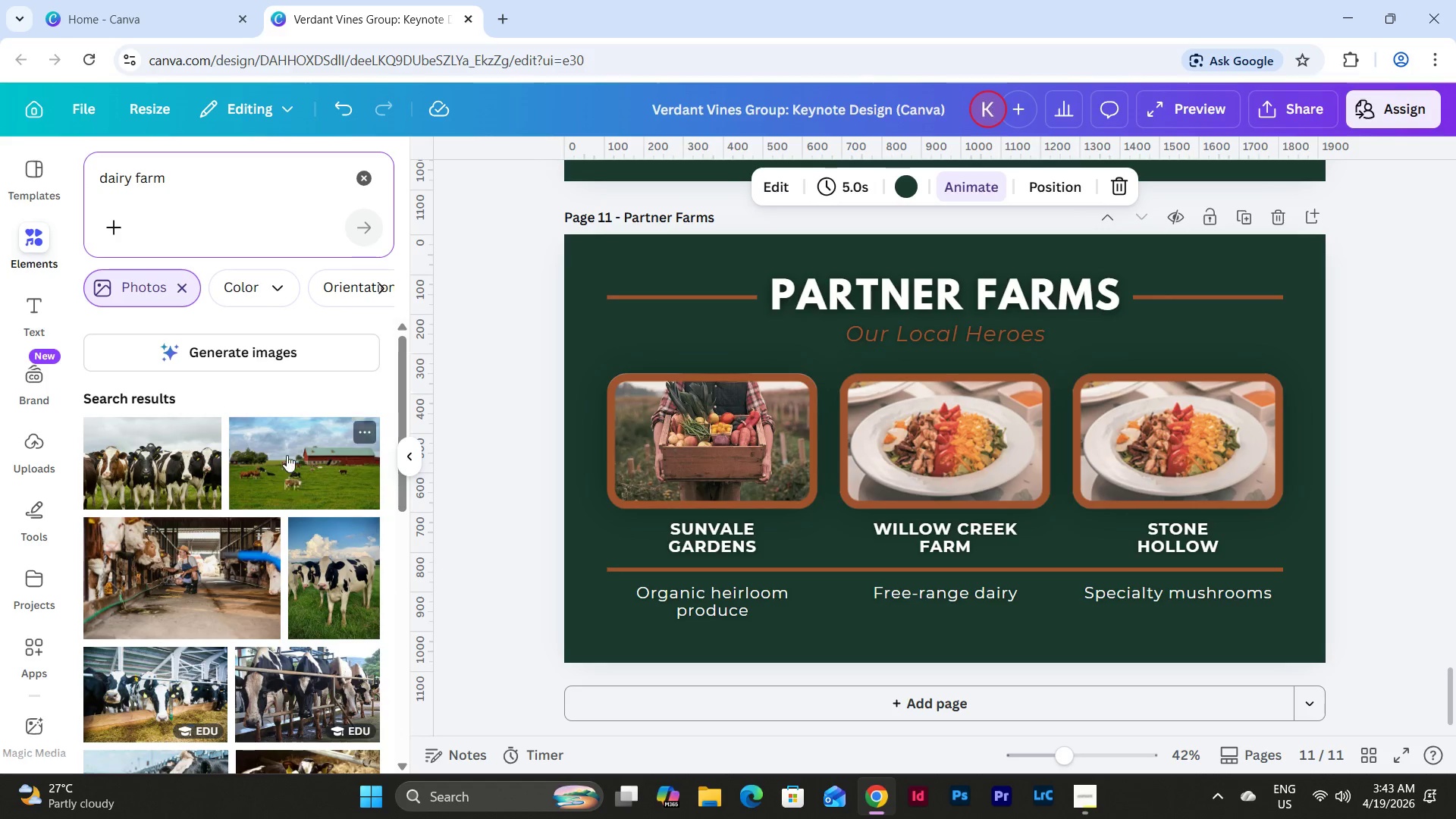 
left_click_drag(start_coordinate=[287, 455], to_coordinate=[949, 442])
 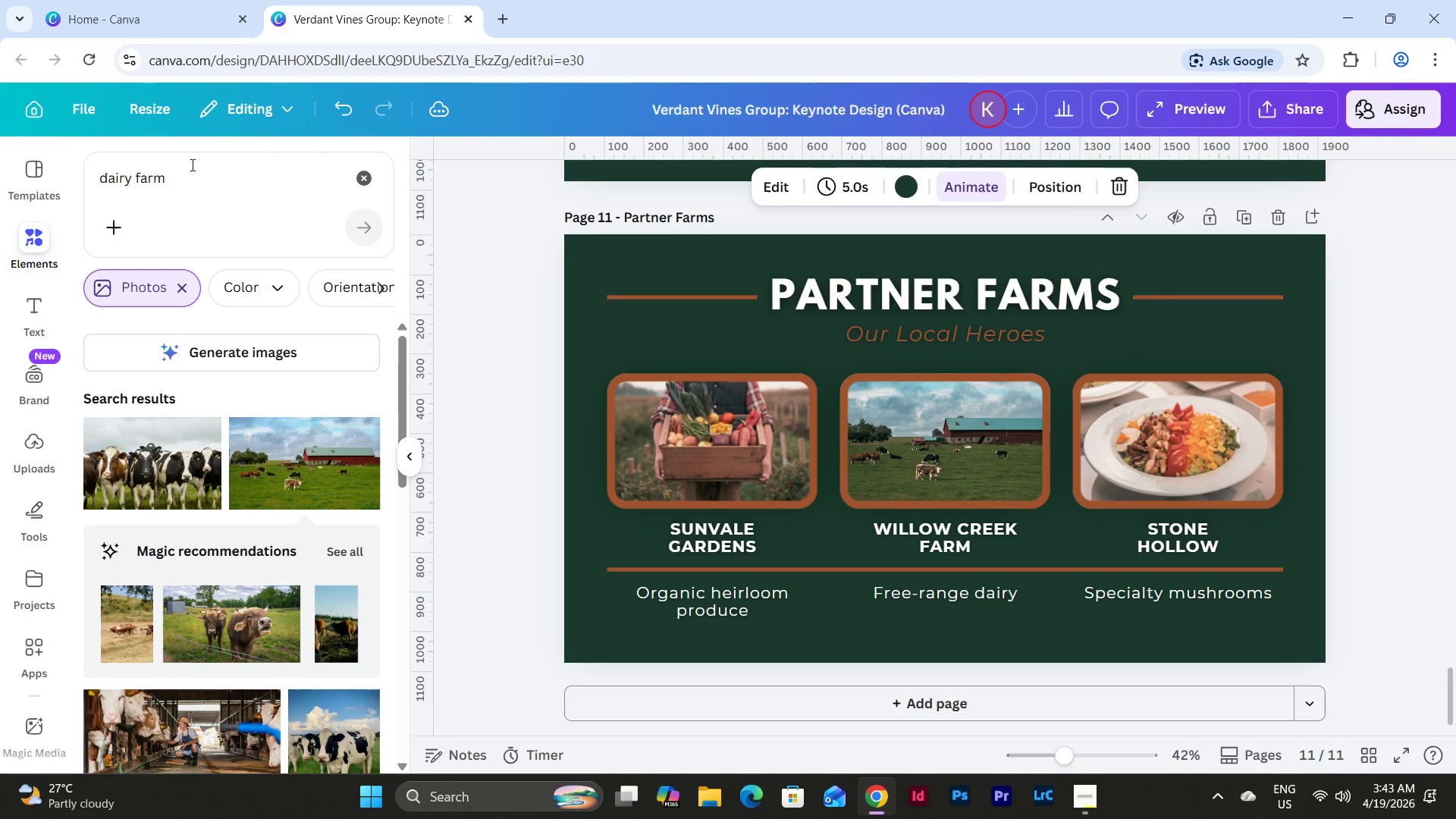 
left_click_drag(start_coordinate=[133, 180], to_coordinate=[86, 179])
 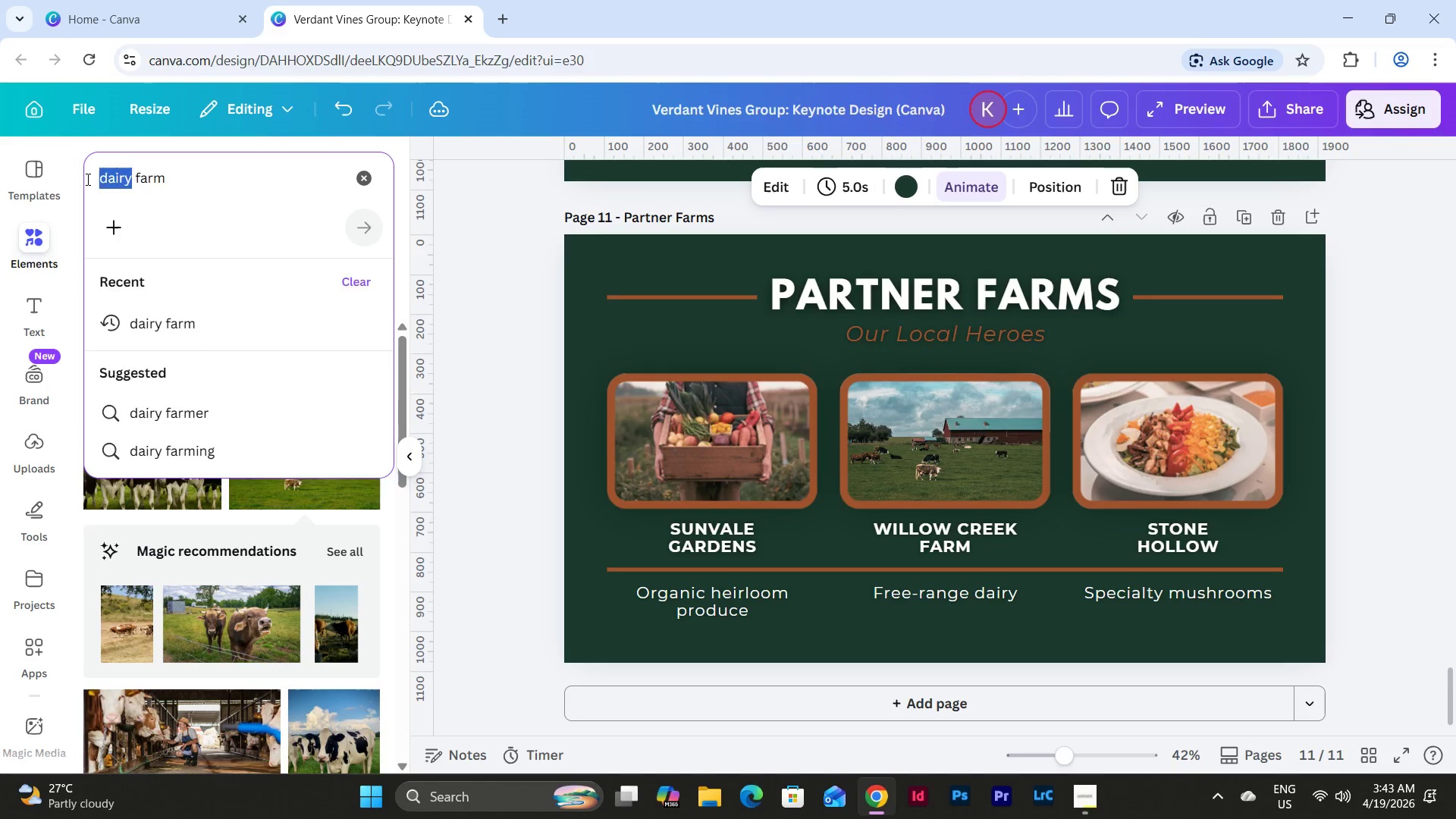 
type(mushroom)
 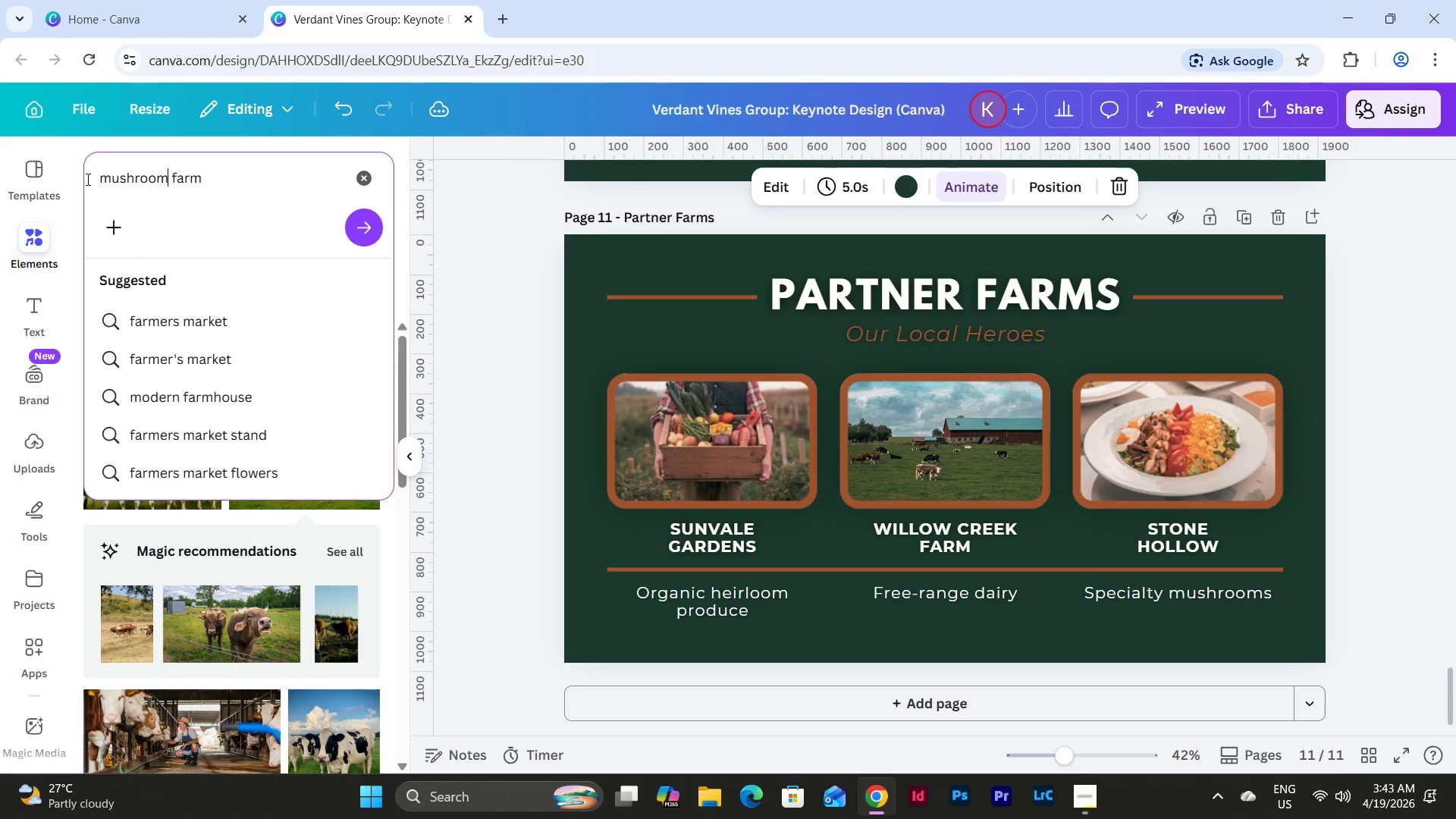 
key(Enter)
 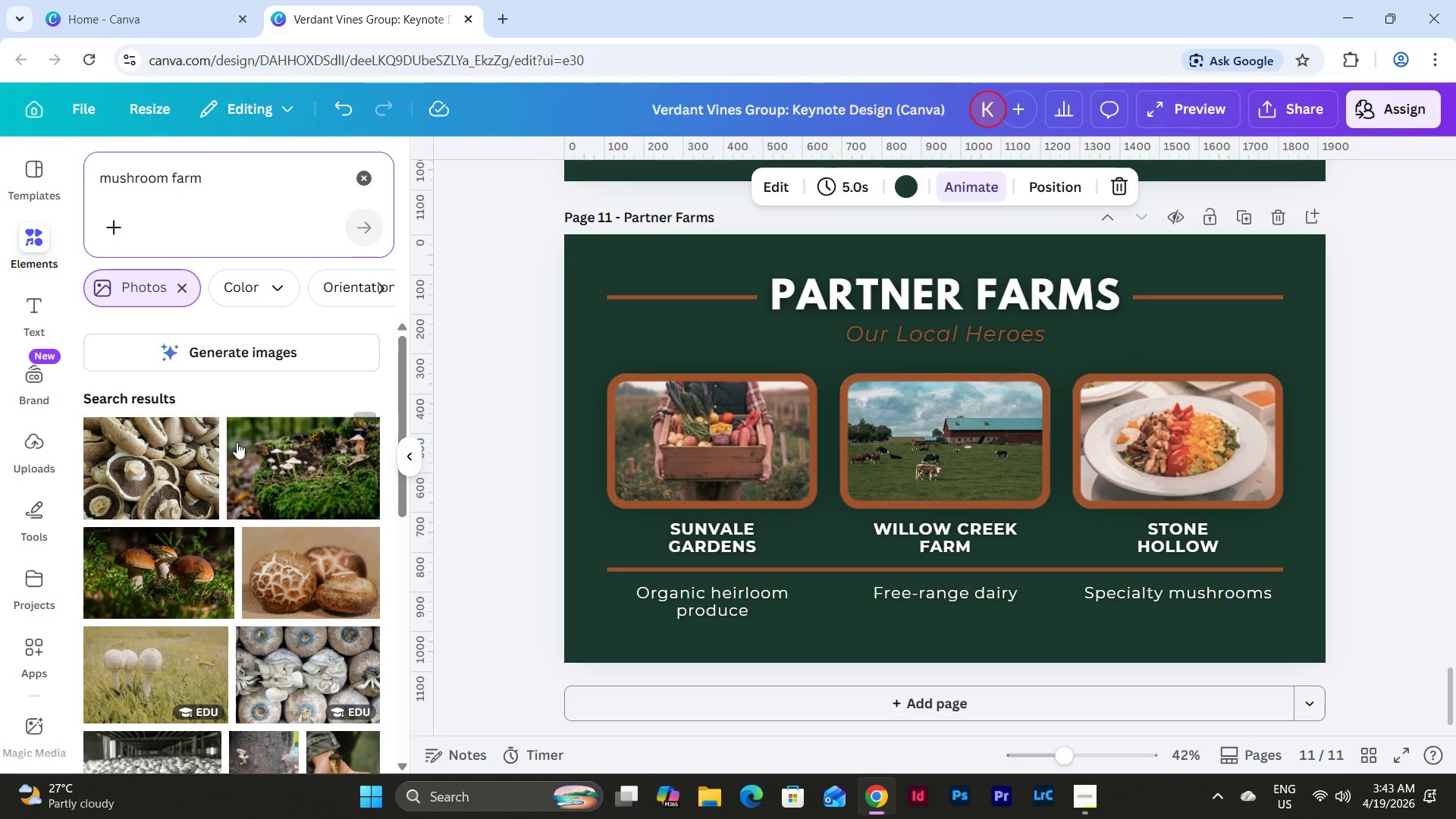 
scroll: coordinate [309, 375], scroll_direction: down, amount: 5.0
 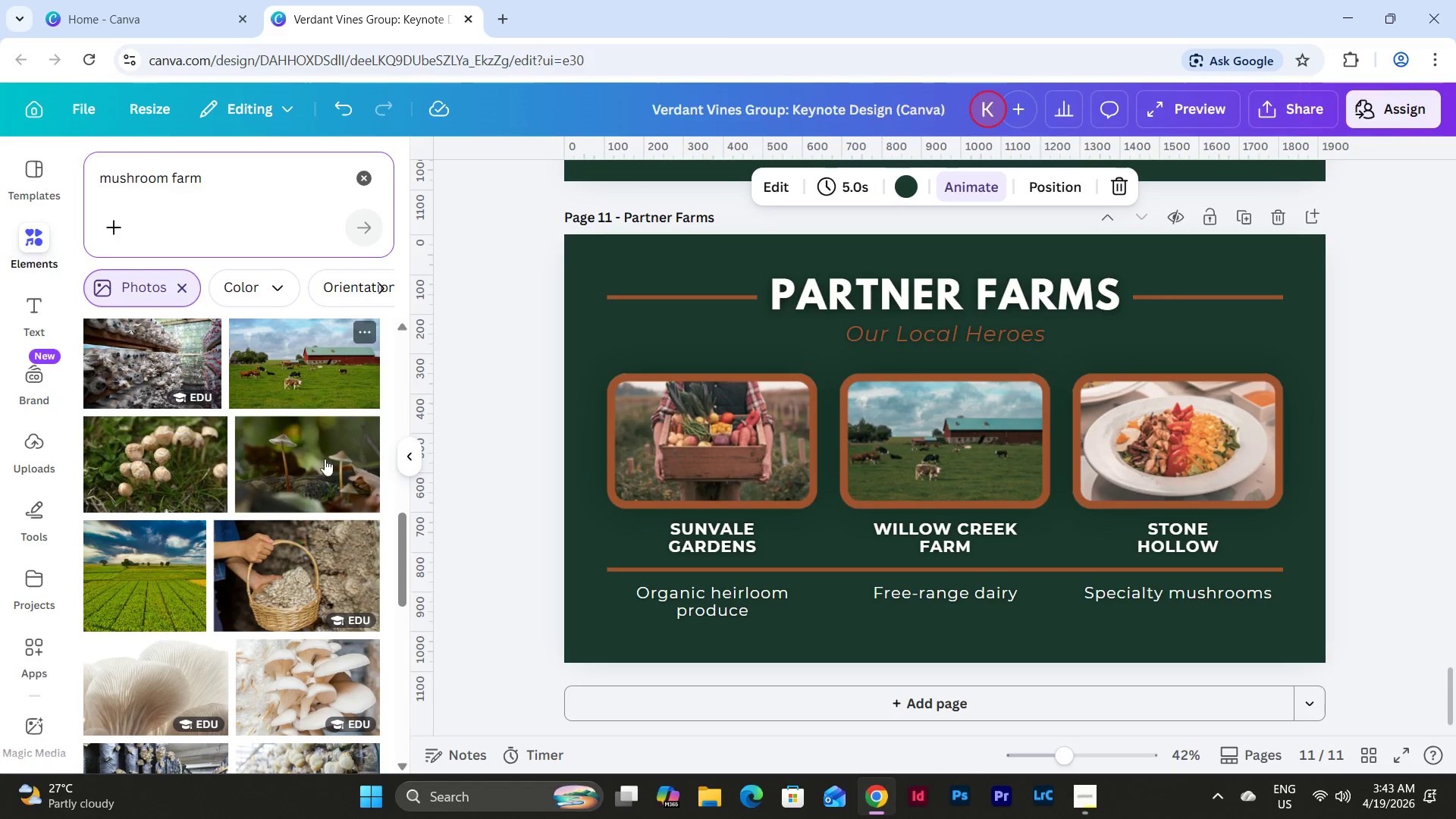 
left_click_drag(start_coordinate=[315, 563], to_coordinate=[1143, 459])
 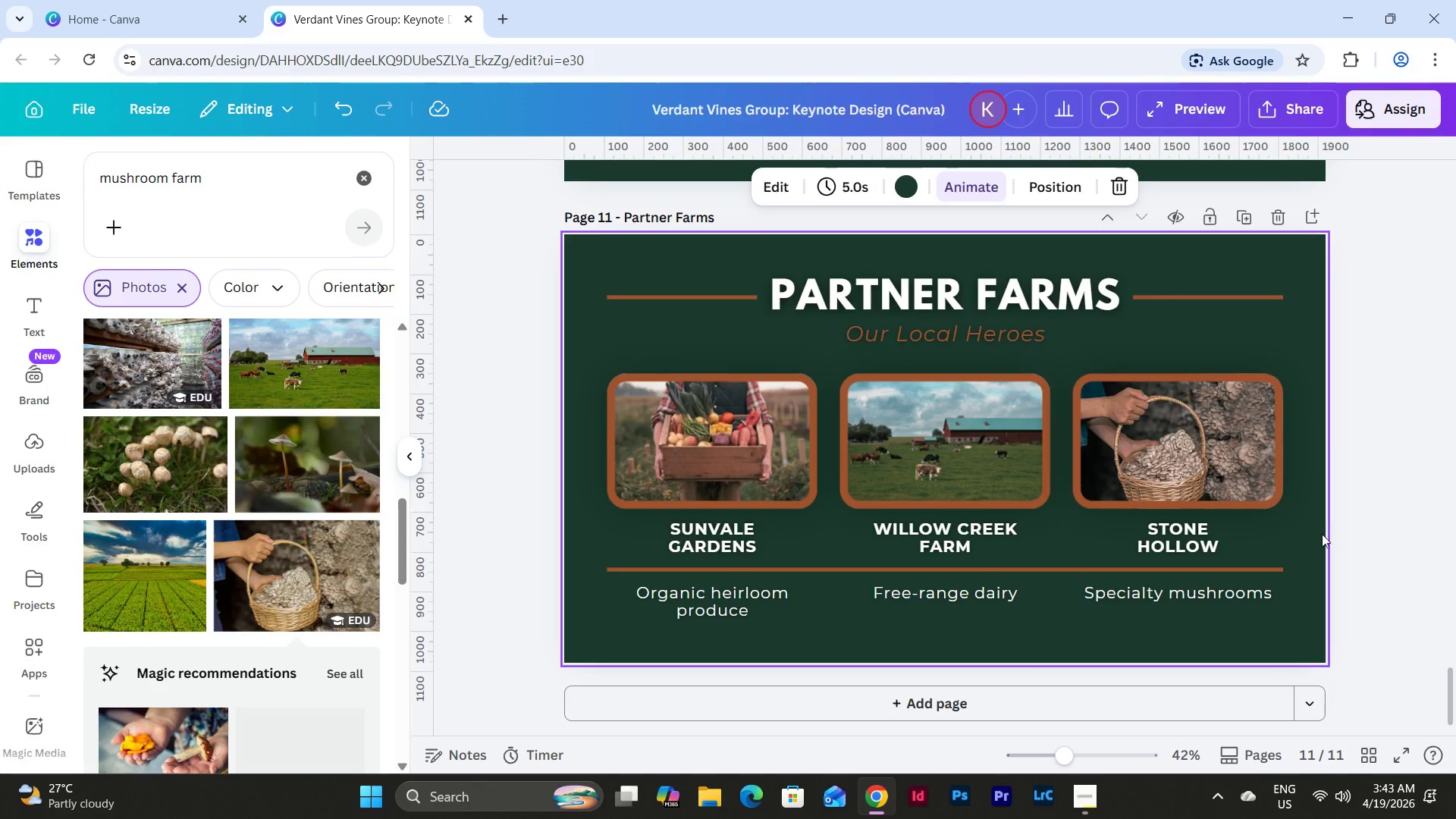 
left_click([1311, 529])
 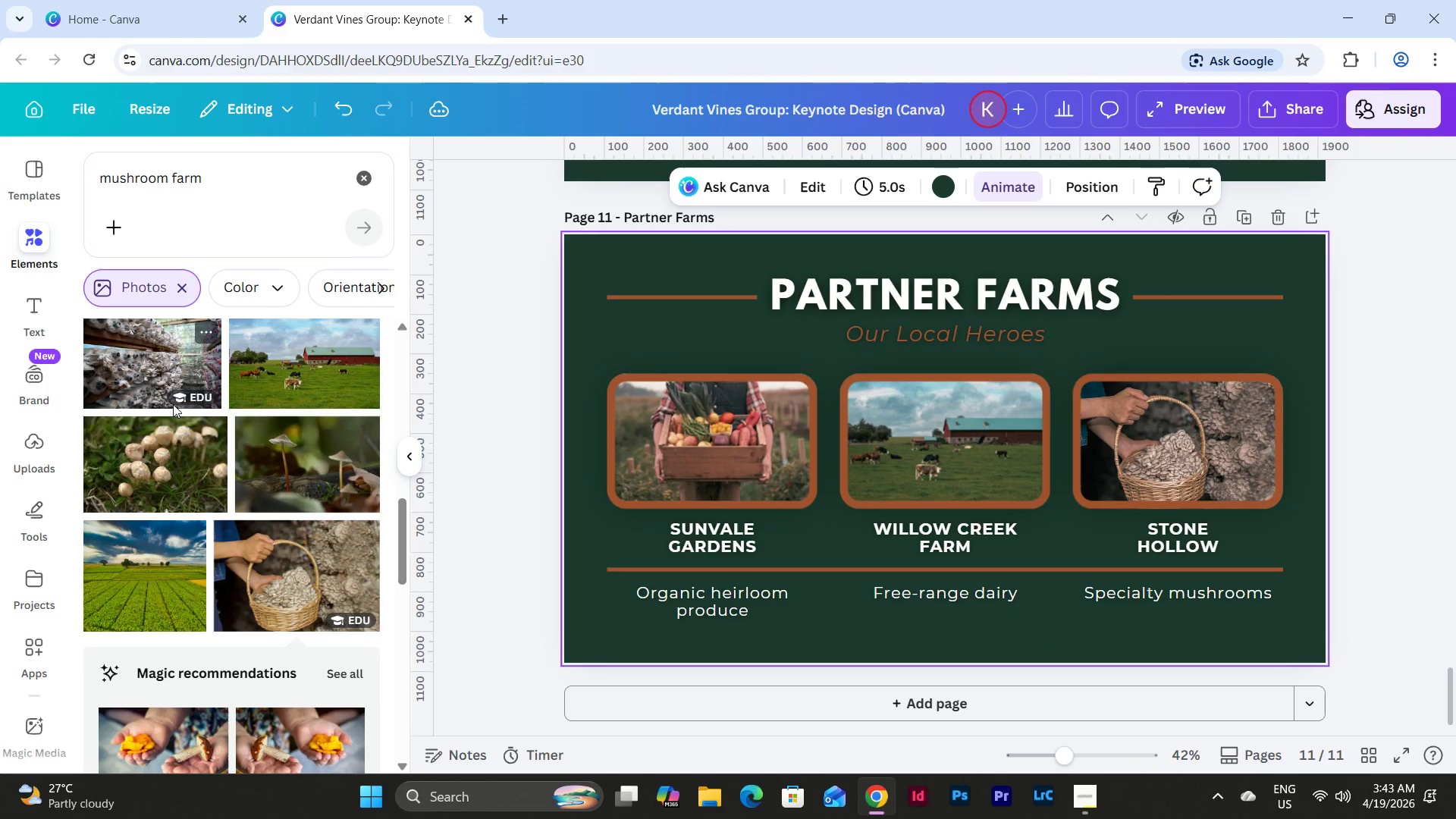 
scroll: coordinate [335, 415], scroll_direction: down, amount: 4.0
 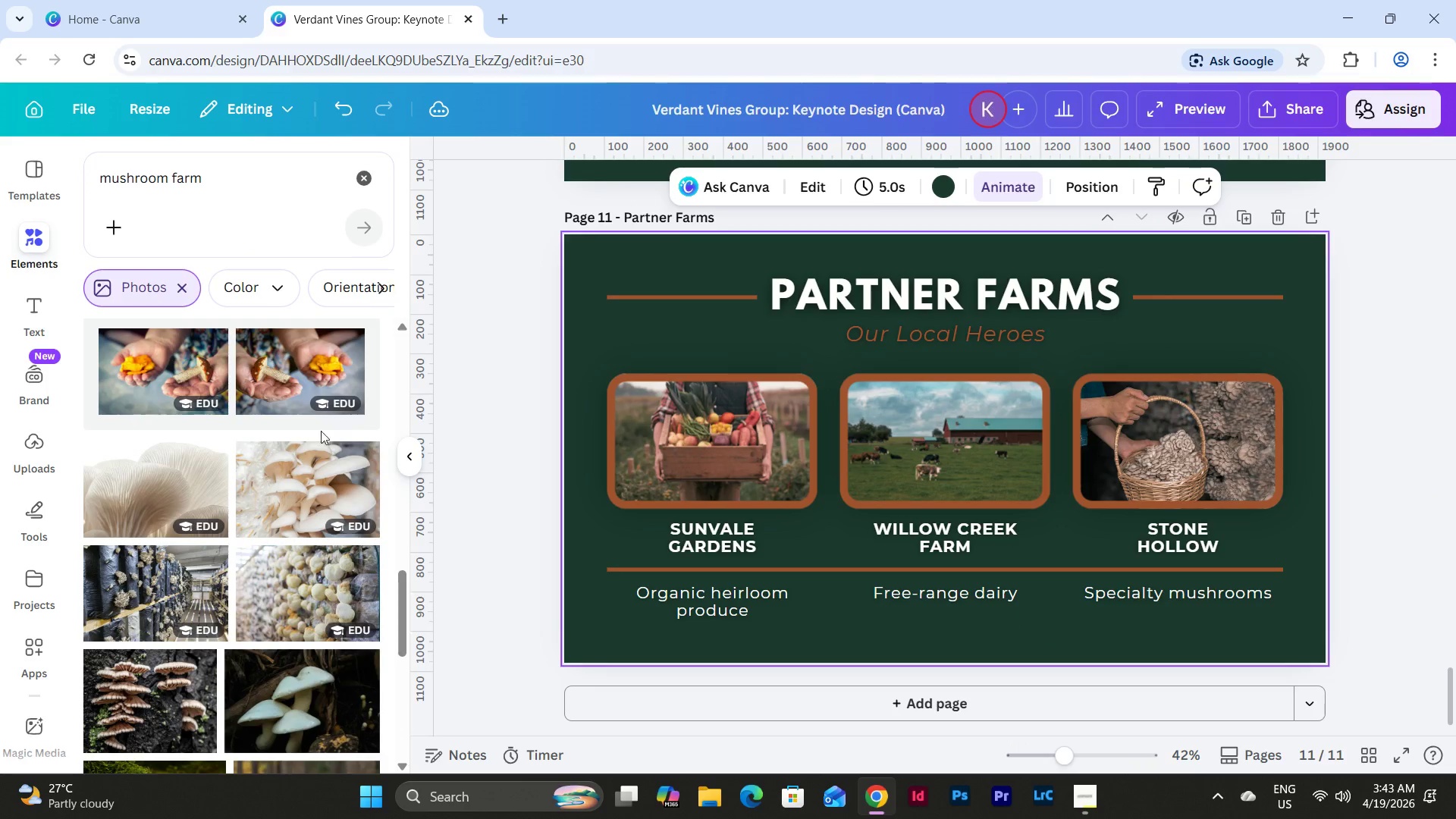 
left_click_drag(start_coordinate=[161, 573], to_coordinate=[1199, 460])
 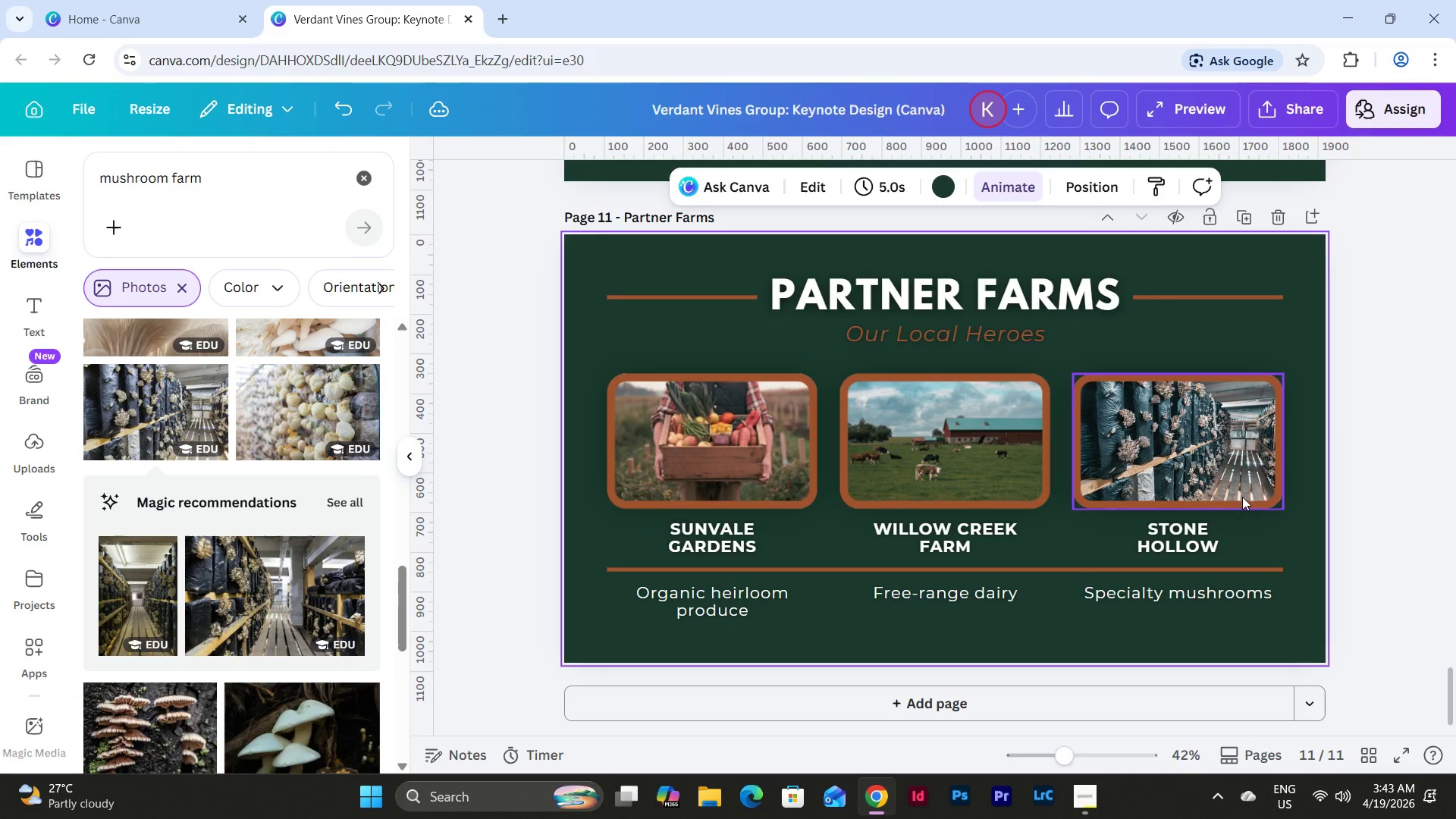 
wait(5.34)
 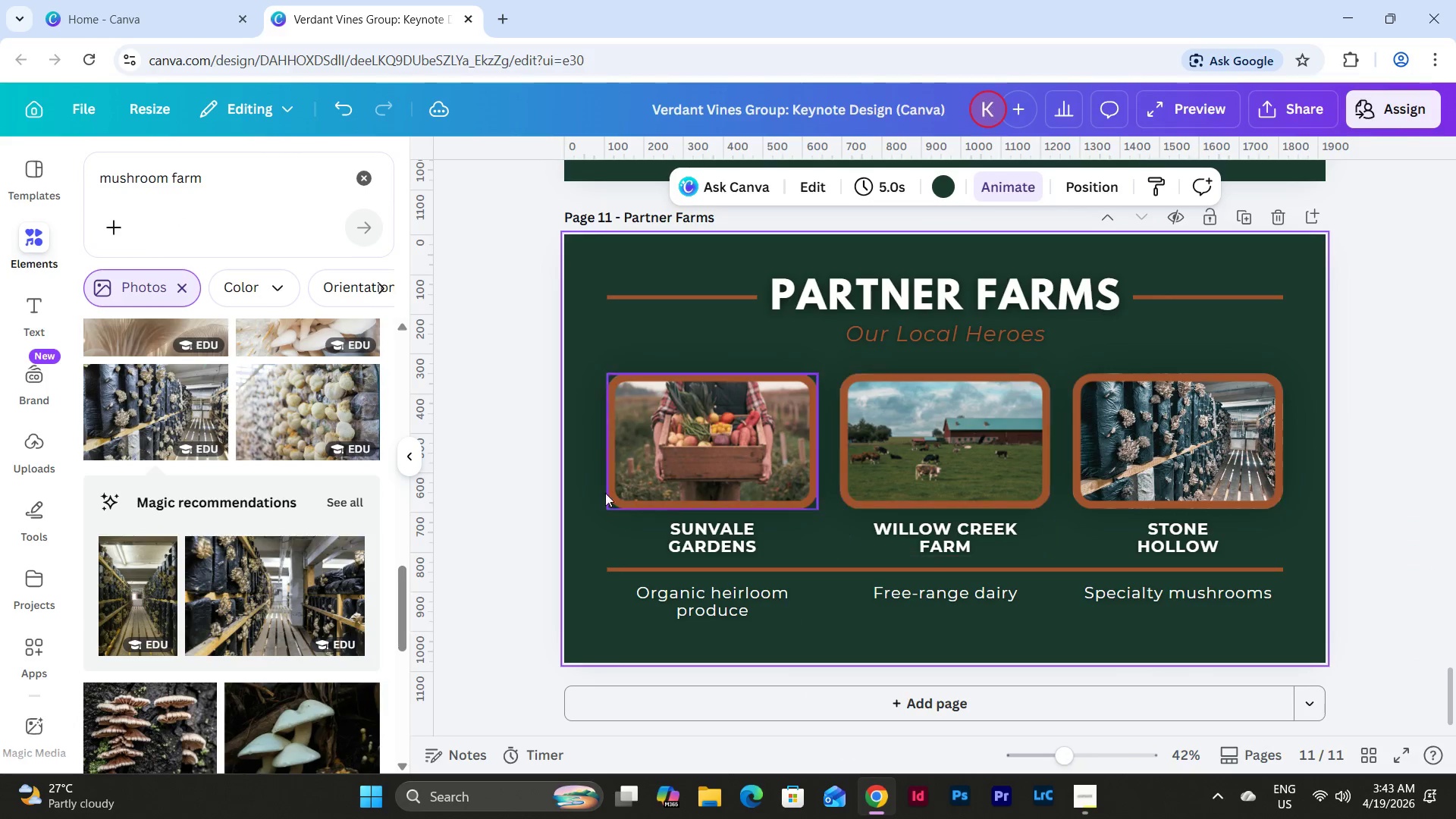 
left_click([209, 372])
 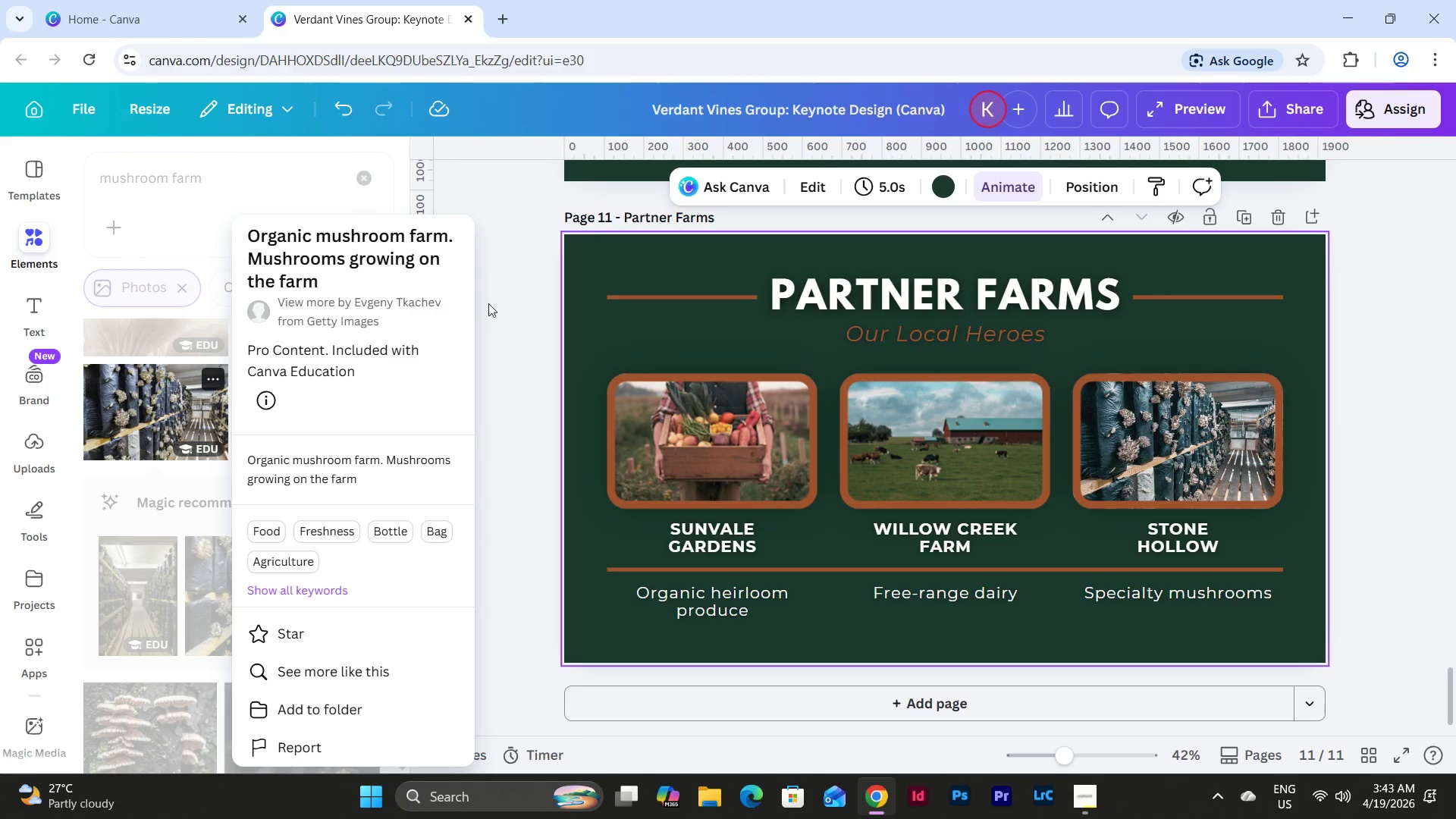 
double_click([489, 303])
 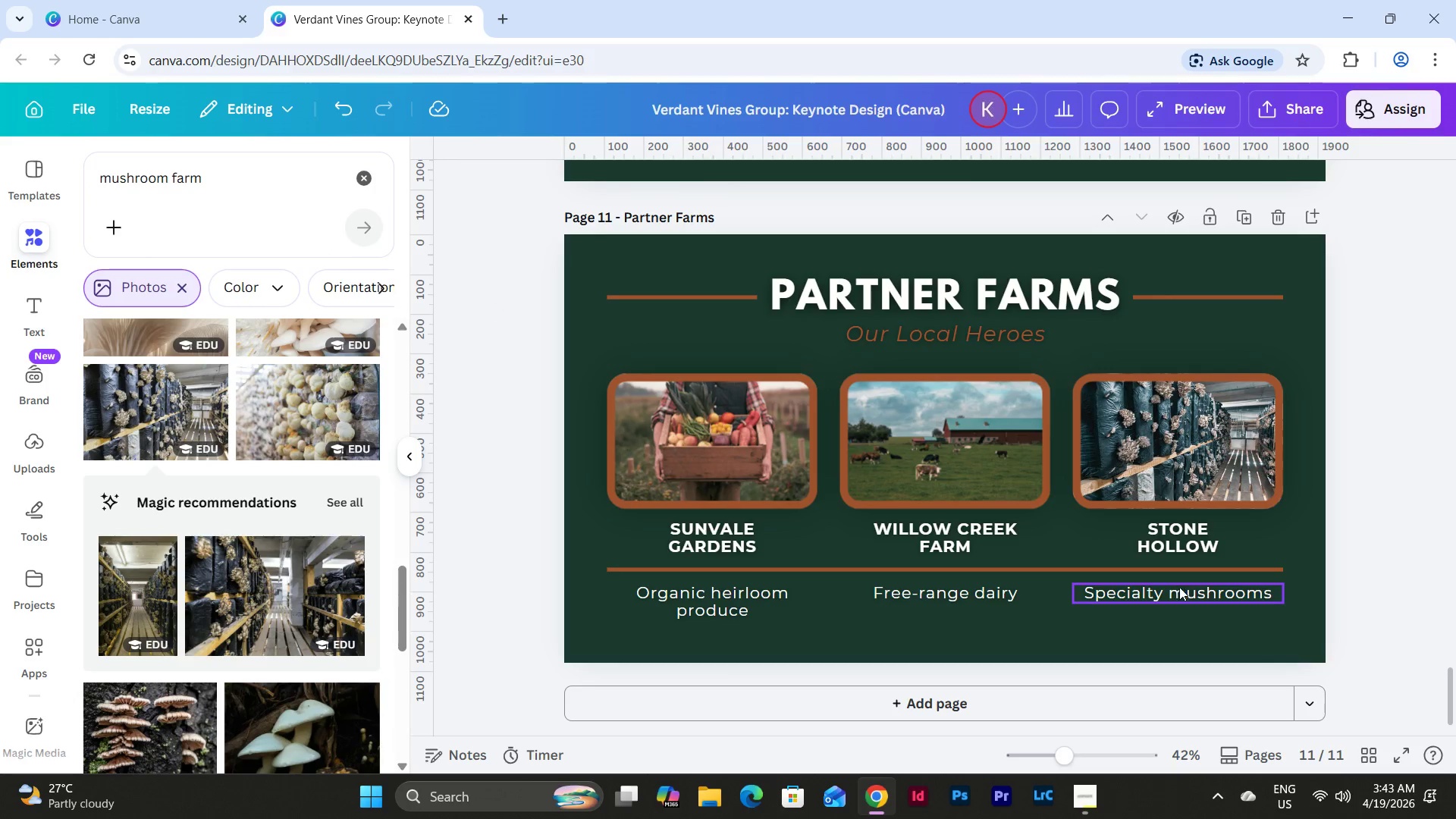 
scroll: coordinate [1182, 588], scroll_direction: up, amount: 1.0
 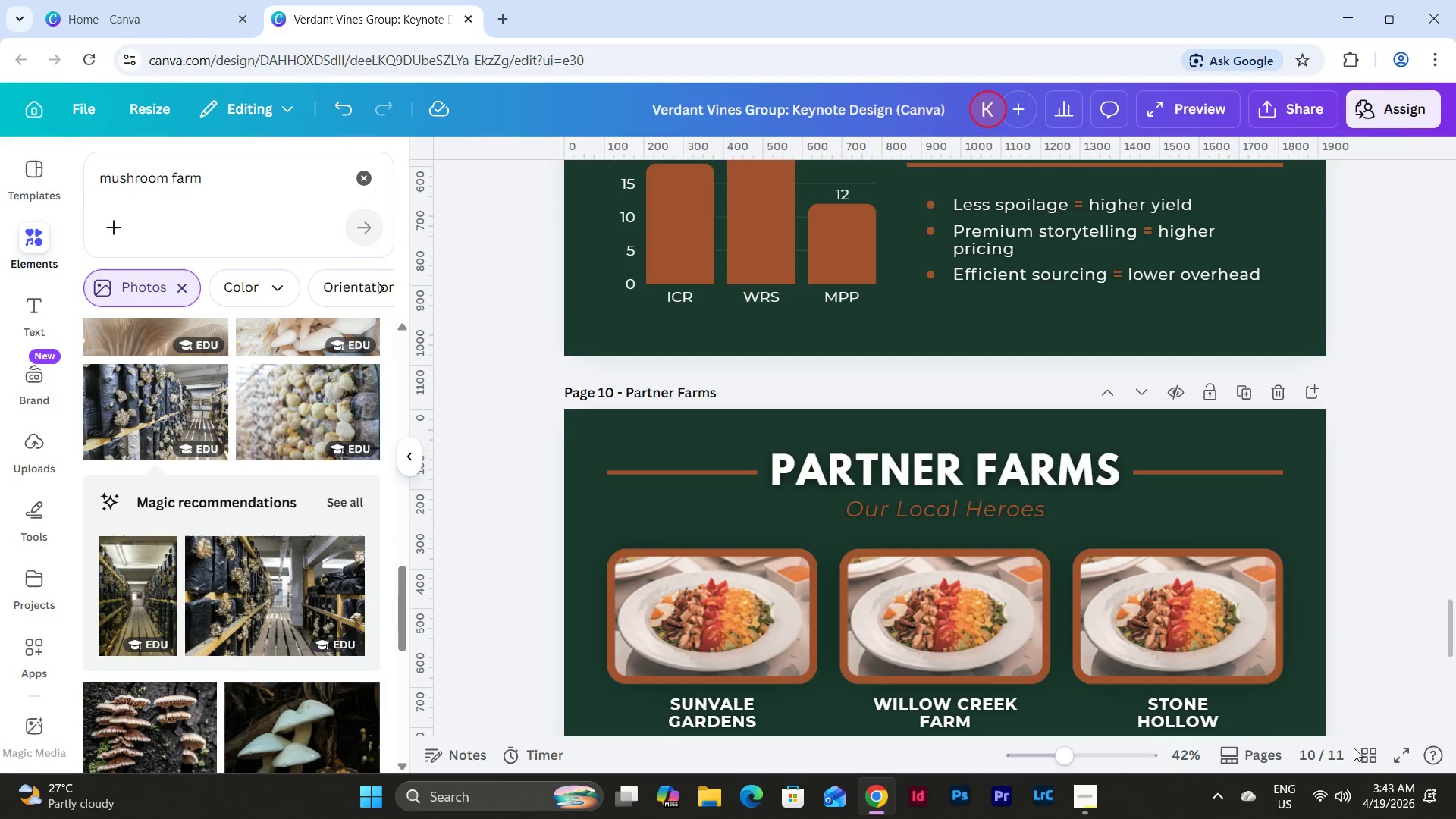 
left_click([1365, 755])
 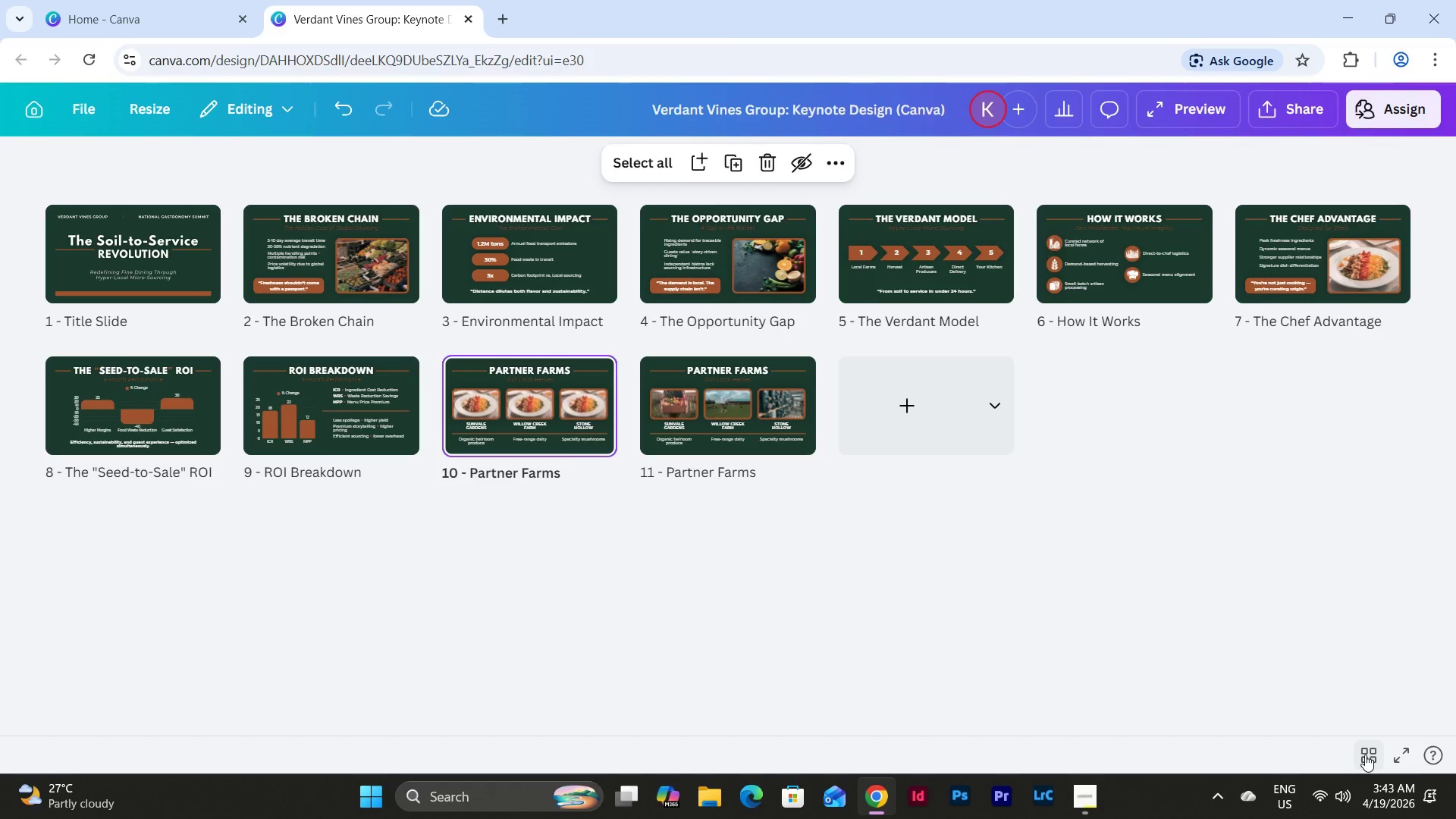 
left_click([1365, 755])
 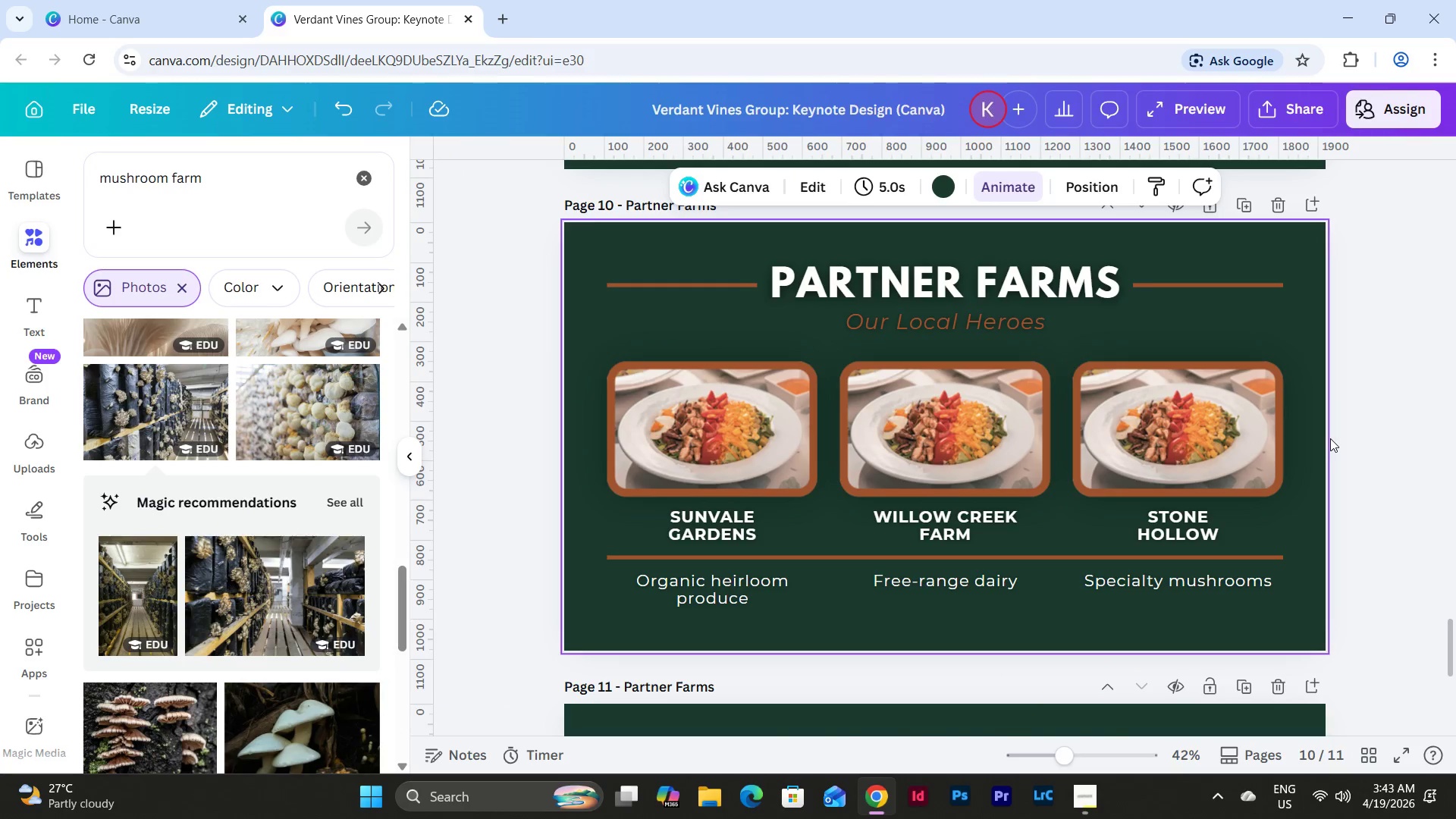 
scroll: coordinate [1330, 438], scroll_direction: down, amount: 5.0
 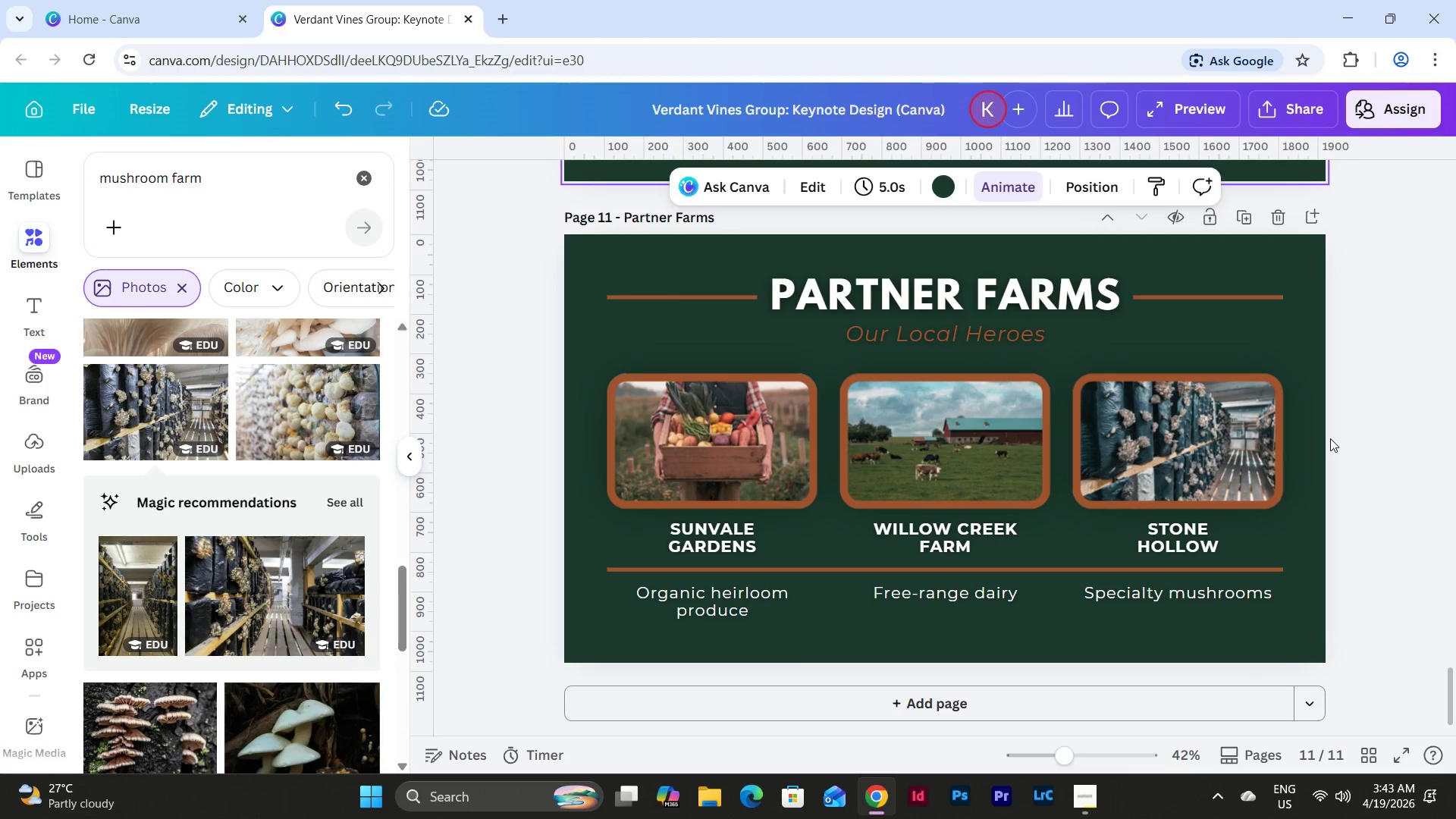 
scroll: coordinate [1330, 438], scroll_direction: up, amount: 4.0
 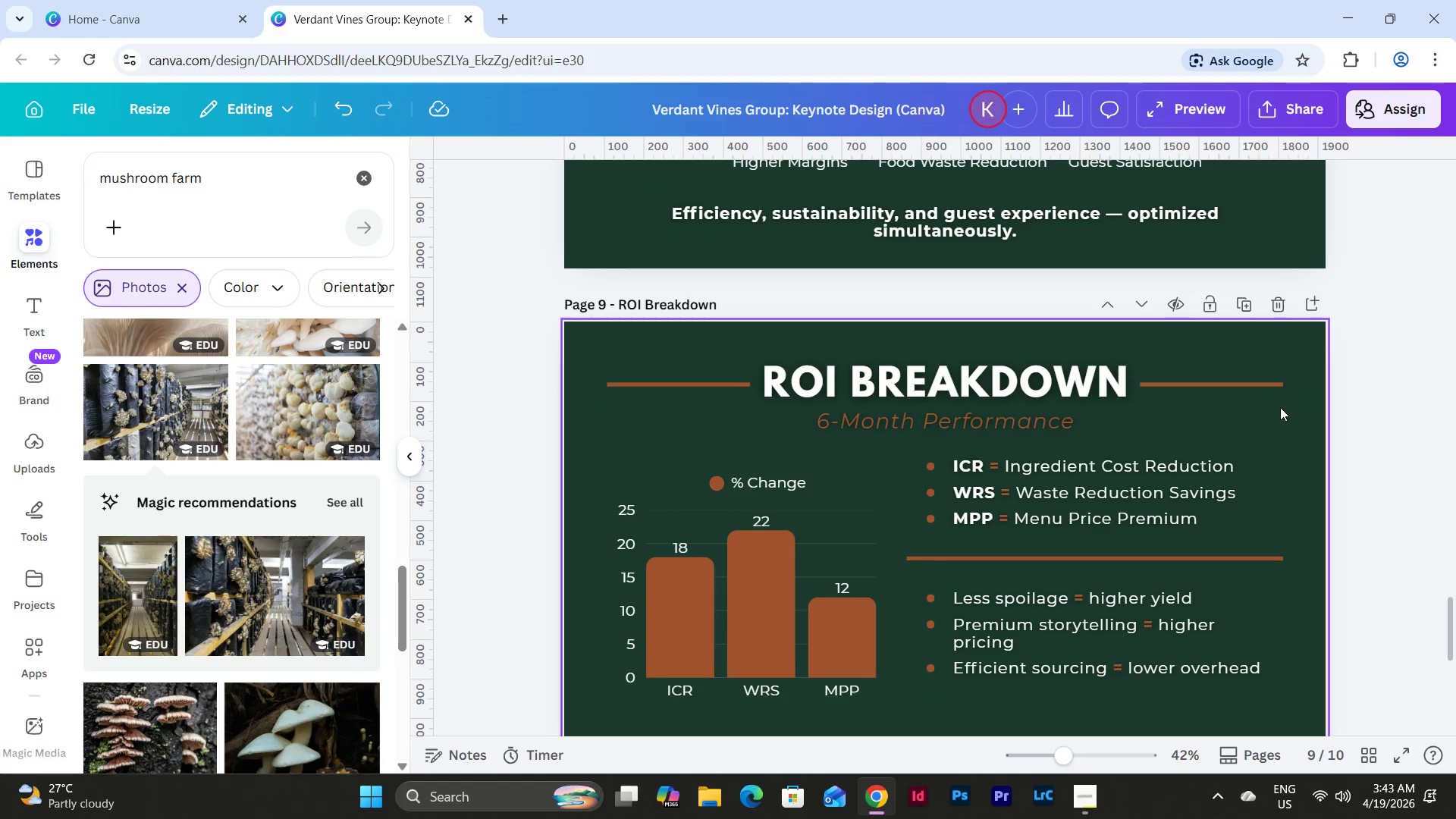 
scroll: coordinate [1376, 517], scroll_direction: down, amount: 11.0
 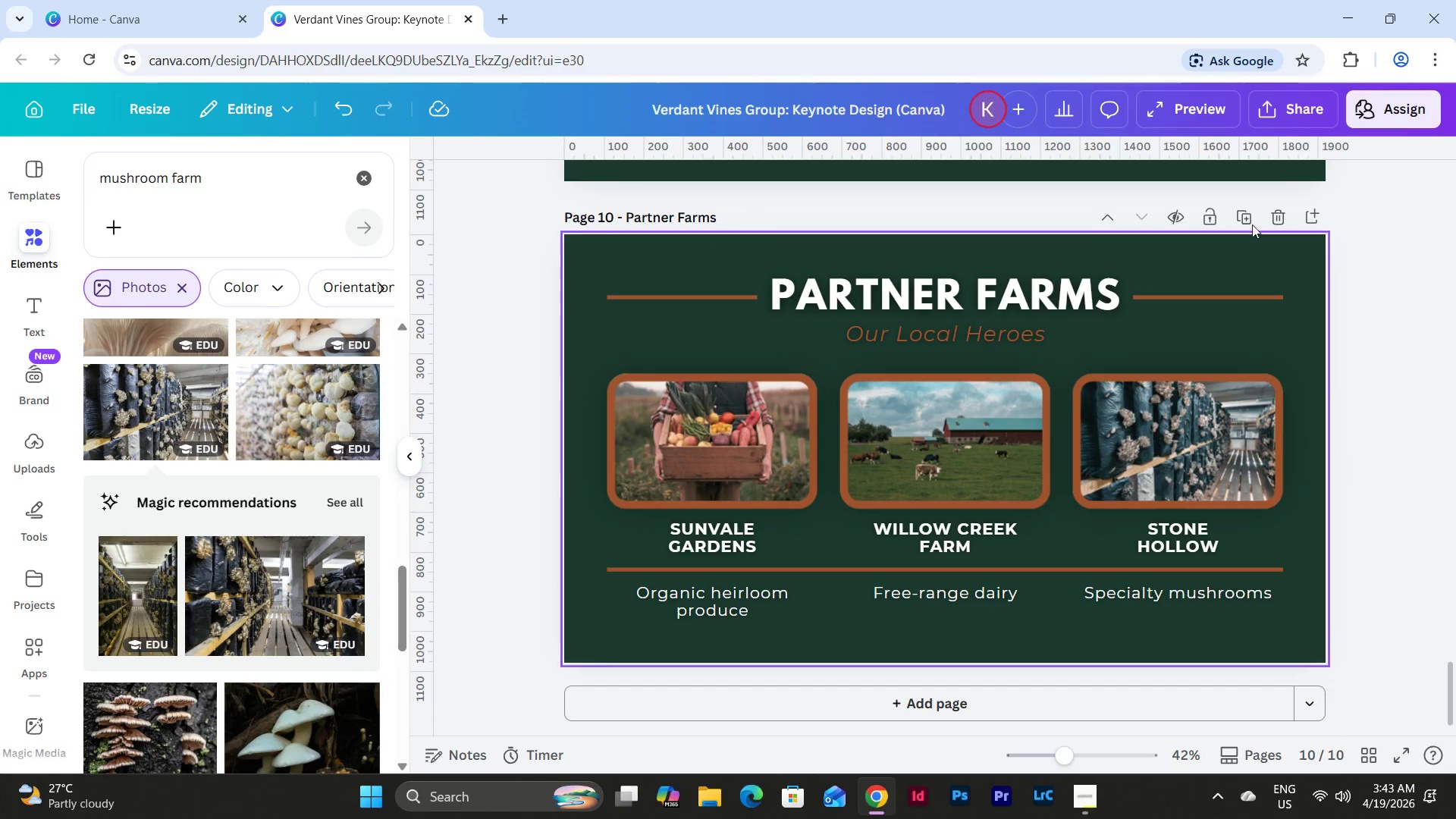 
left_click([1240, 215])
 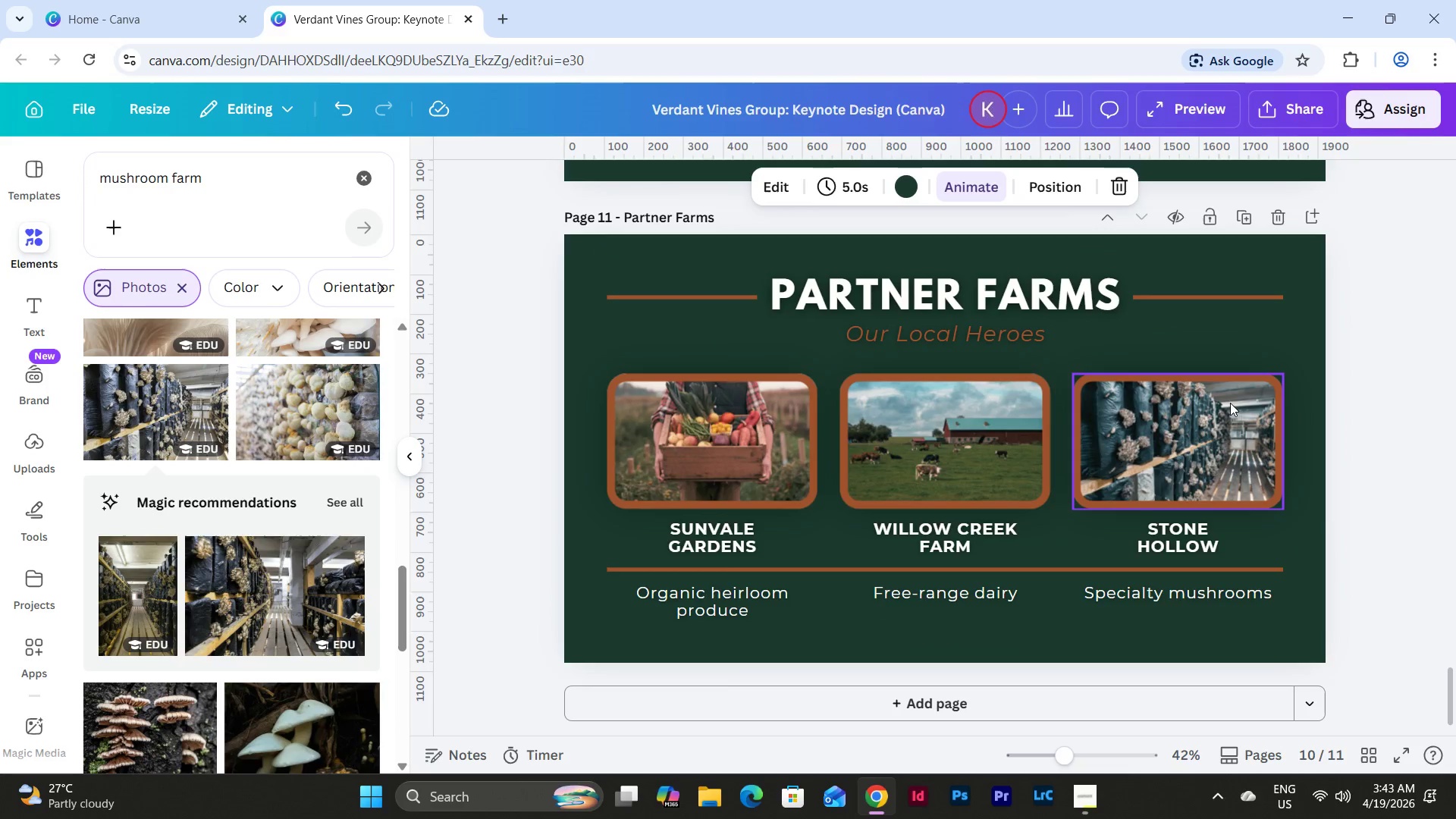 
scroll: coordinate [1230, 406], scroll_direction: down, amount: 5.0
 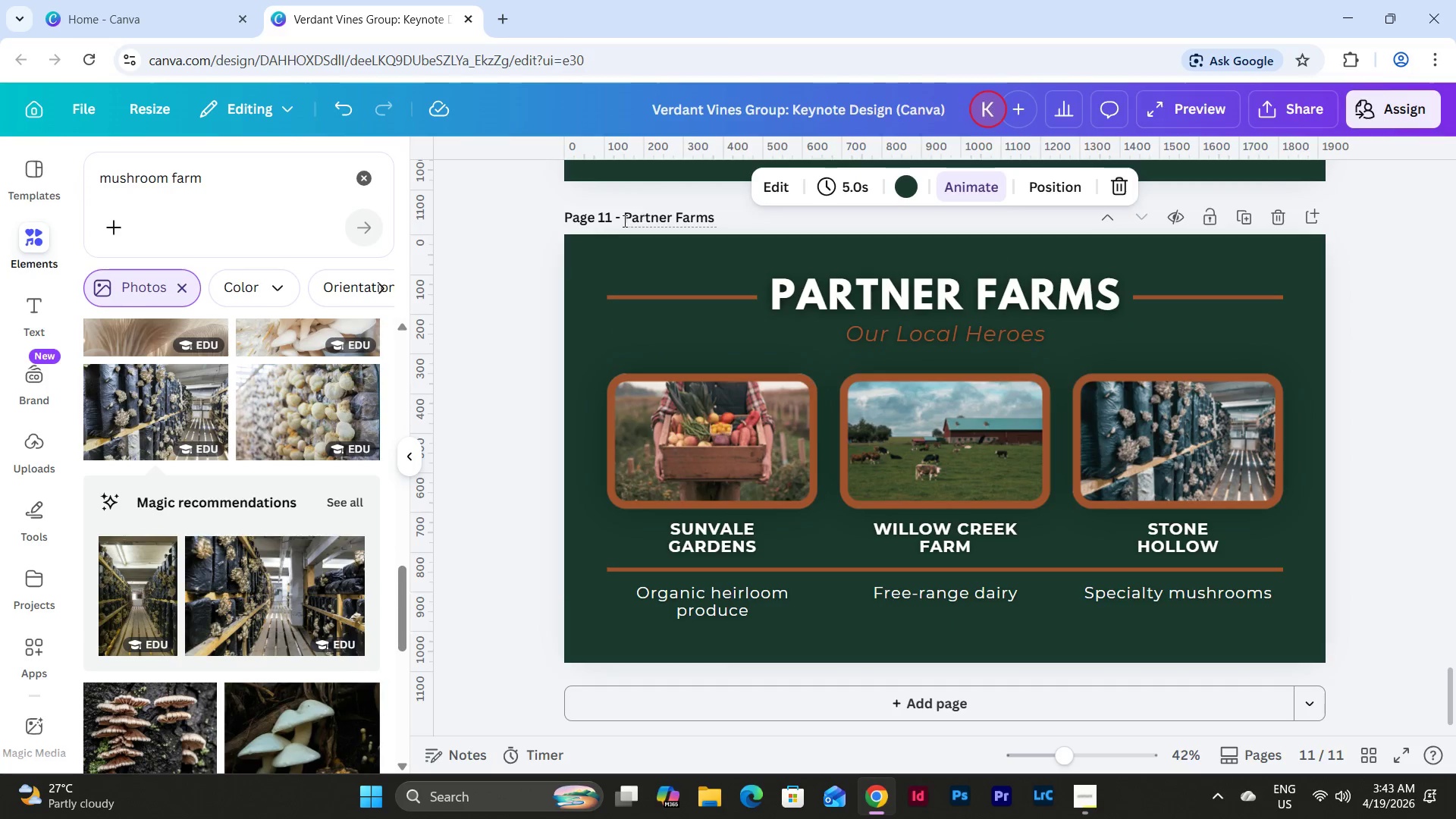 
left_click_drag(start_coordinate=[623, 221], to_coordinate=[774, 216])
 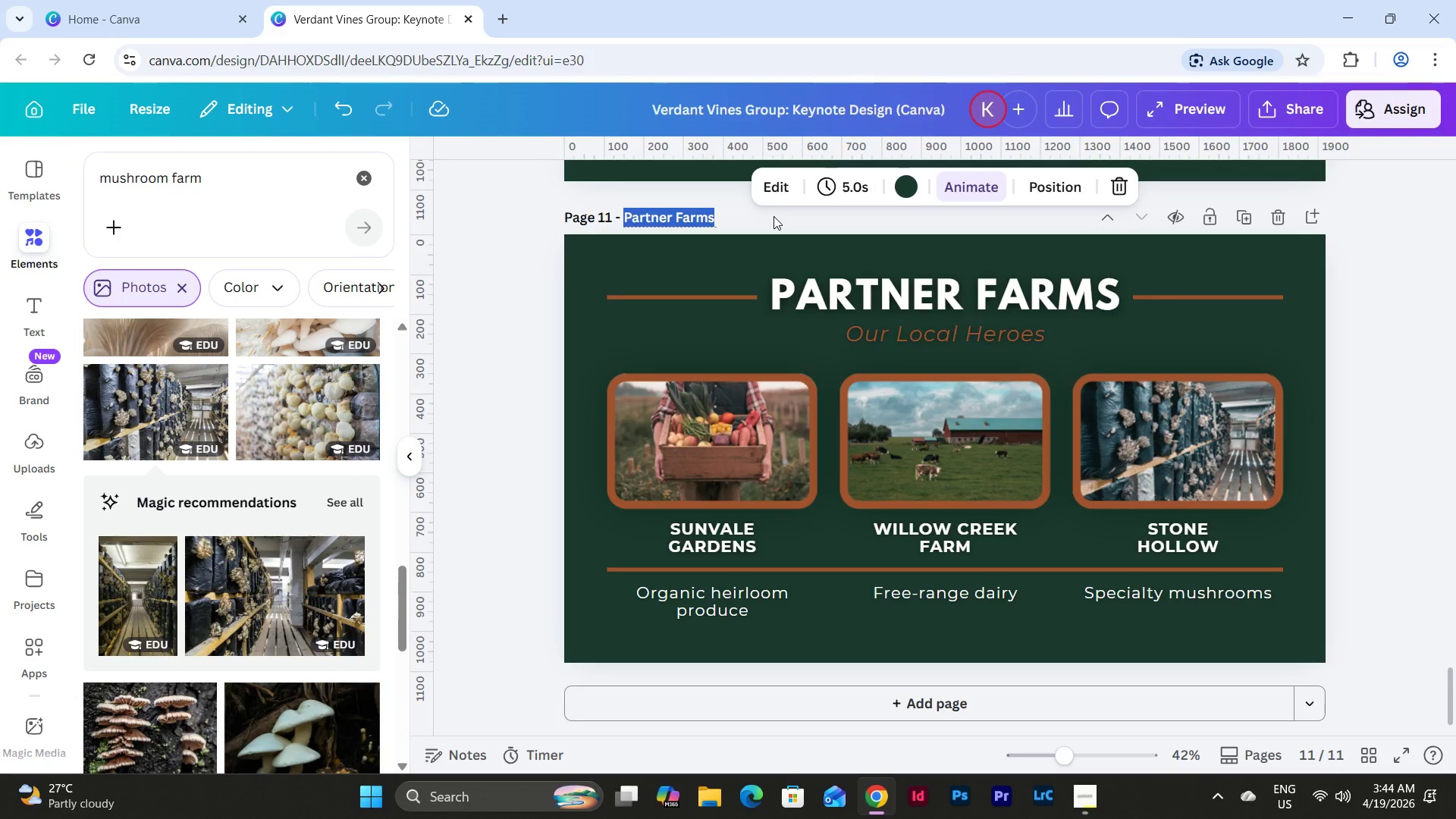 
type(Signature )
 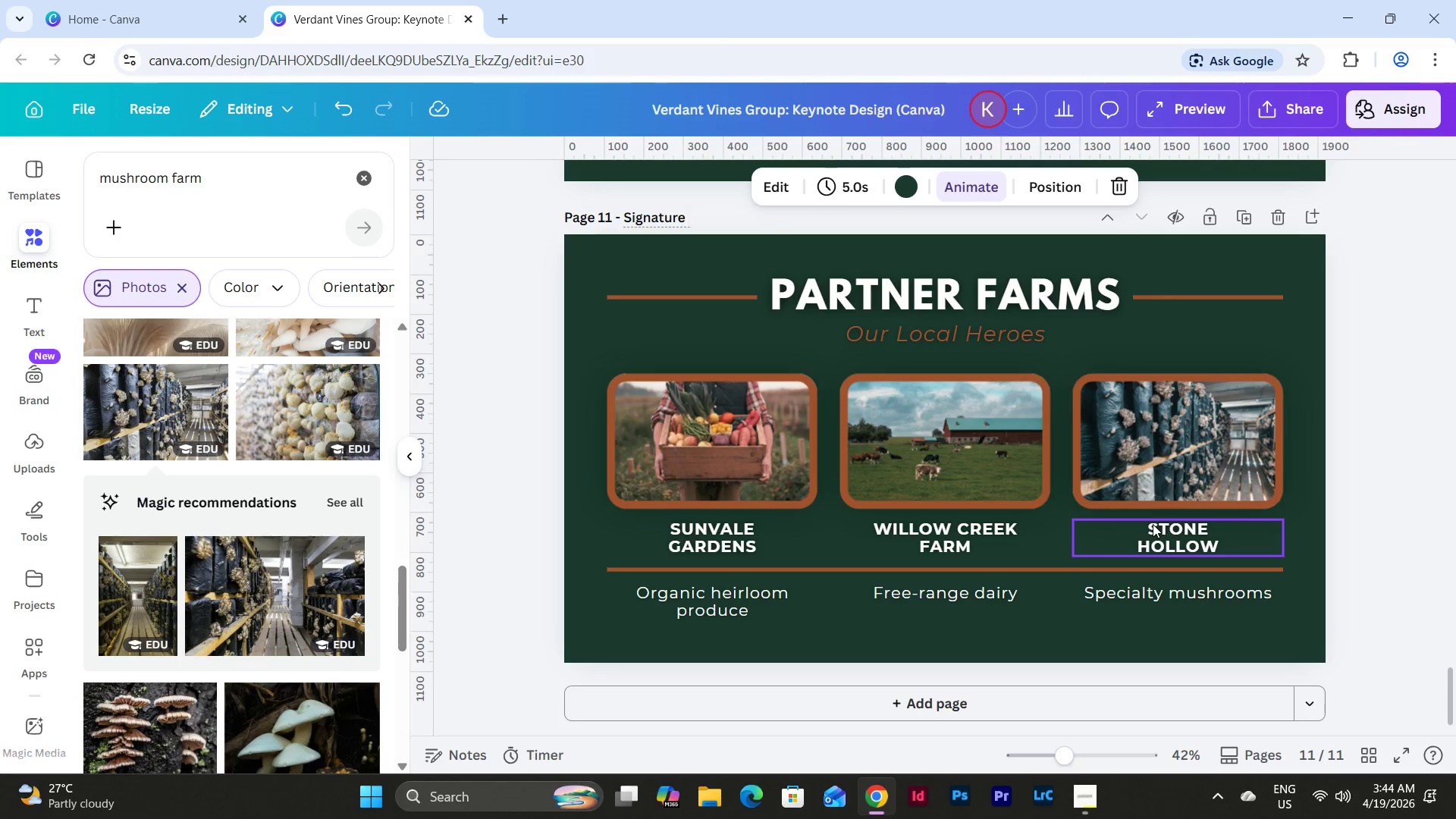 
wait(5.34)
 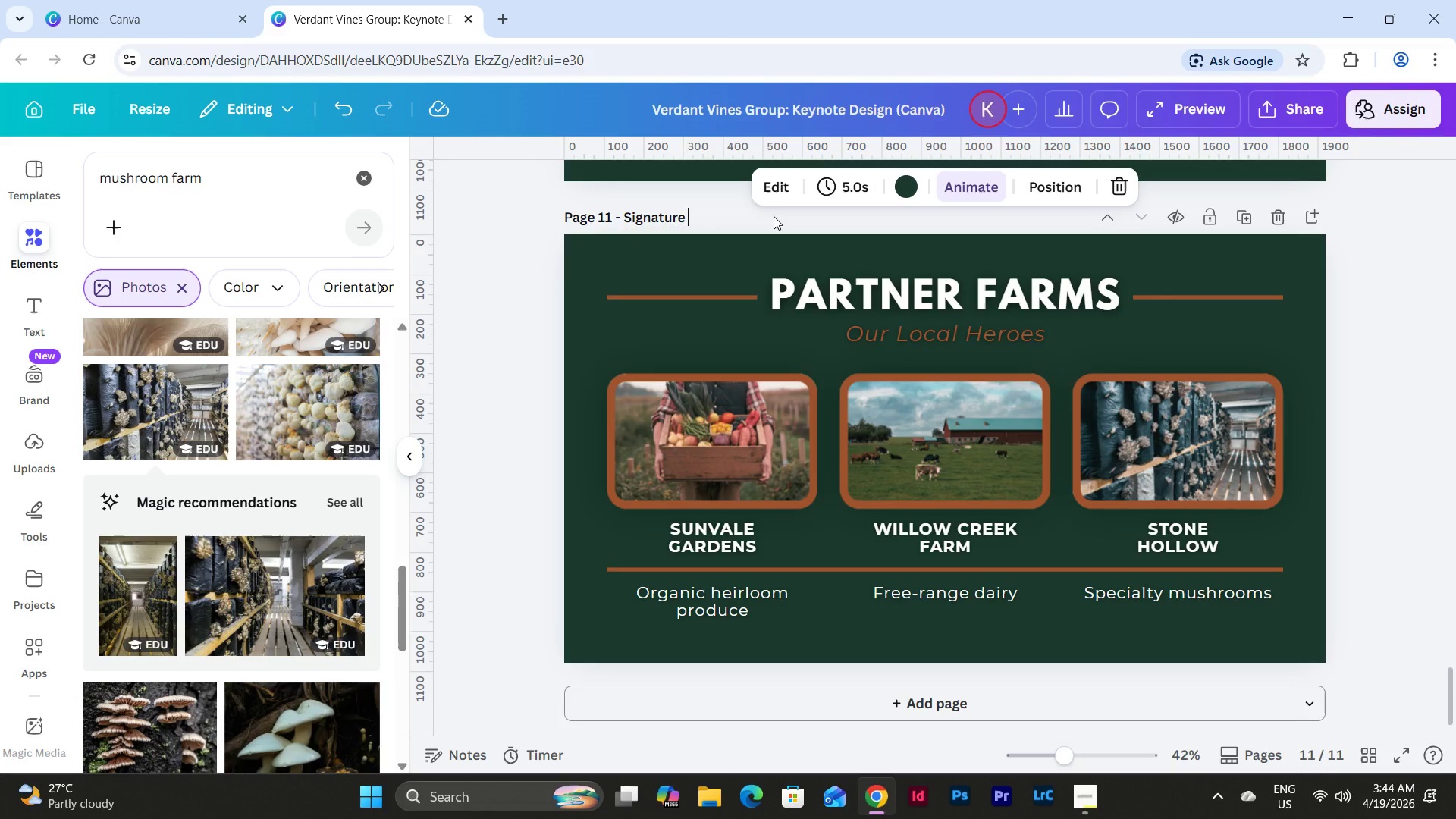 
type(Dishes)
 